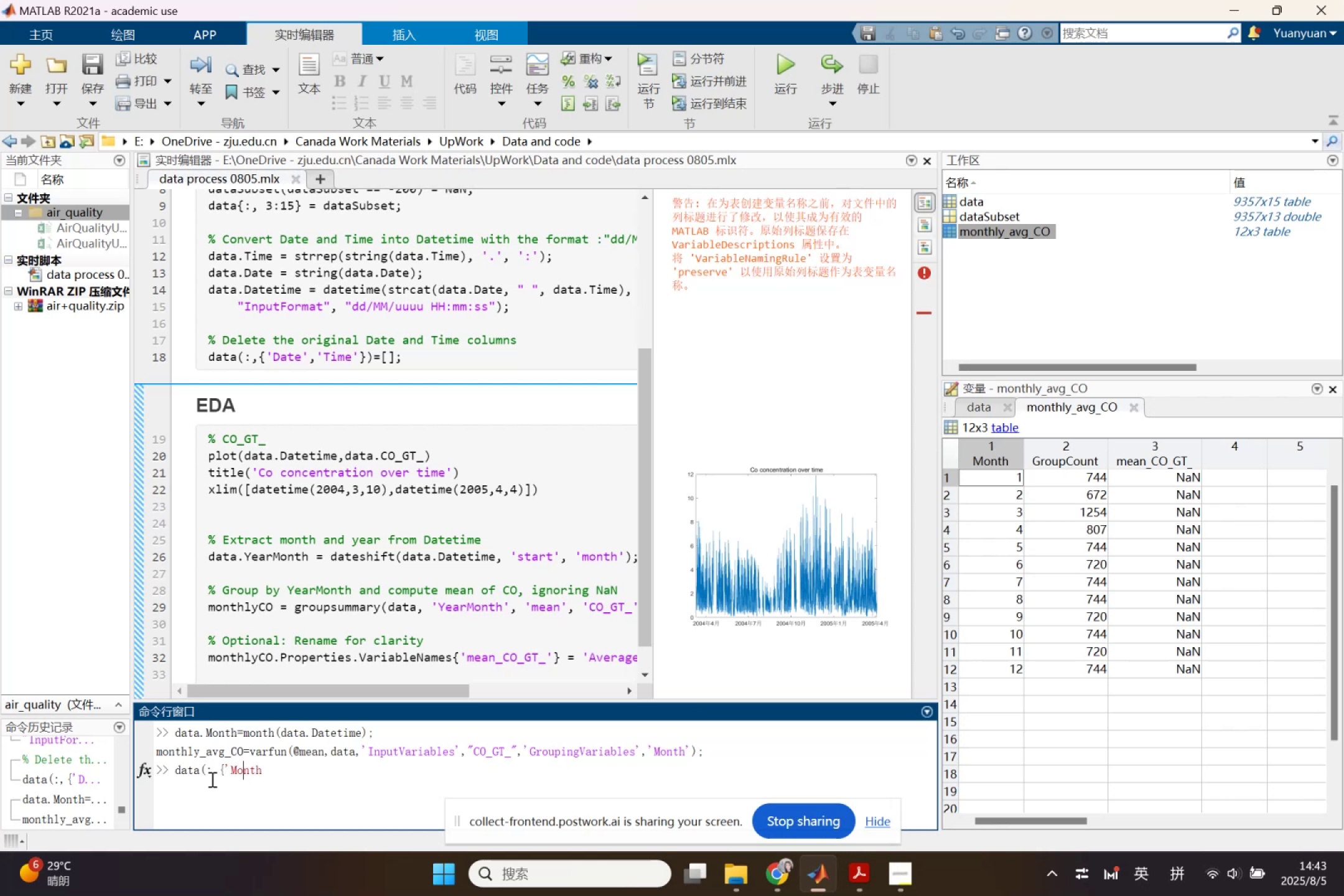 
key(ArrowRight)
 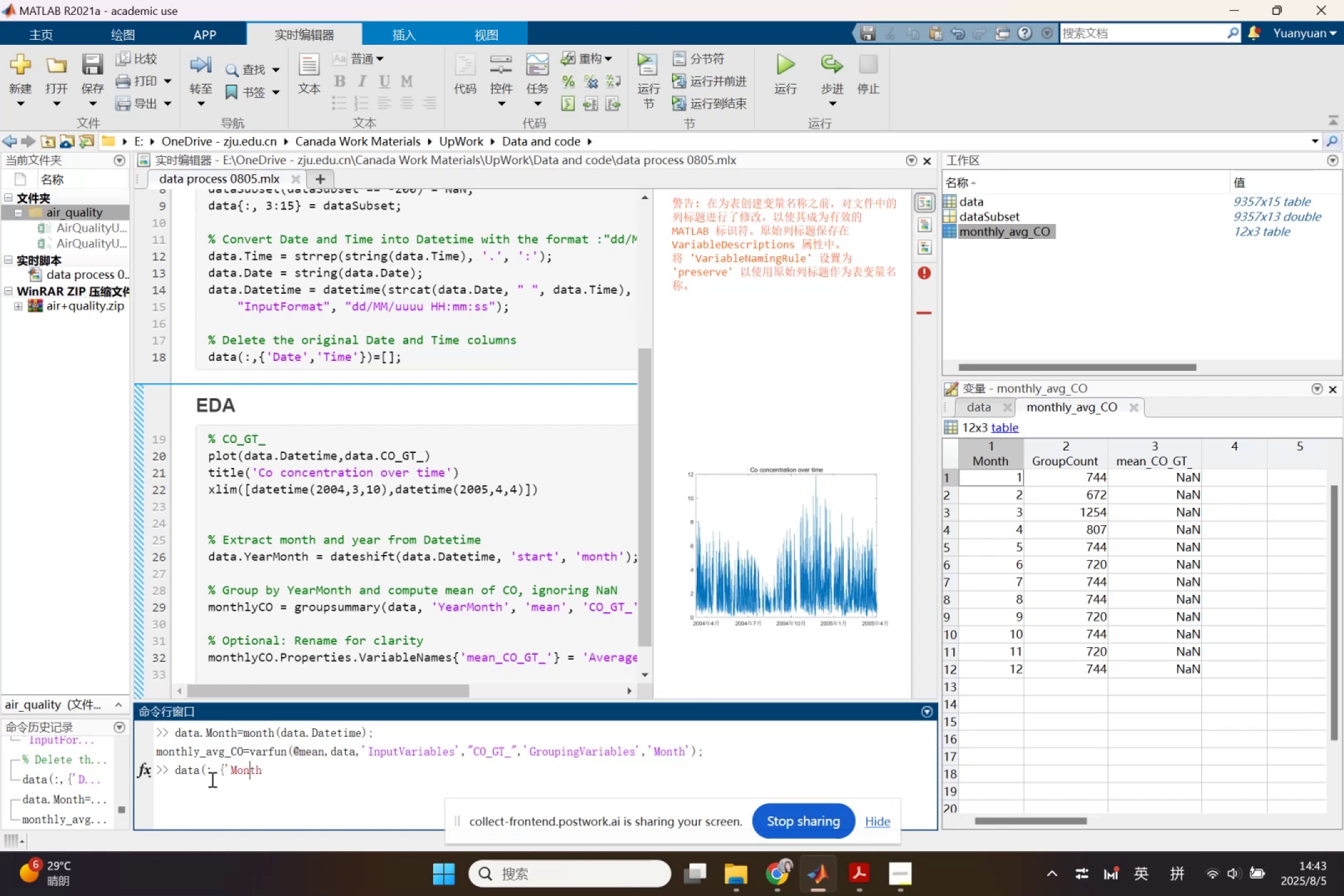 
key(ArrowRight)
 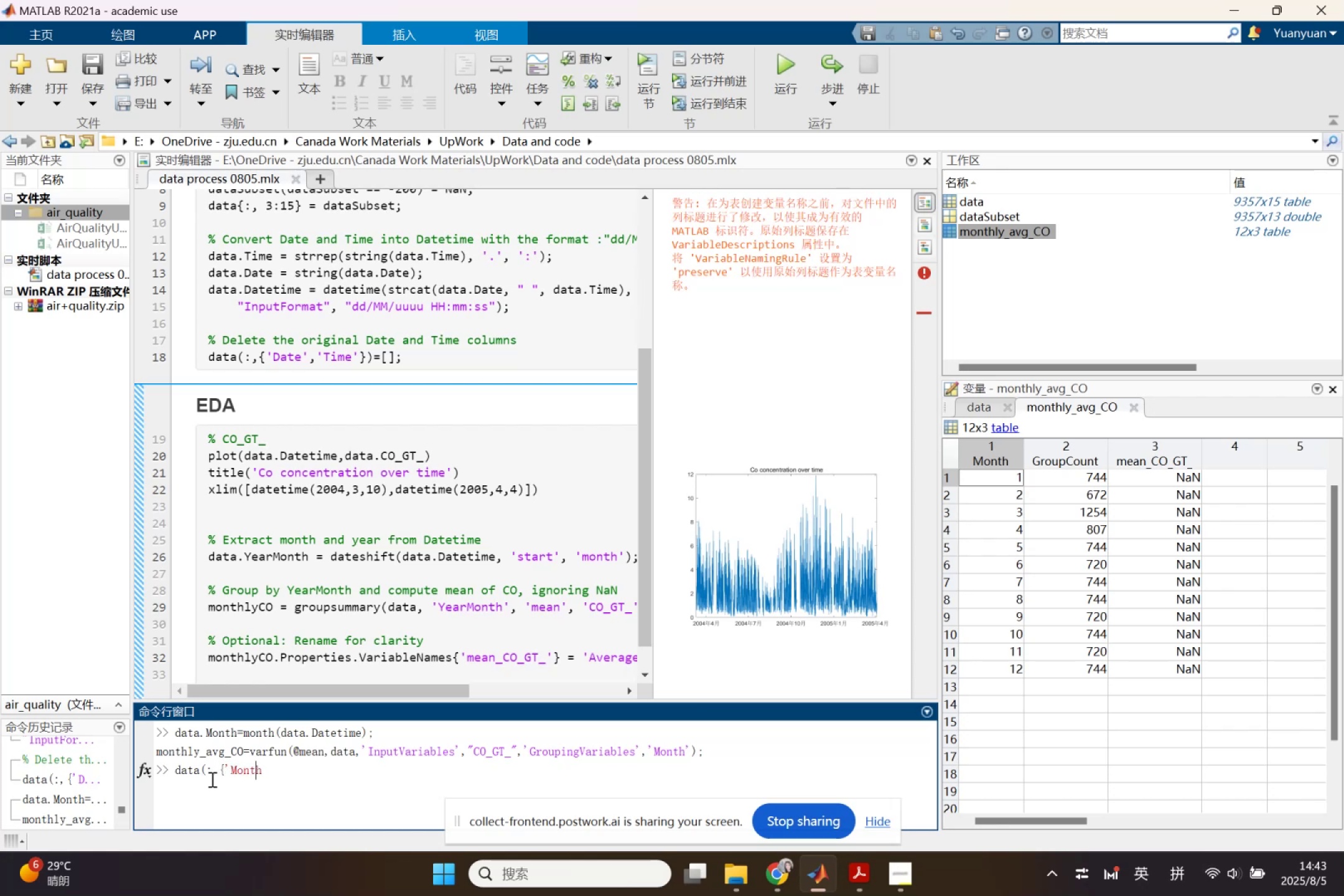 
key(ArrowRight)
 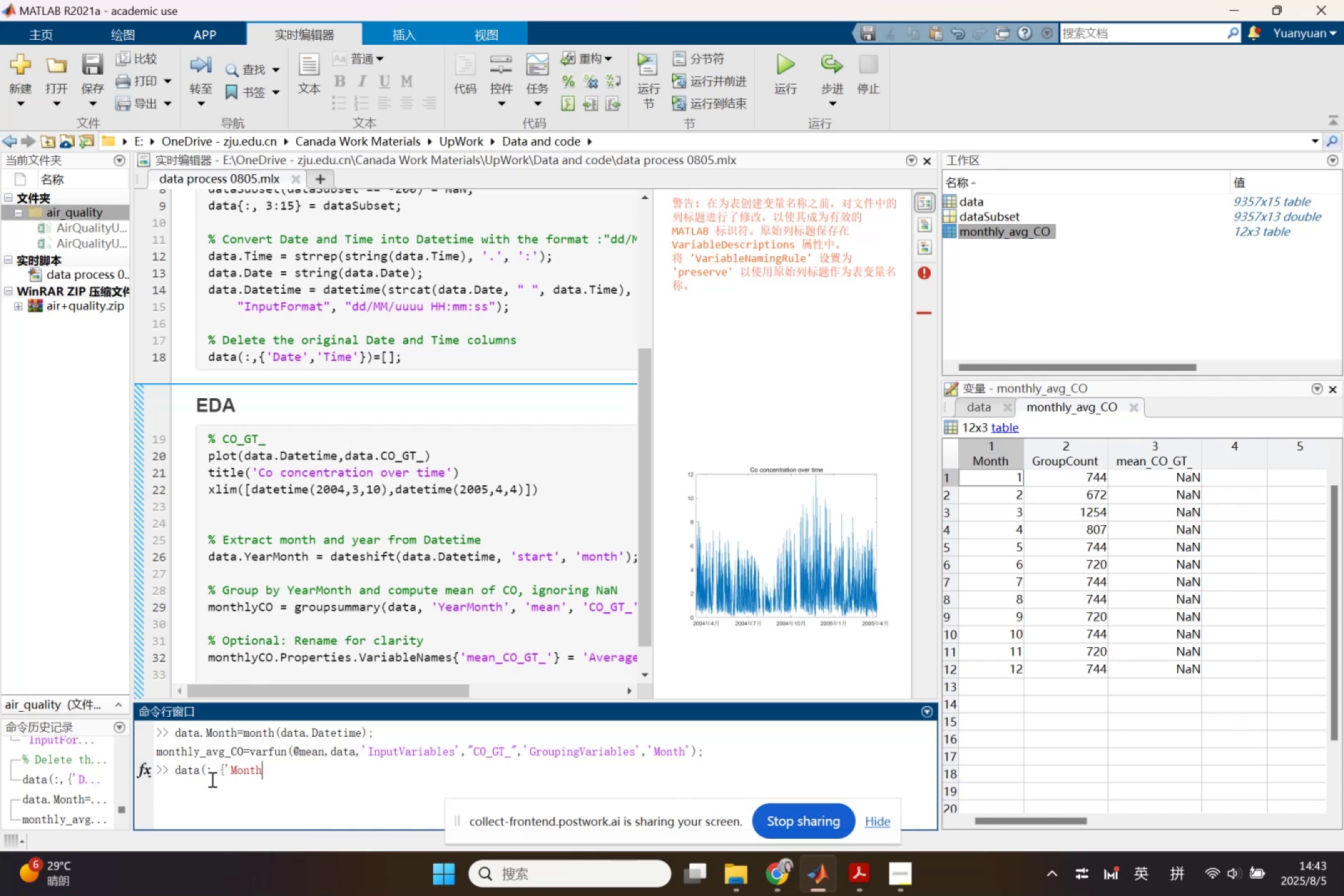 
key(Quote)
 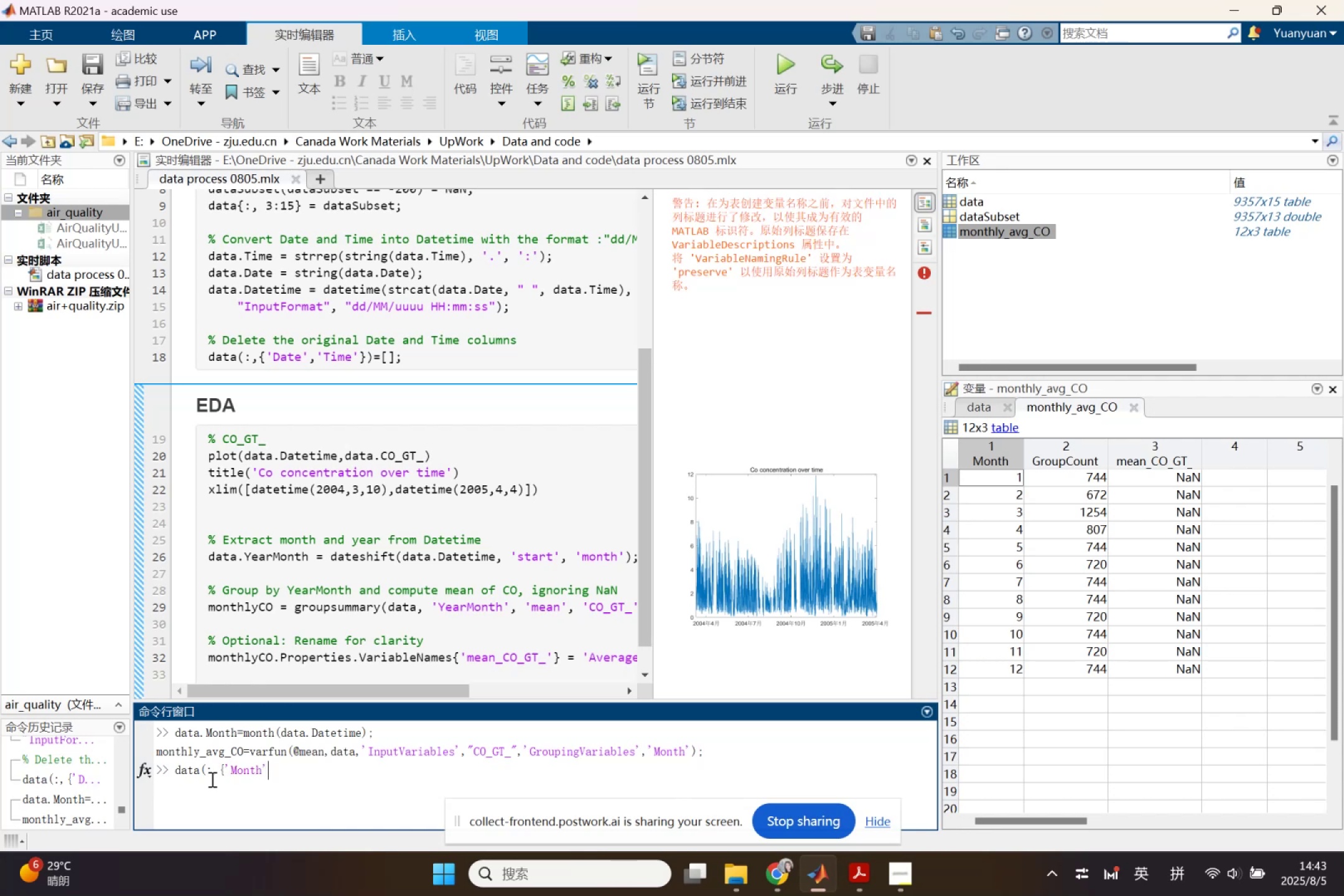 
key(Shift+BracketRight)
 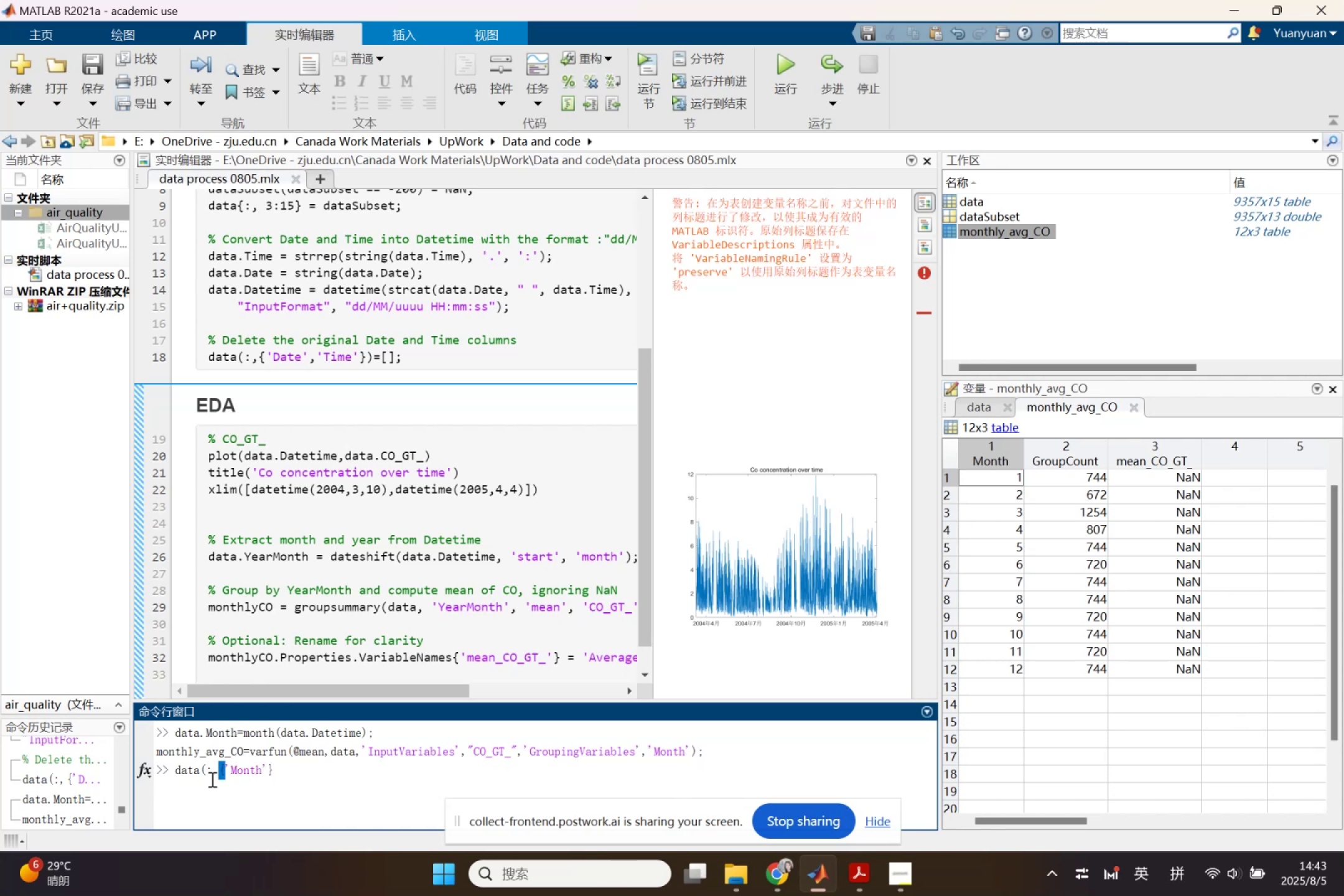 
key(Shift+0)
 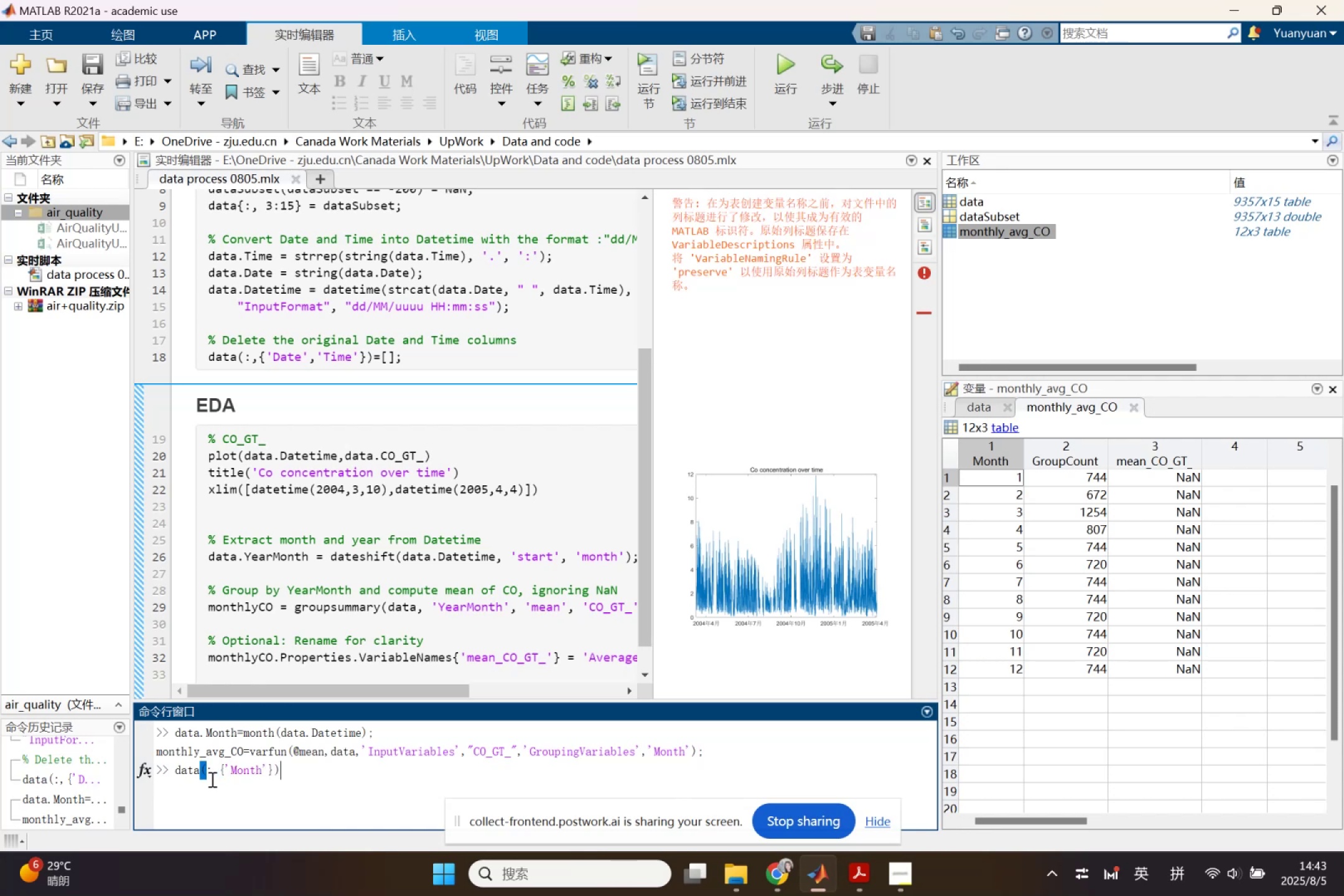 
key(Equal)
 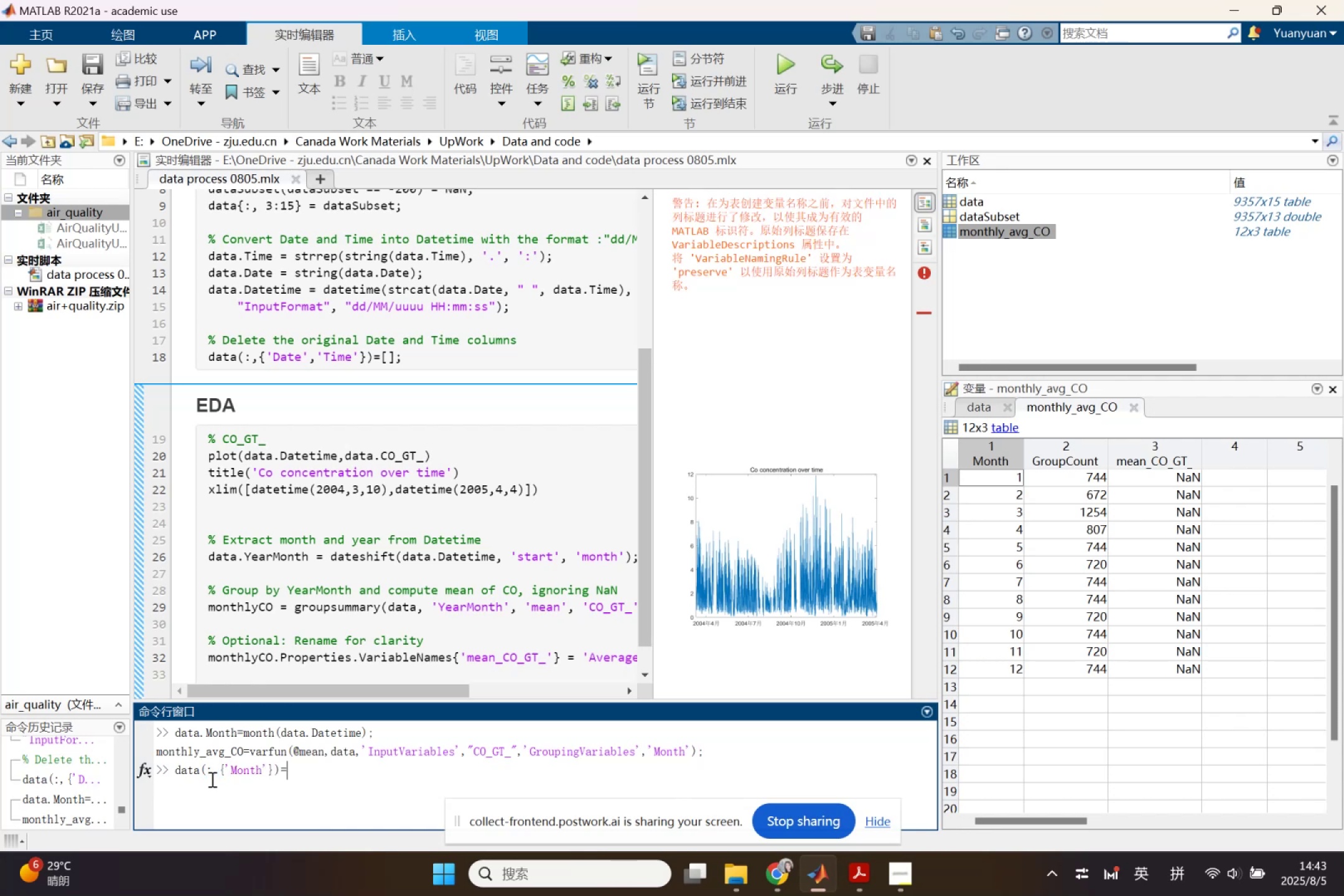 
key(BracketLeft)
 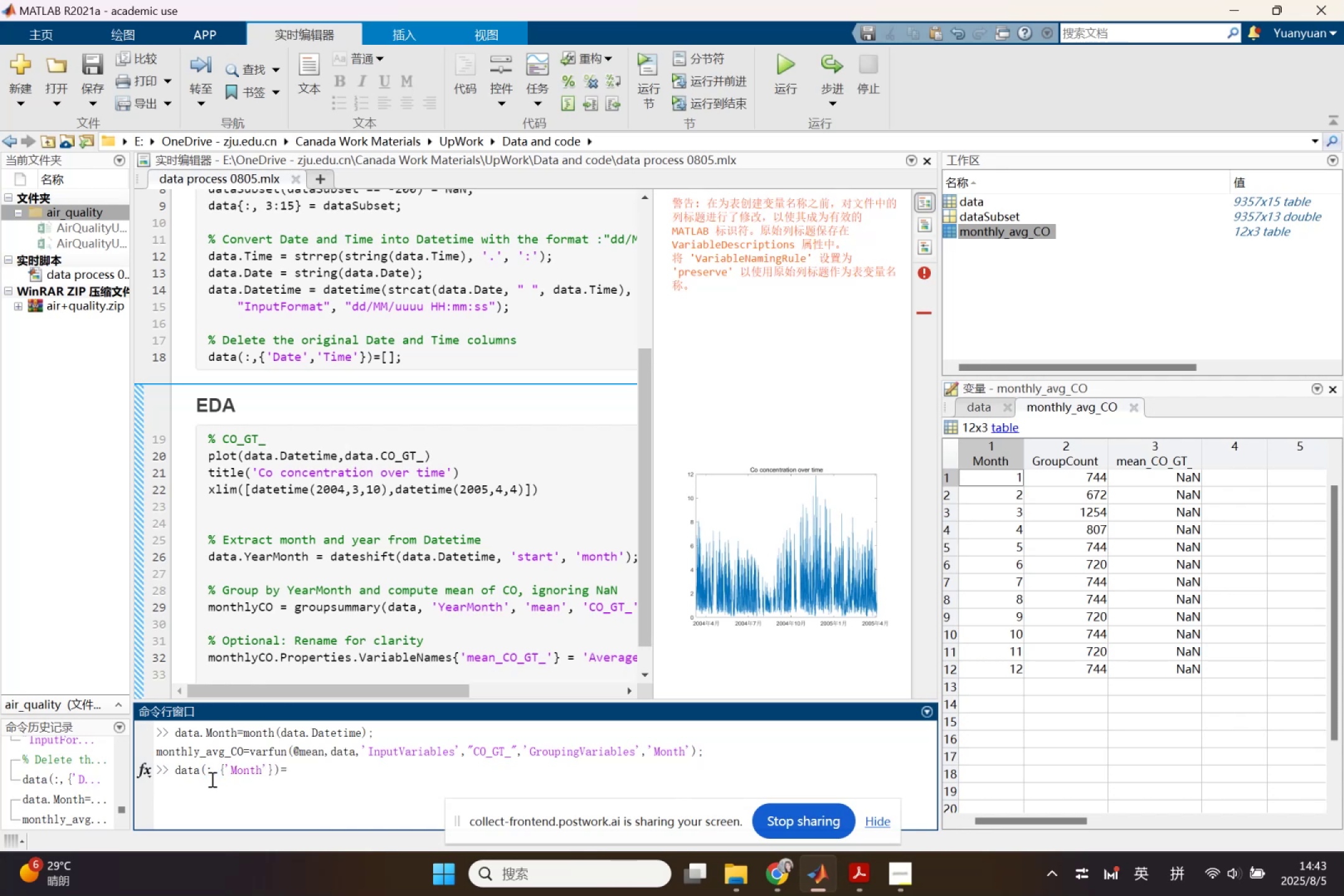 
key(BracketRight)
 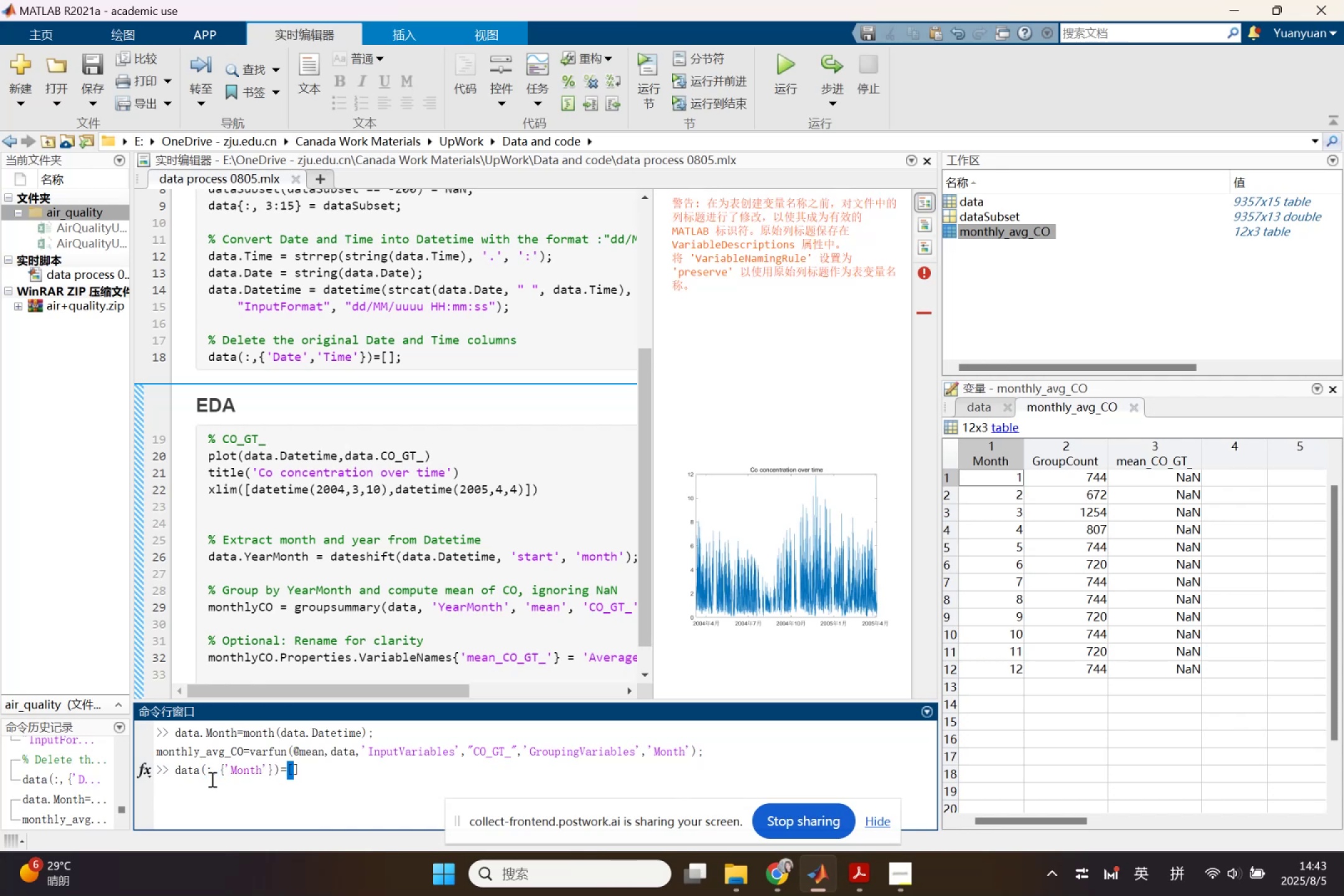 
key(Semicolon)
 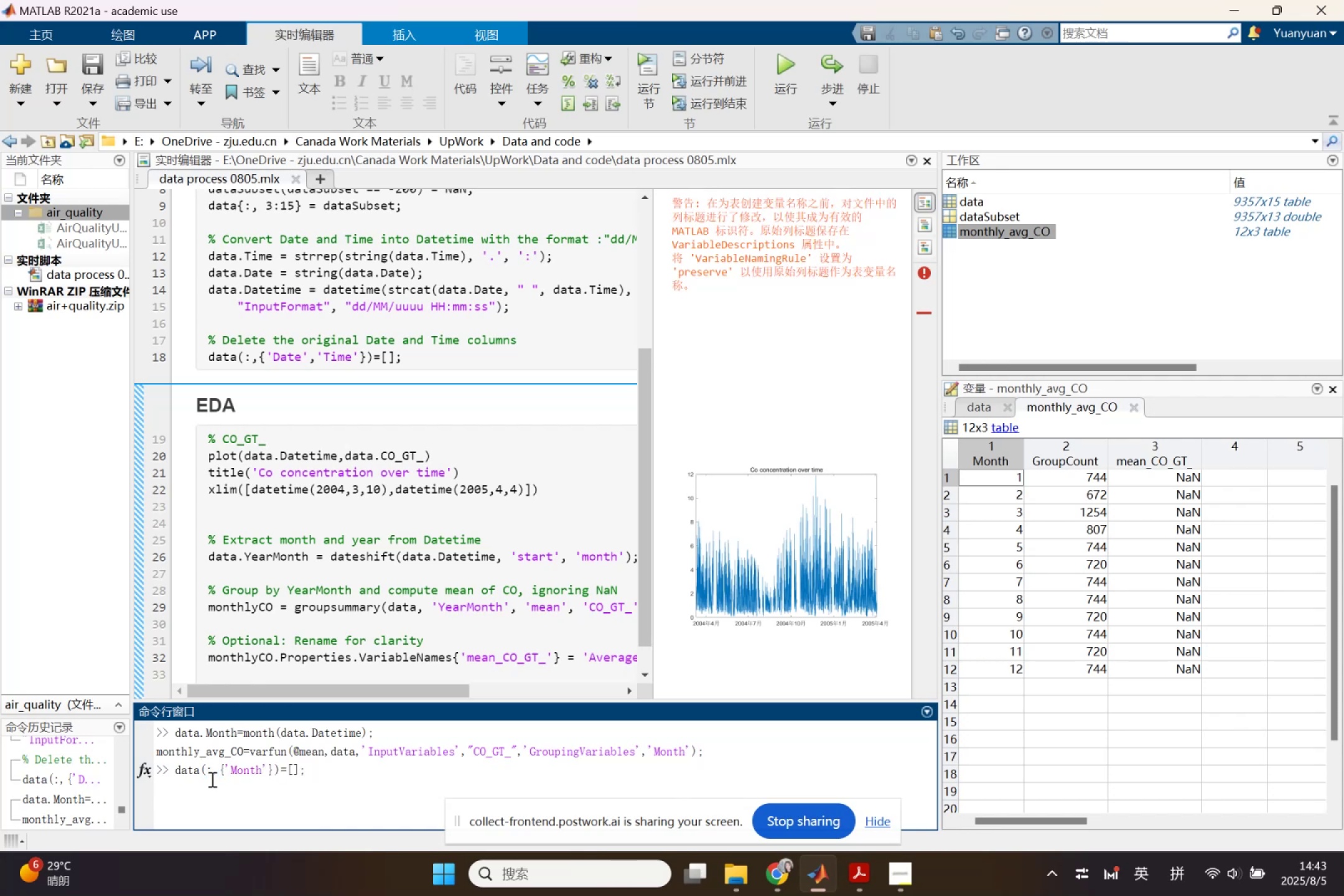 
key(Shift+ShiftLeft)
 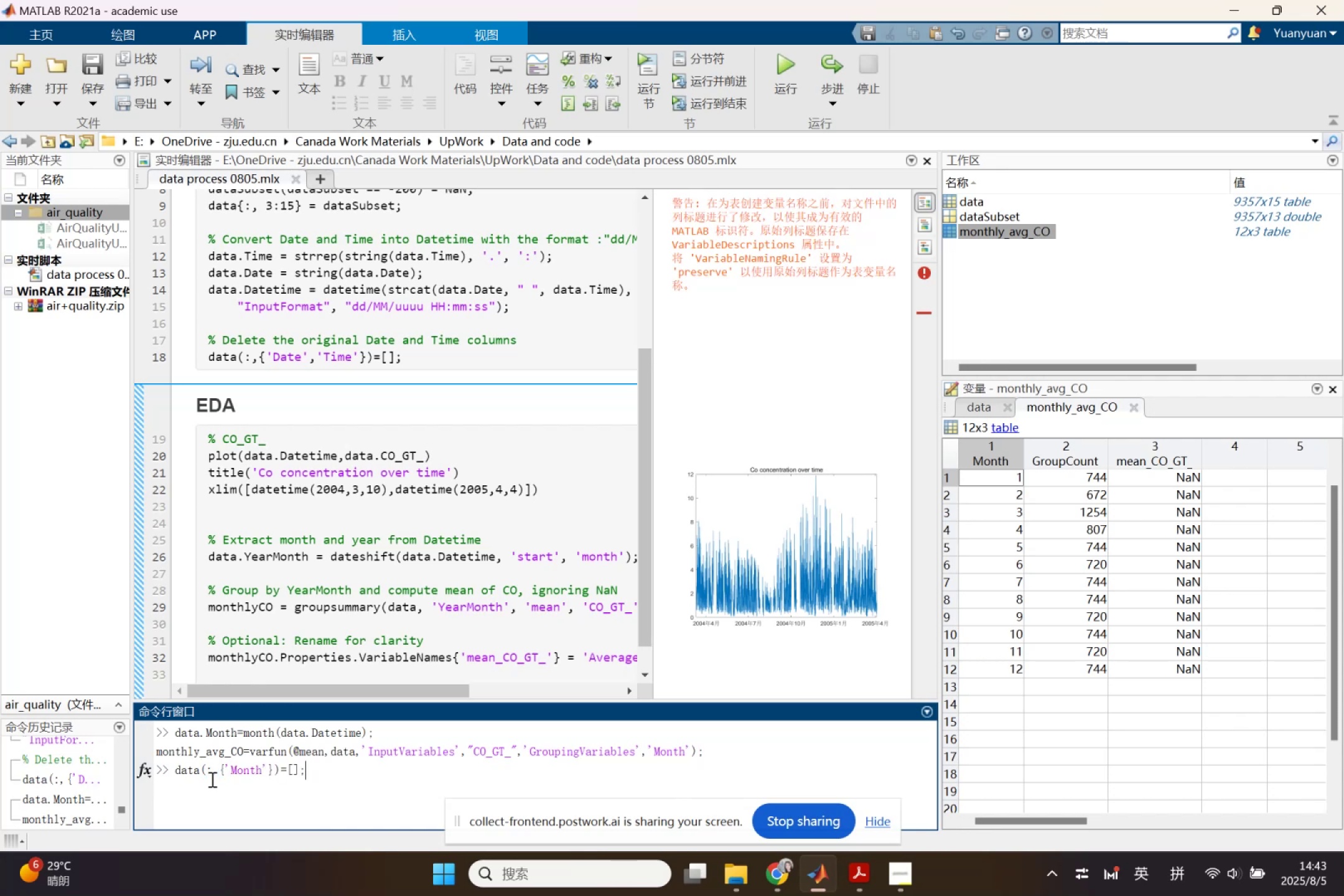 
key(Shift+Enter)
 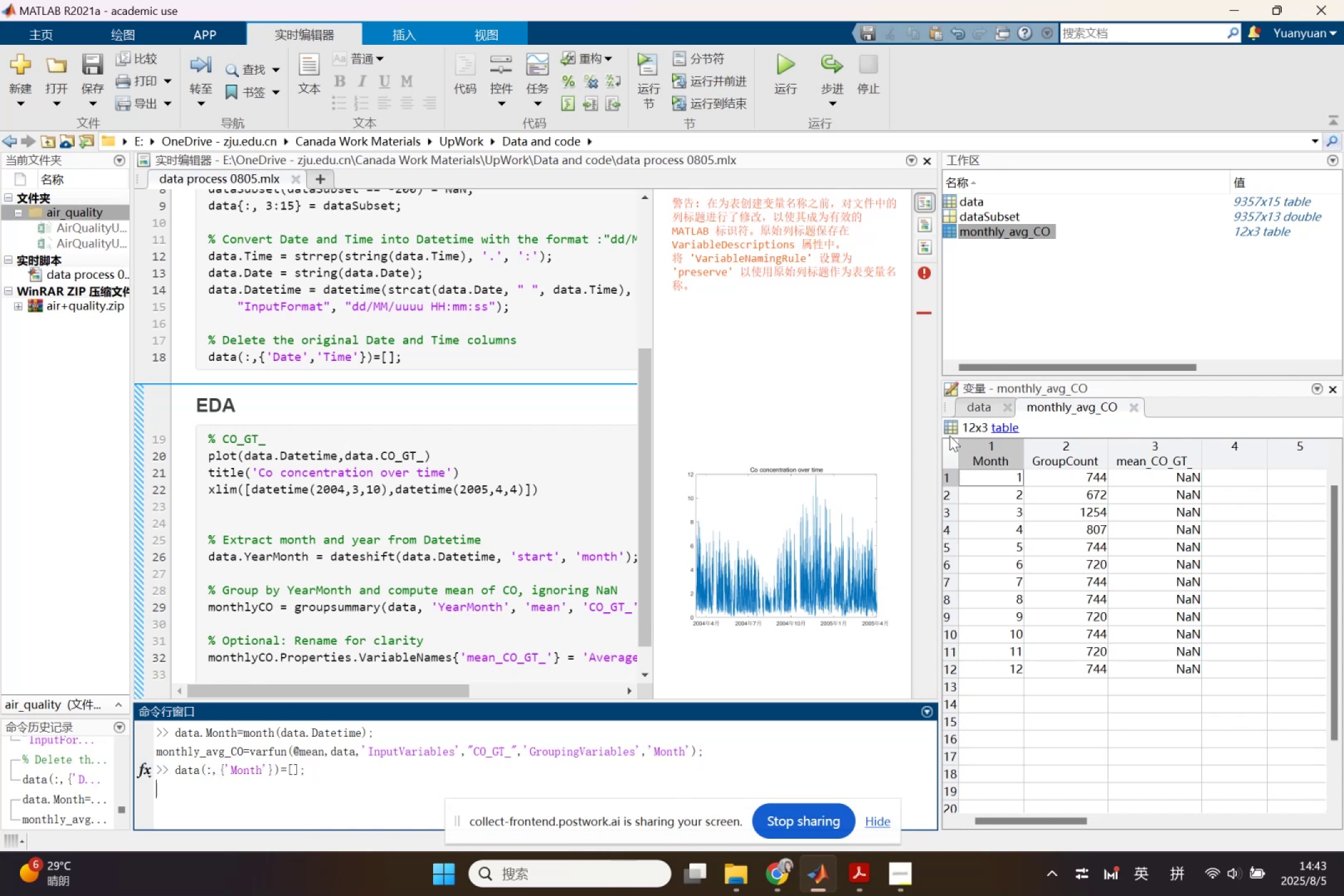 
left_click([976, 411])
 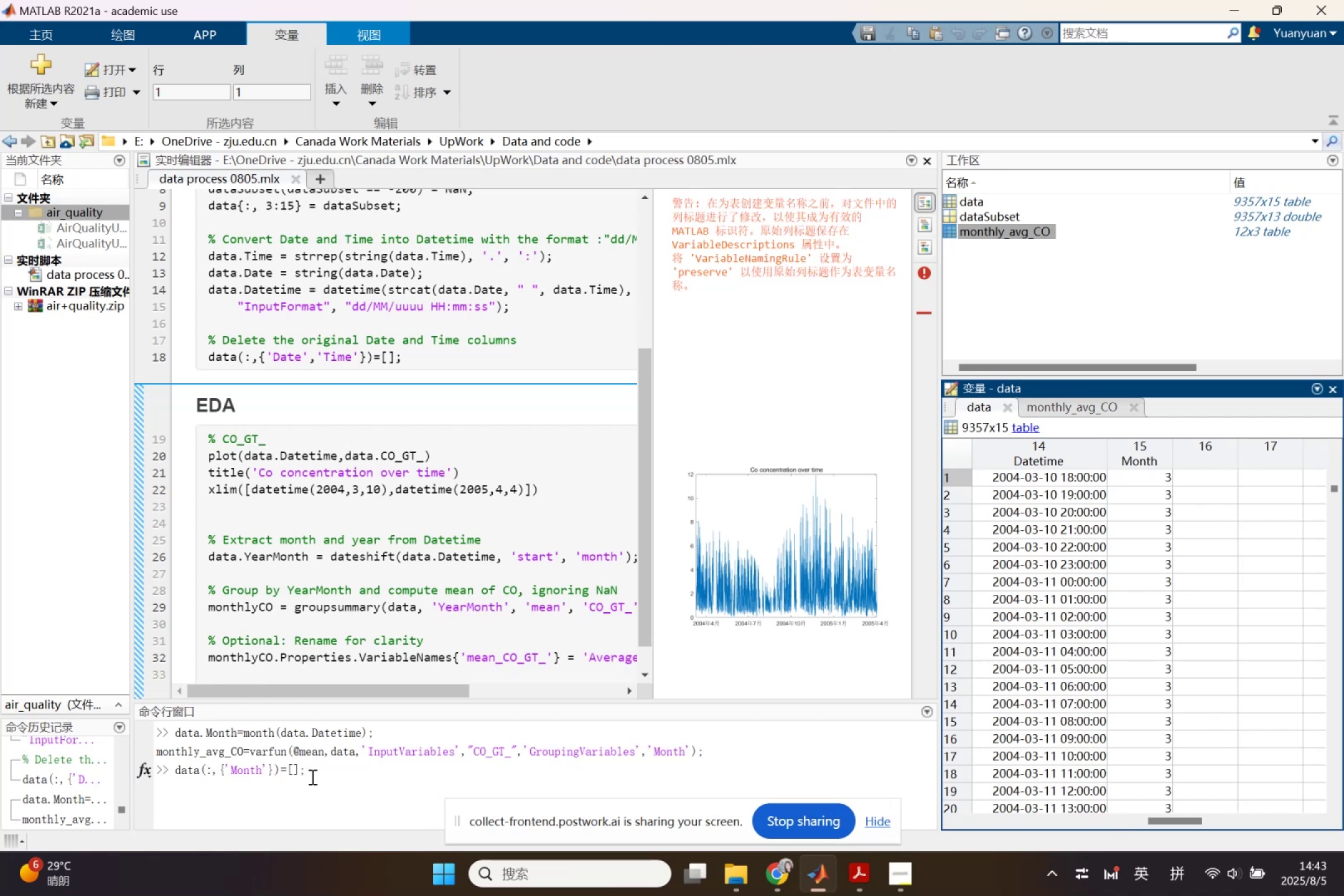 
wait(6.74)
 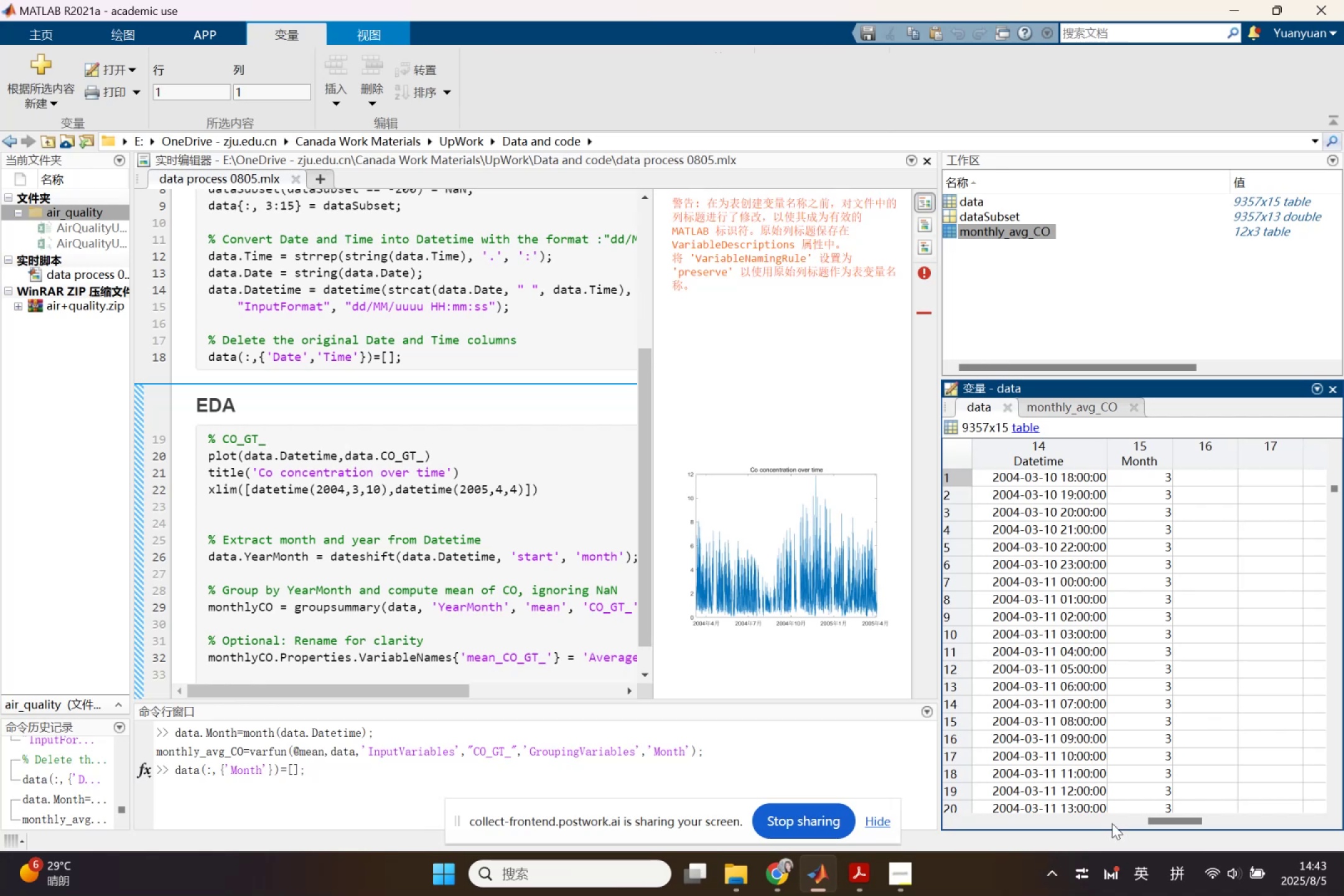 
left_click([315, 775])
 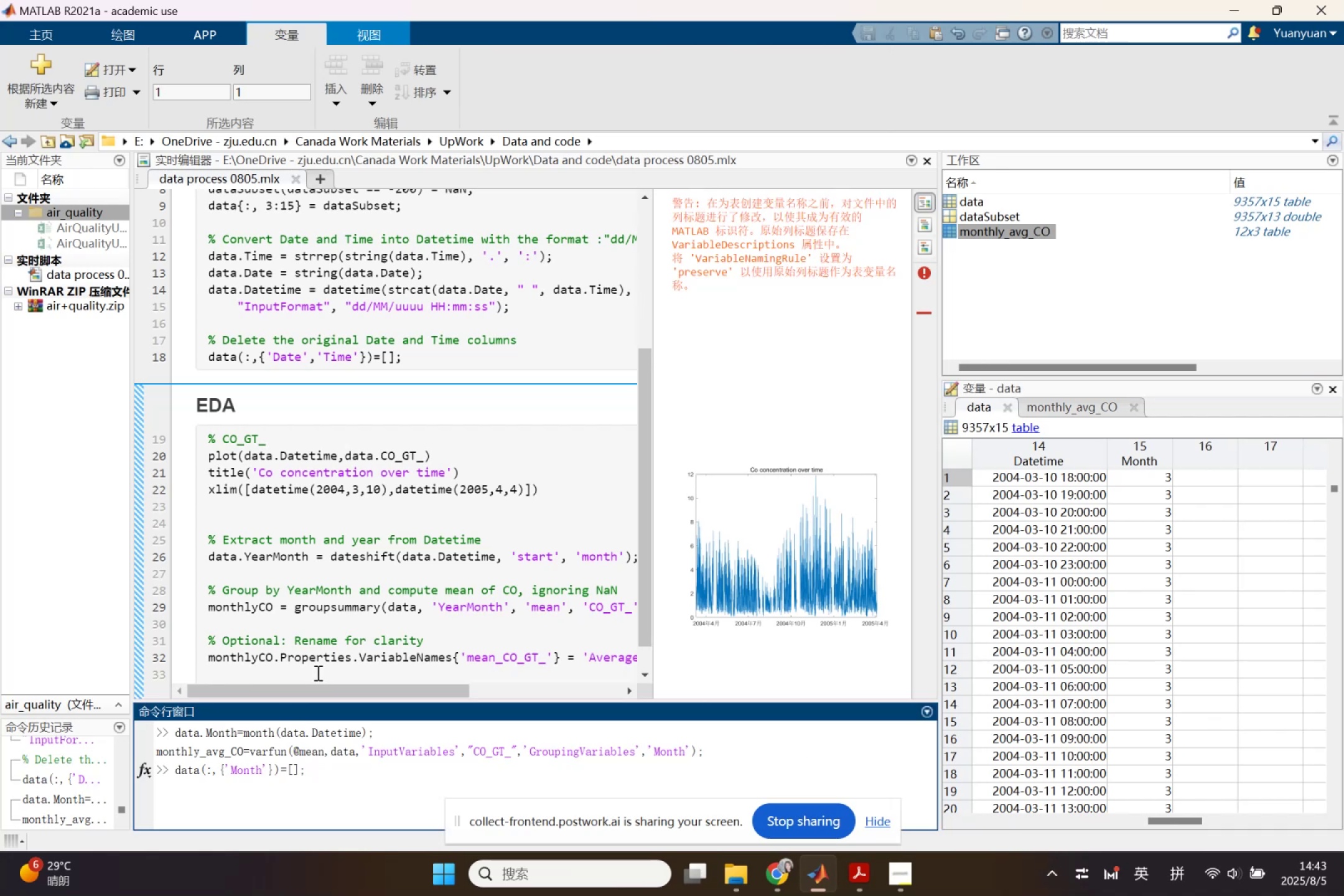 
left_click([323, 660])
 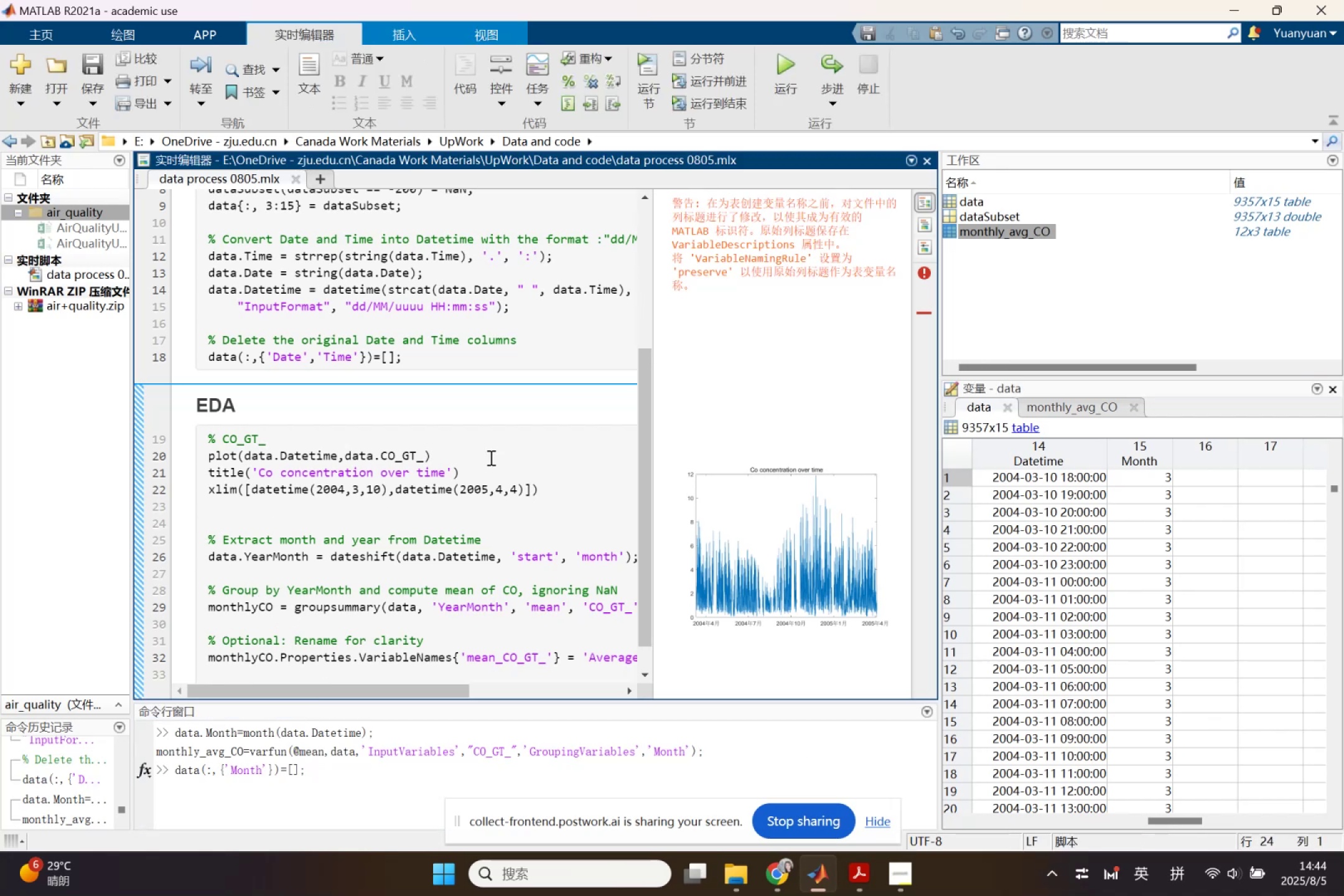 
left_click([712, 59])
 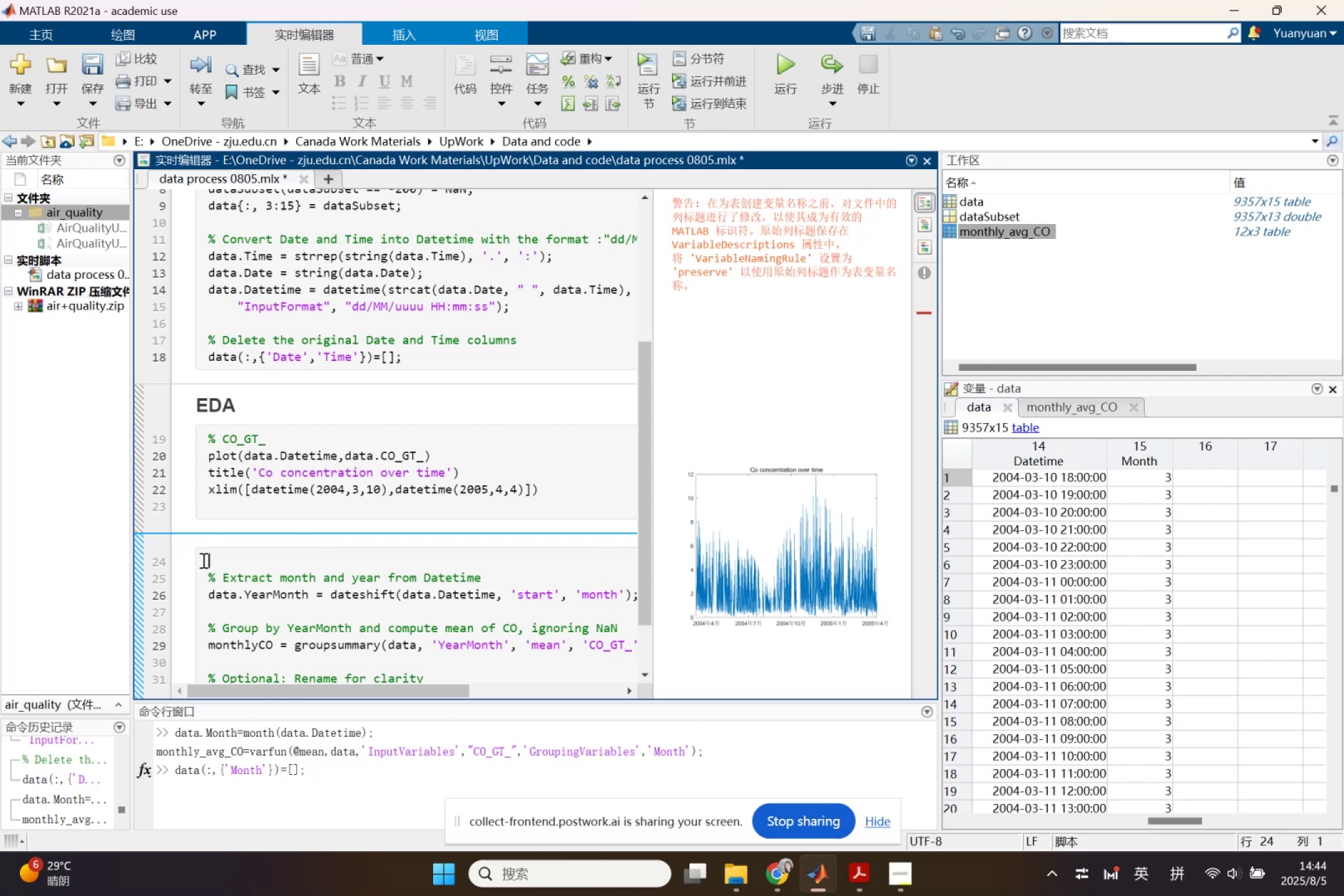 
left_click([244, 590])
 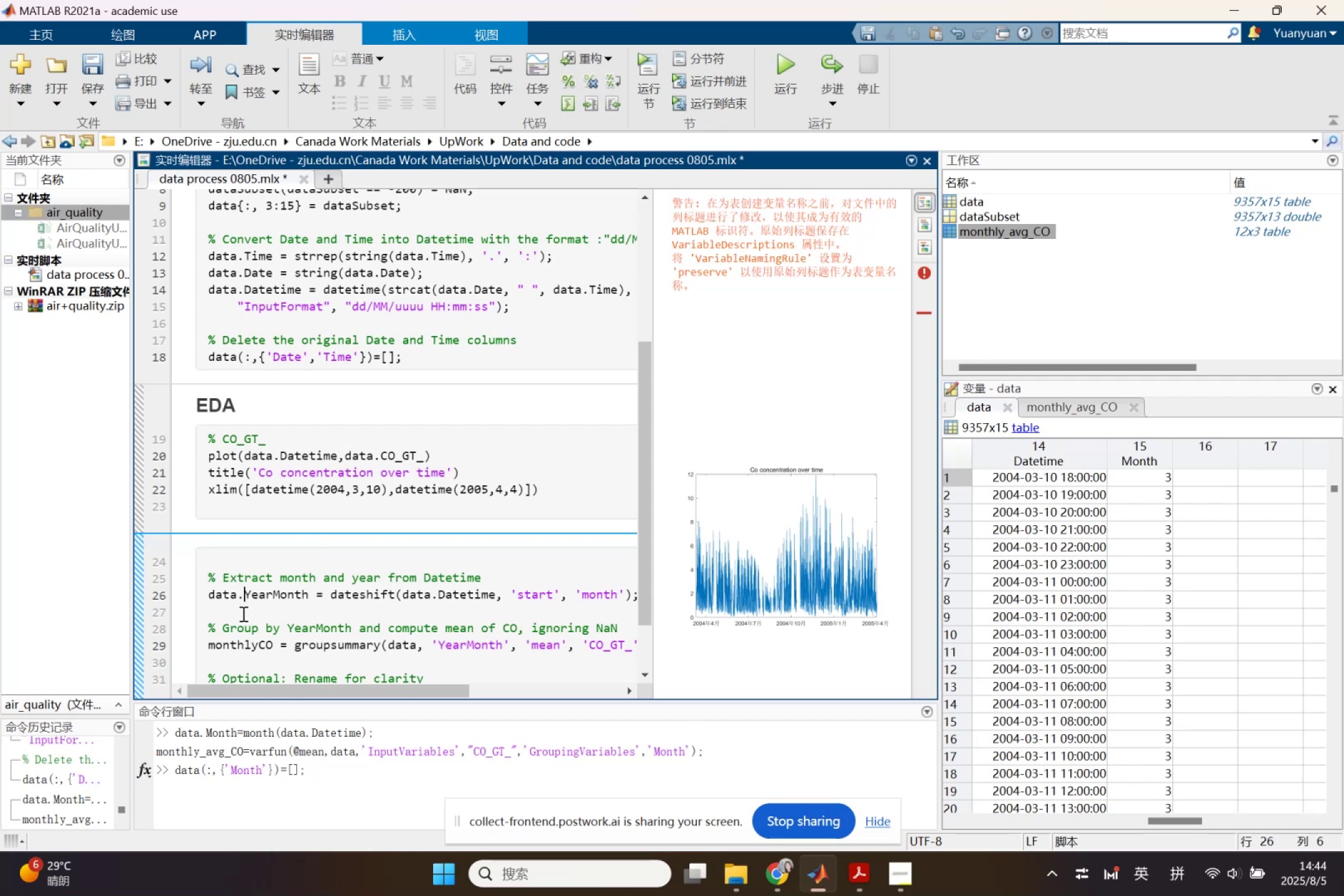 
scroll: coordinate [276, 699], scroll_direction: down, amount: 3.0
 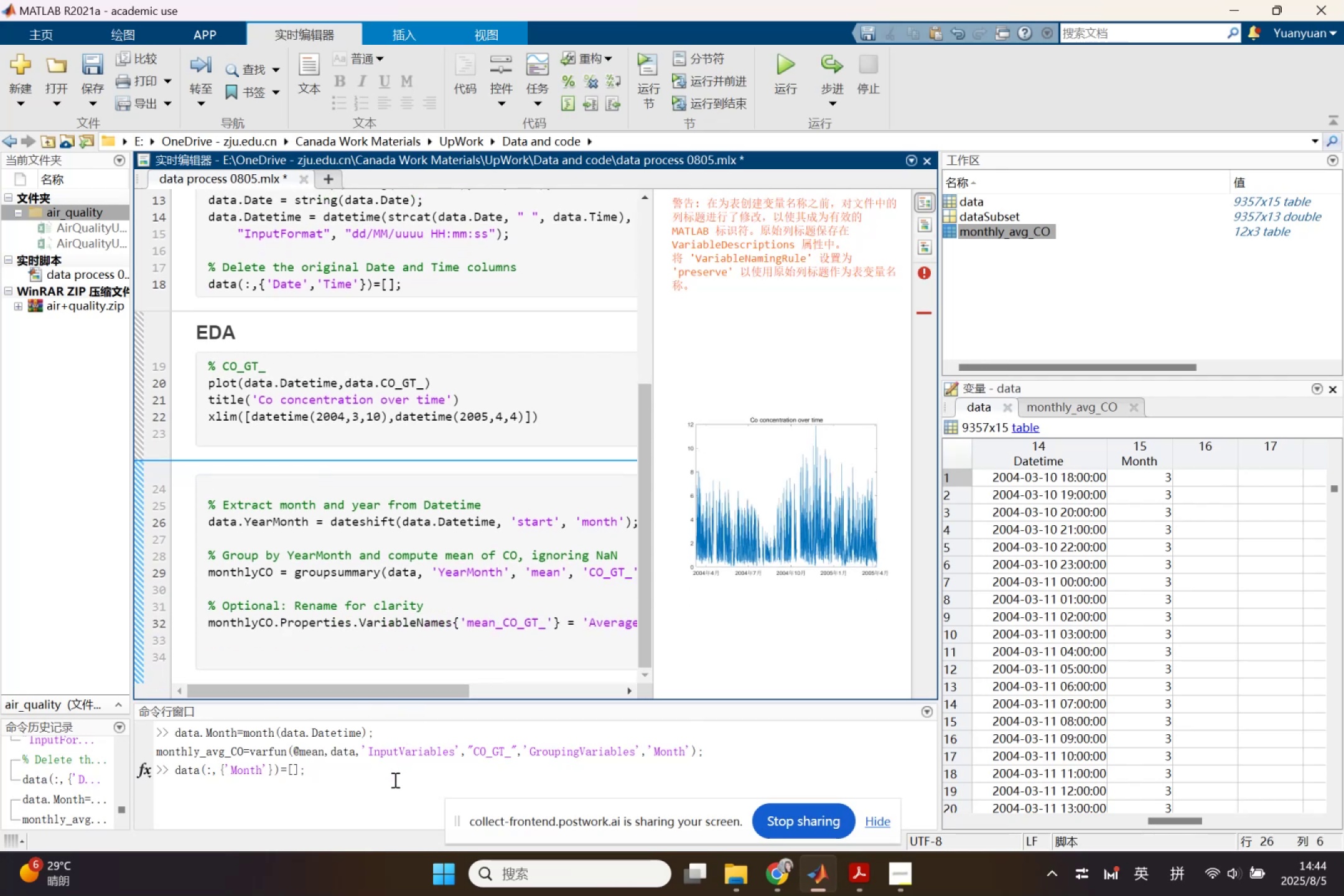 
left_click([392, 777])
 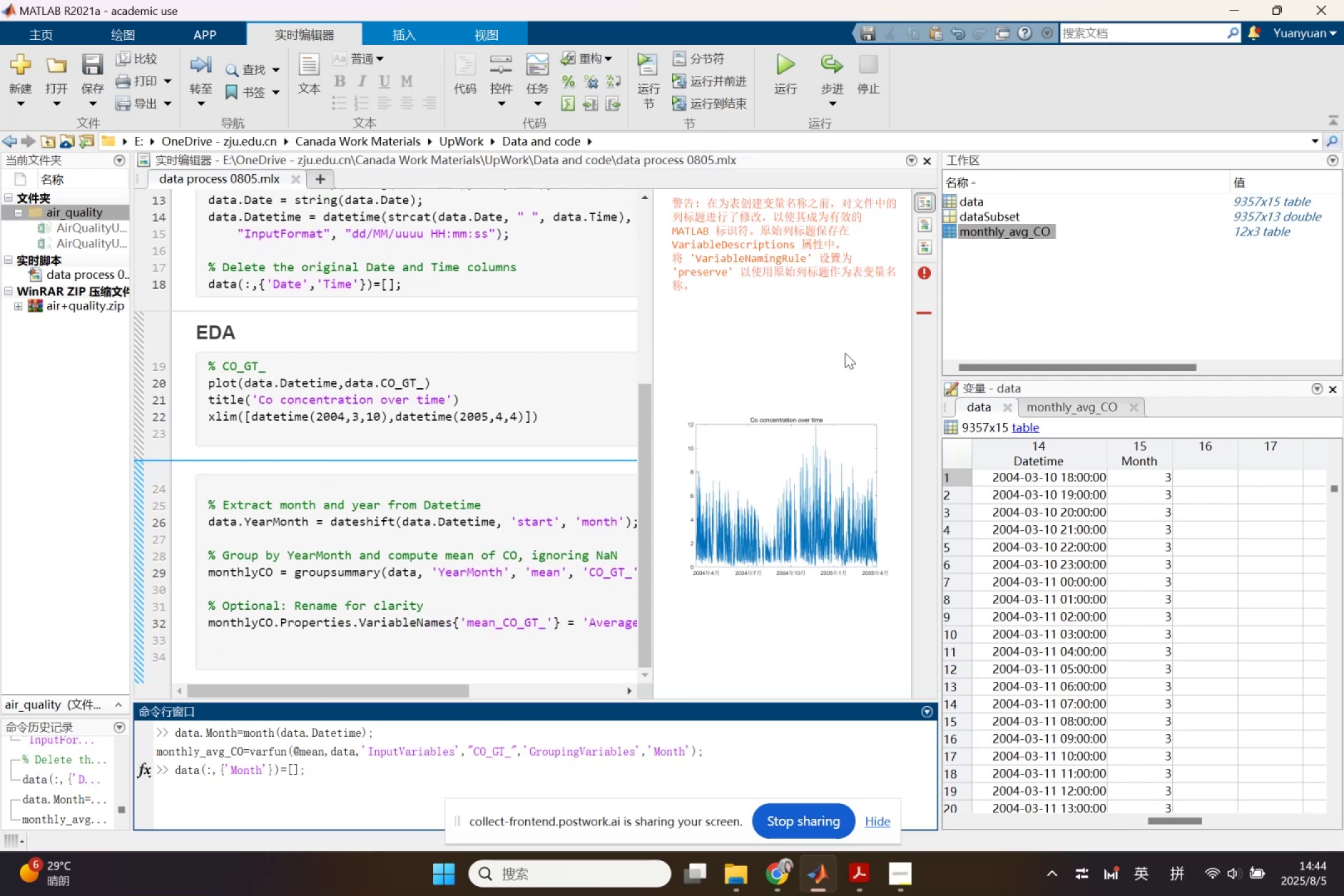 
left_click([925, 311])
 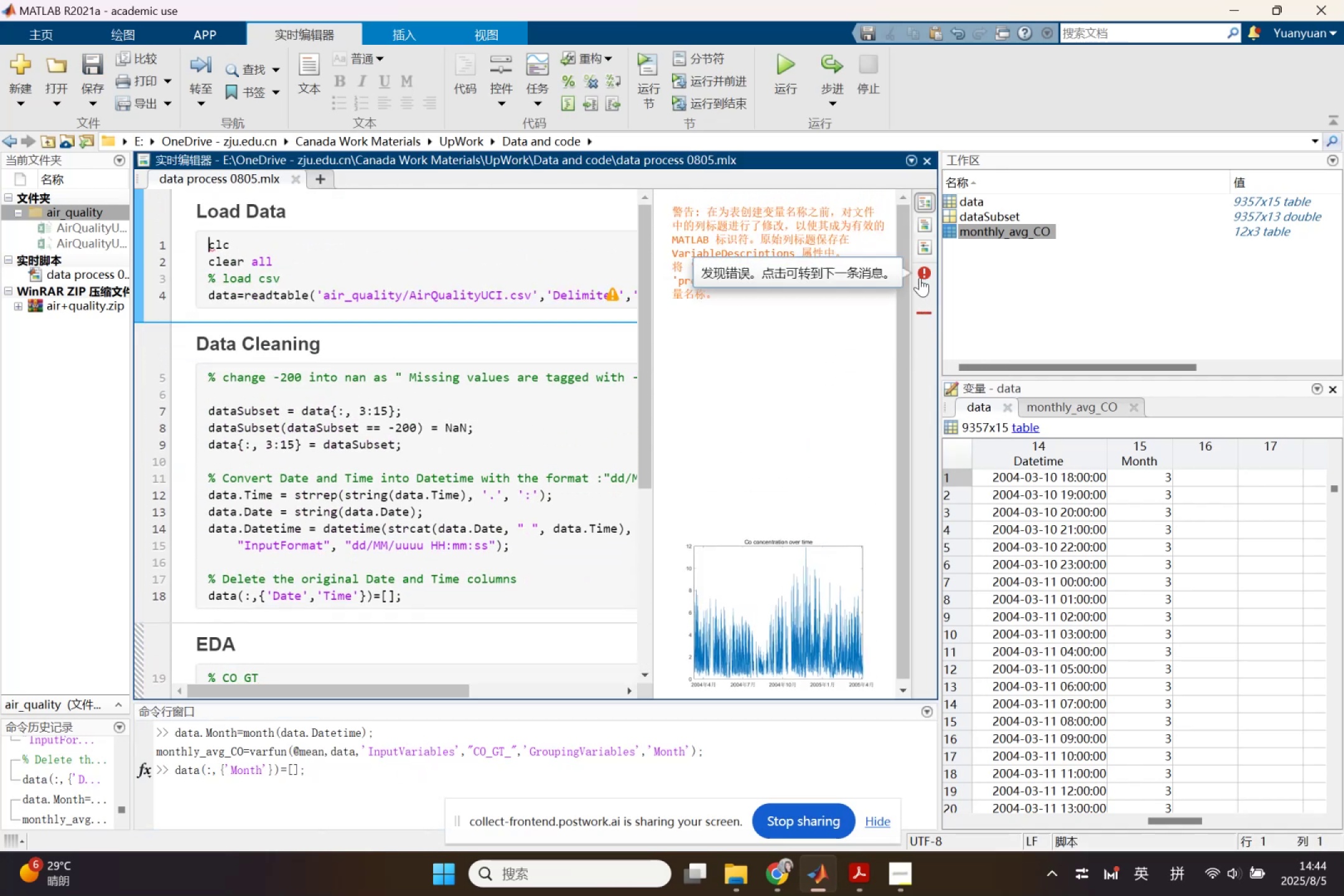 
left_click([922, 272])
 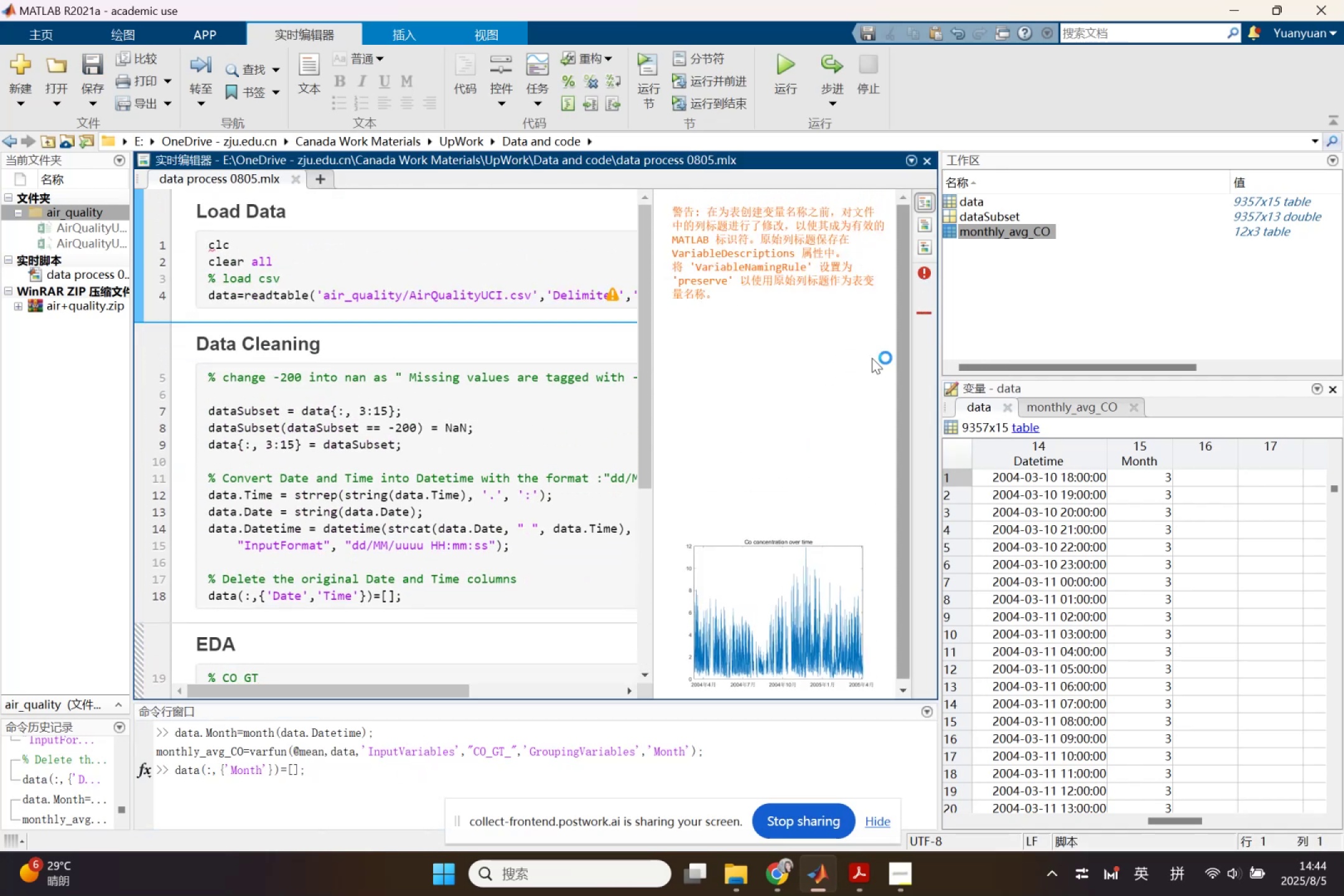 
scroll: coordinate [537, 551], scroll_direction: down, amount: 7.0
 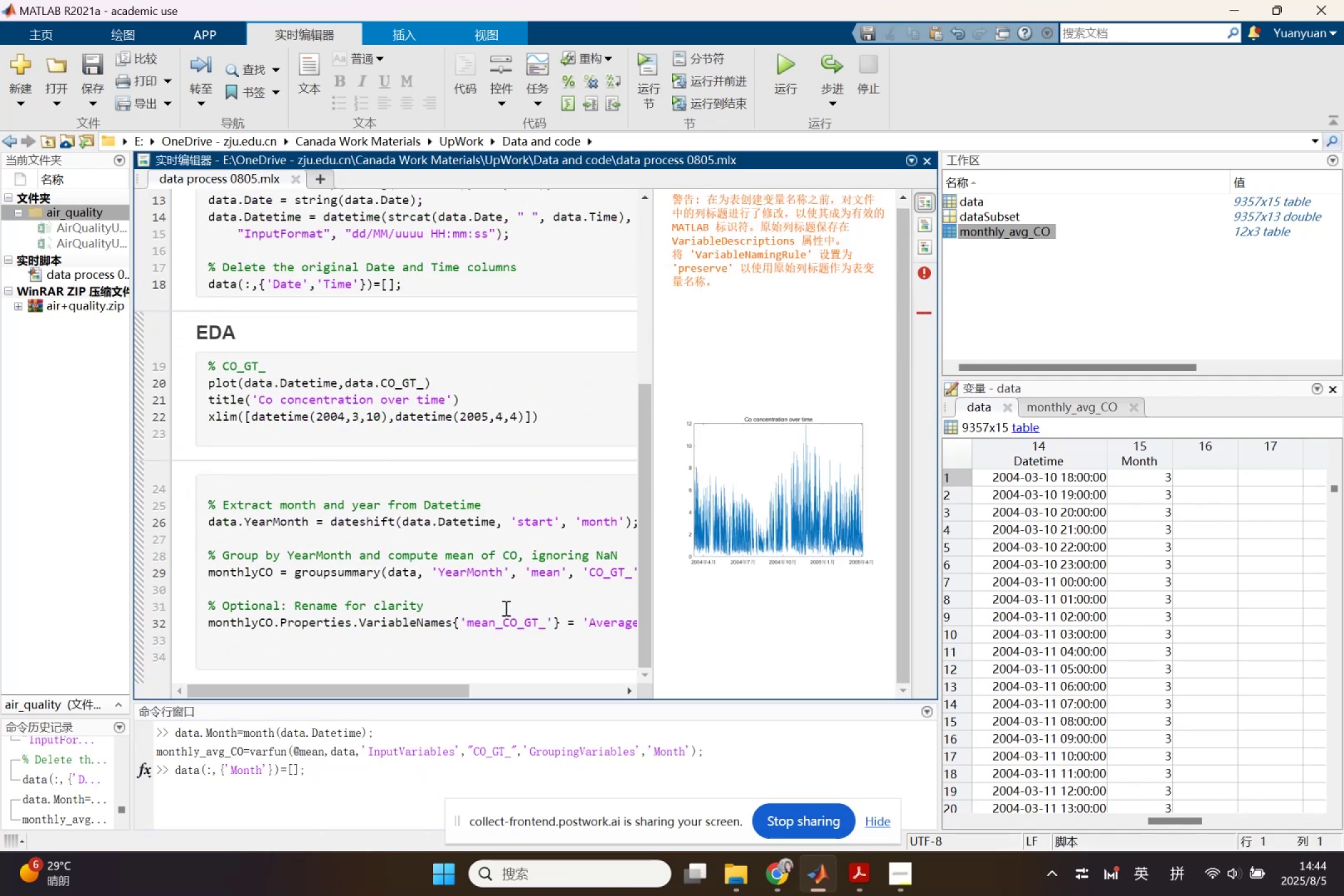 
left_click([505, 608])
 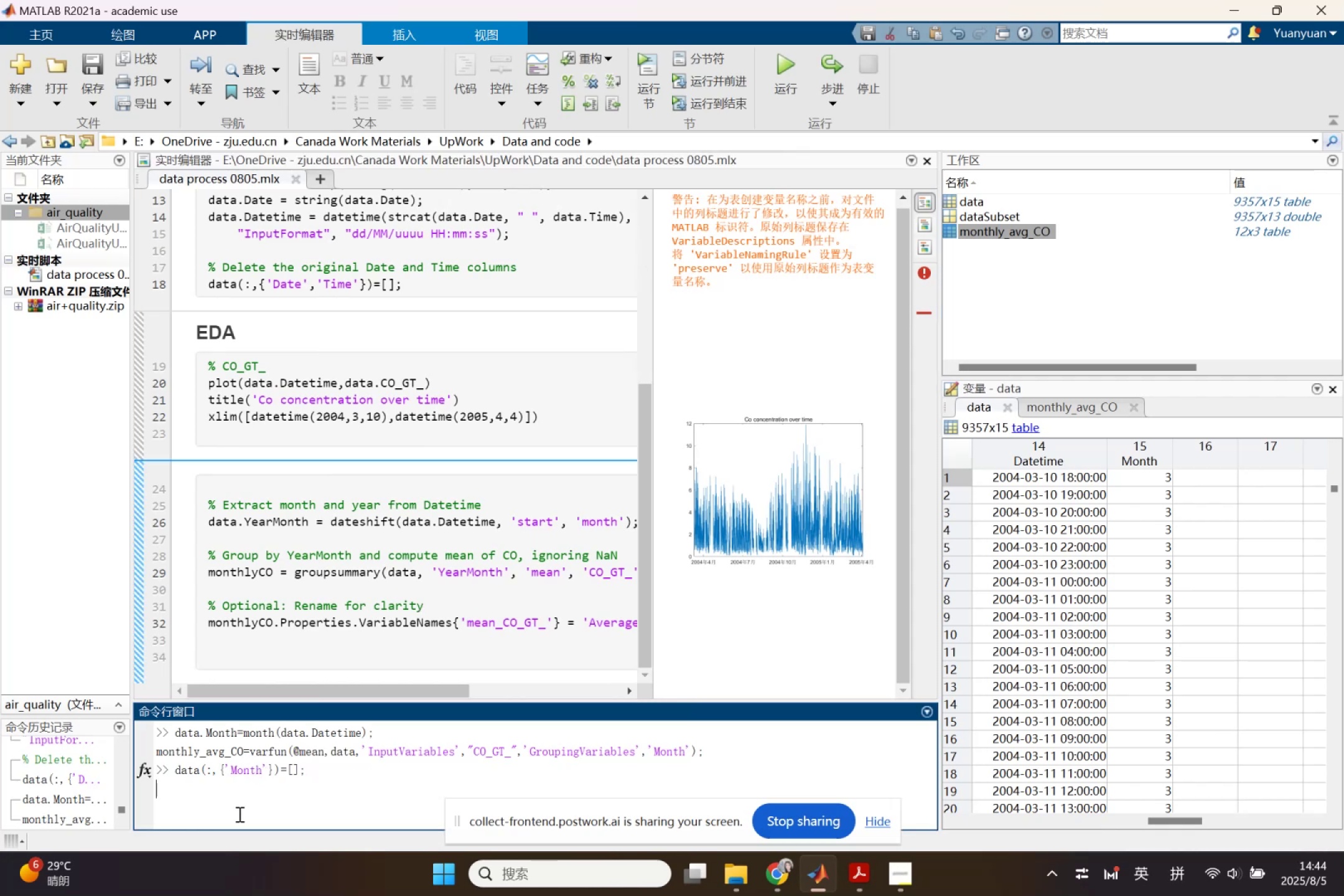 
left_click([238, 809])
 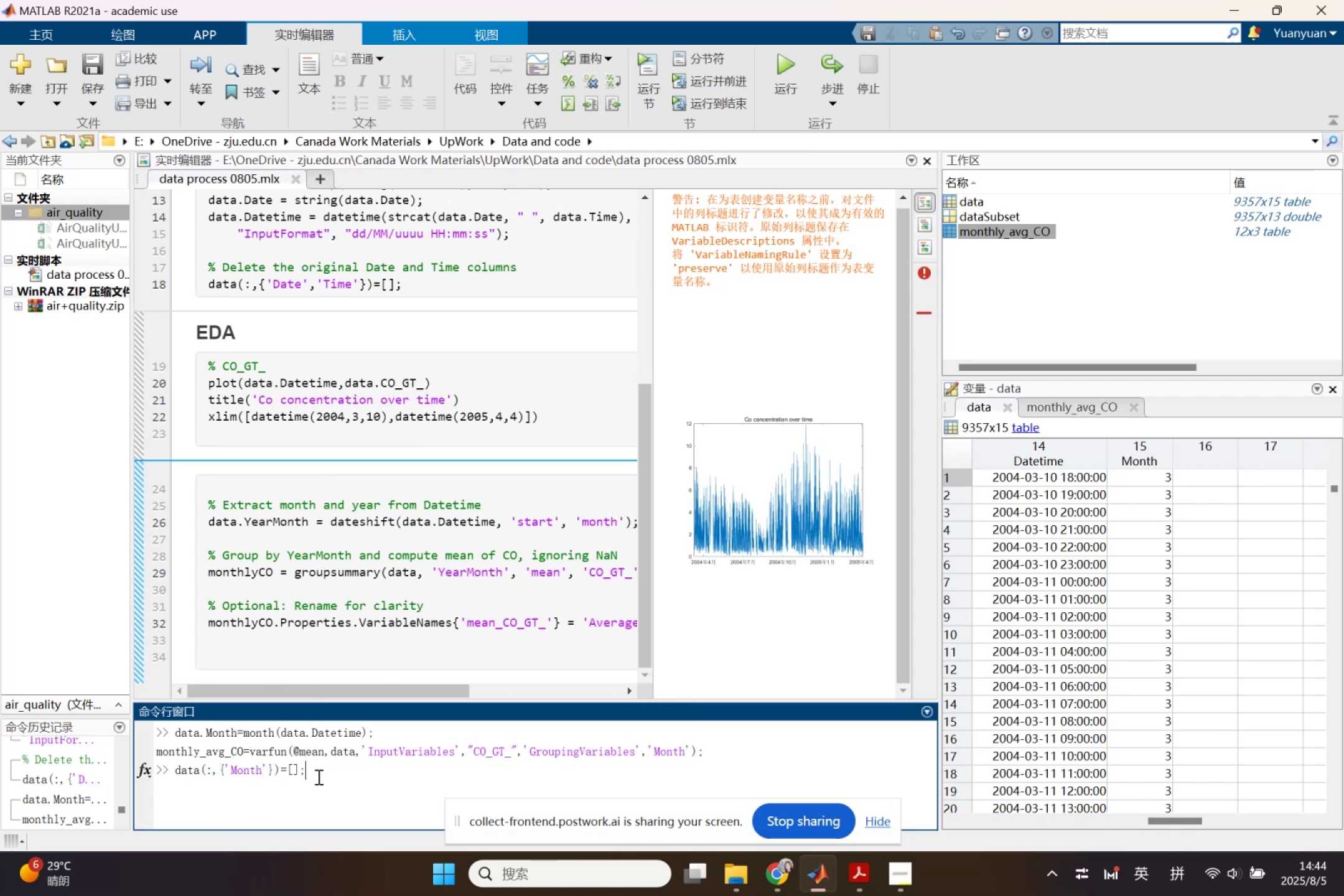 
key(Enter)
 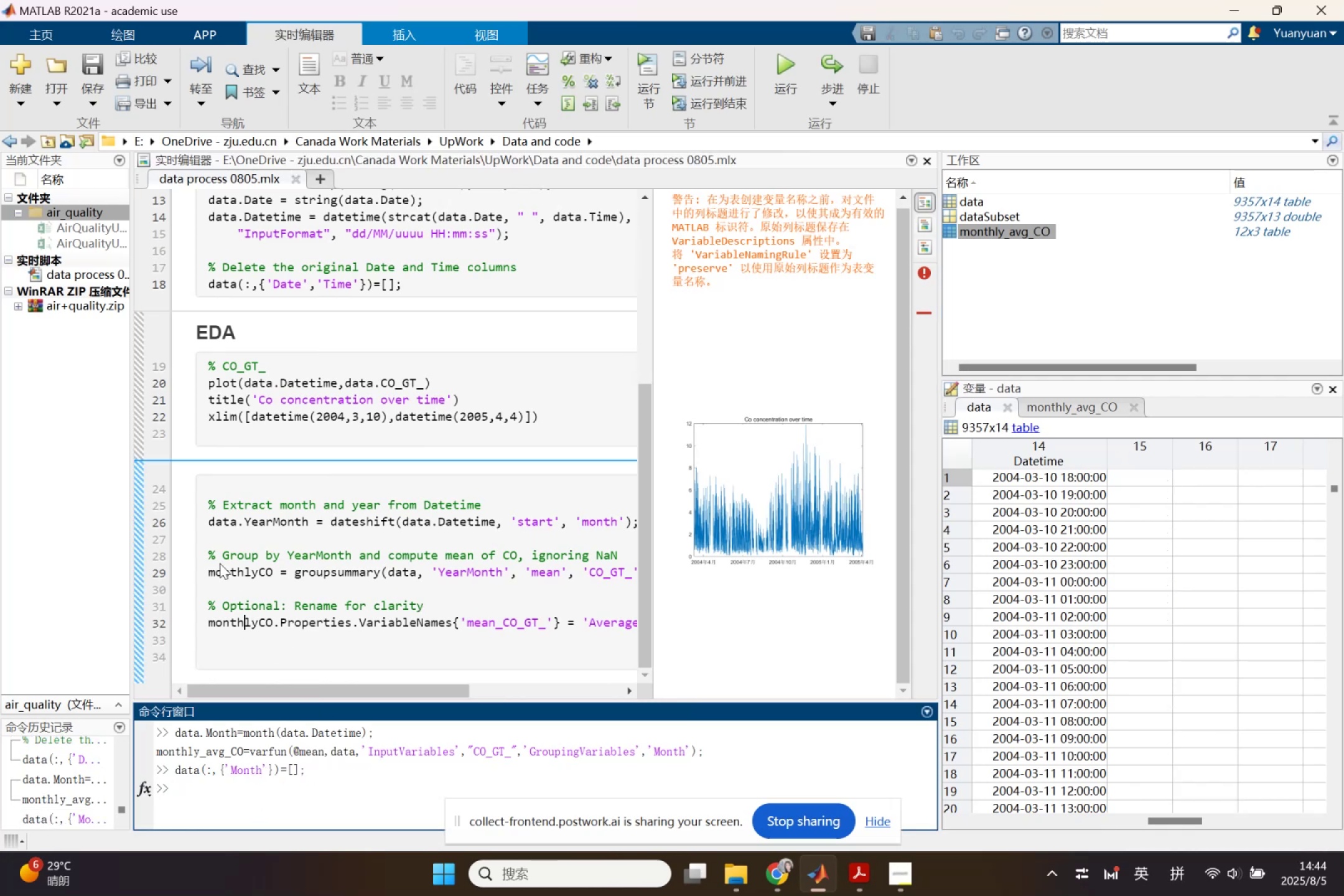 
left_click([136, 544])
 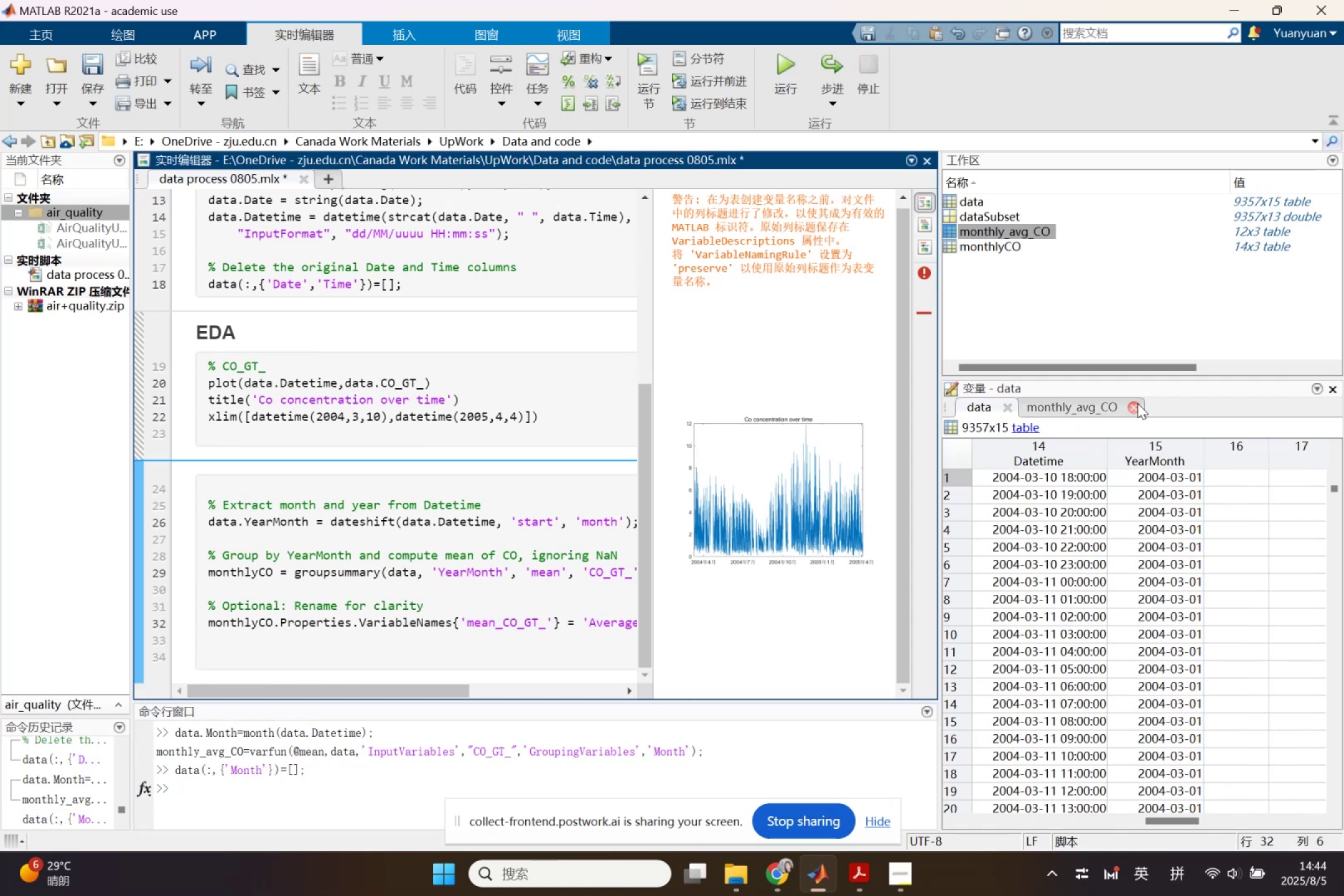 
left_click([1131, 406])
 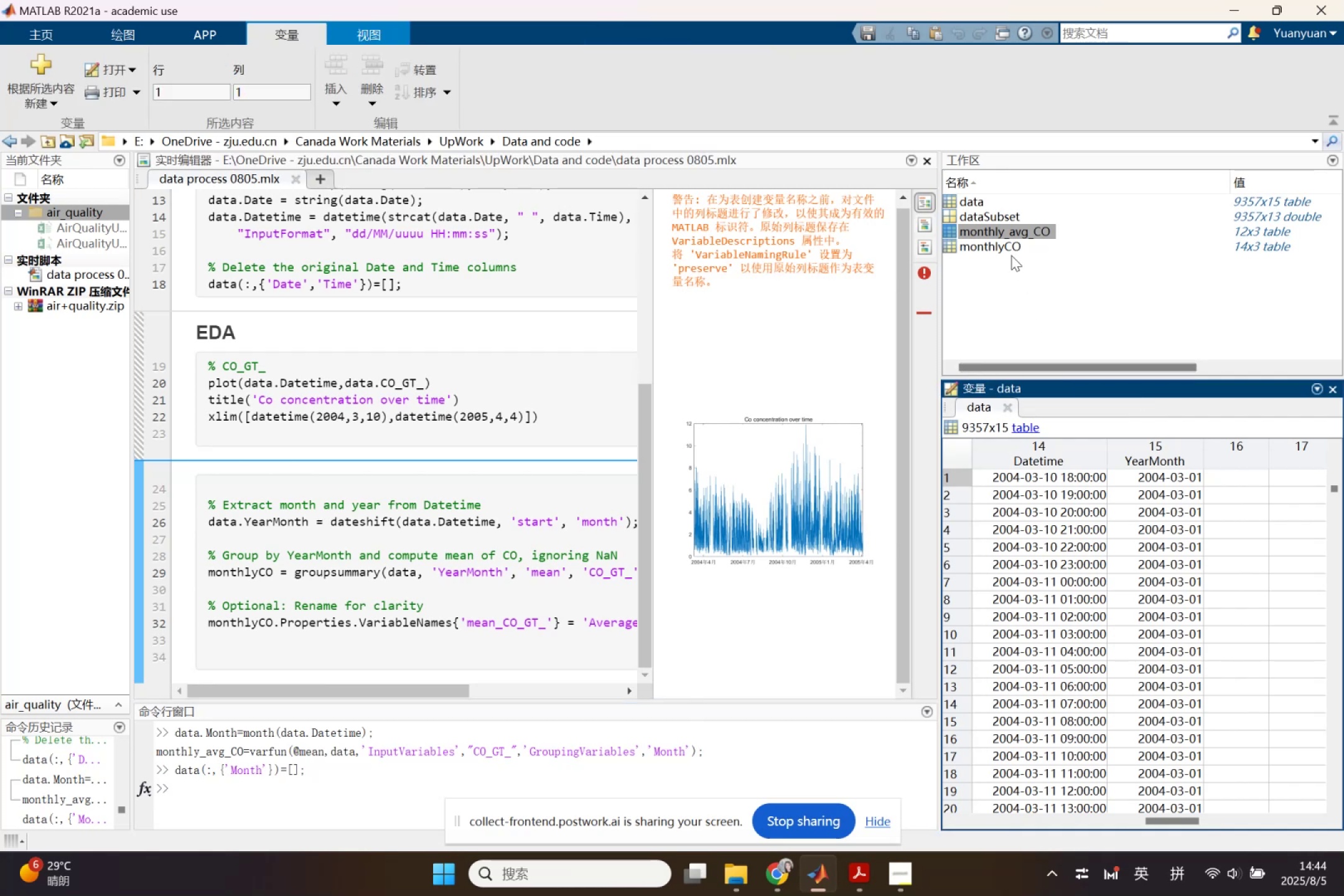 
left_click([1005, 233])
 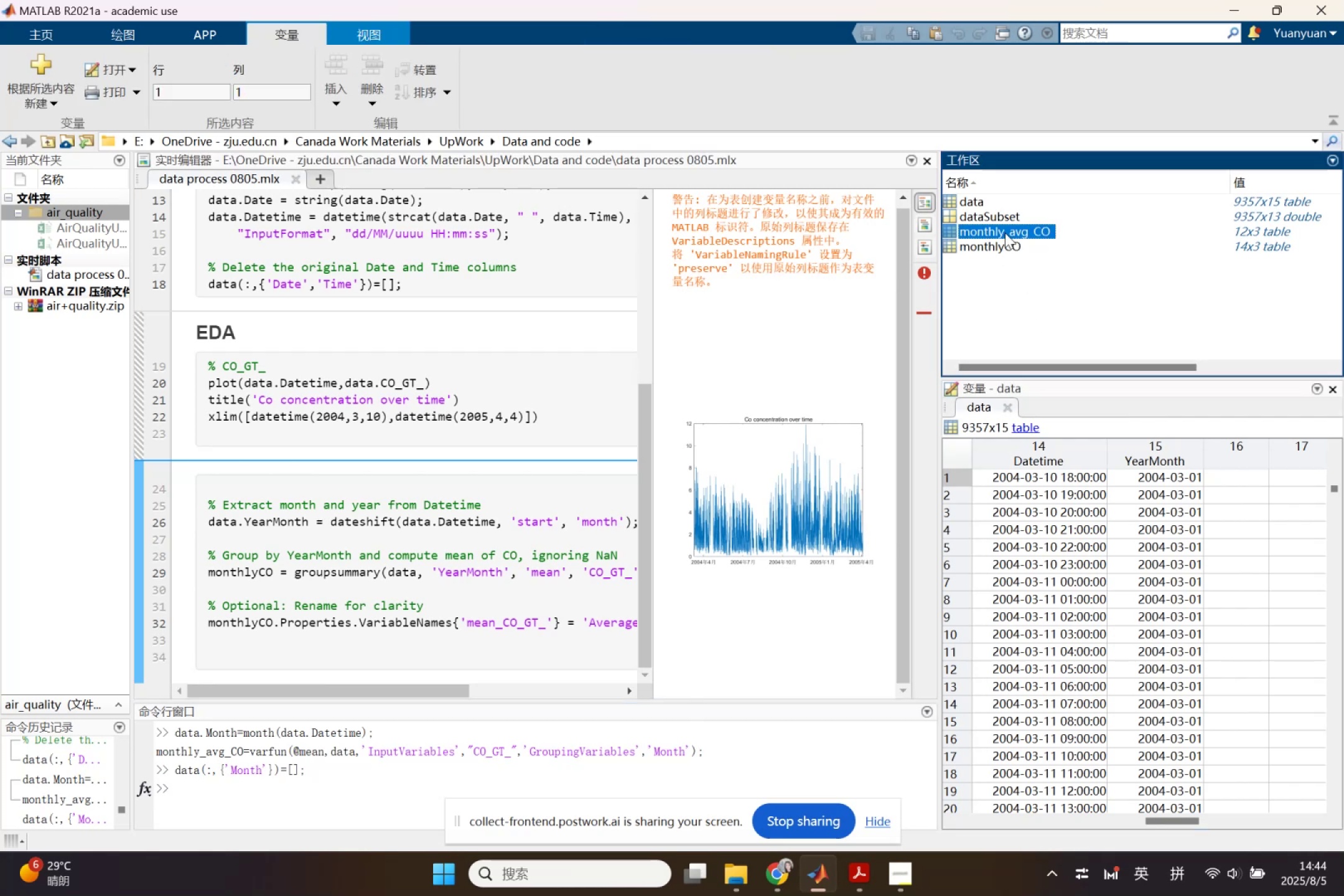 
right_click([1005, 233])
 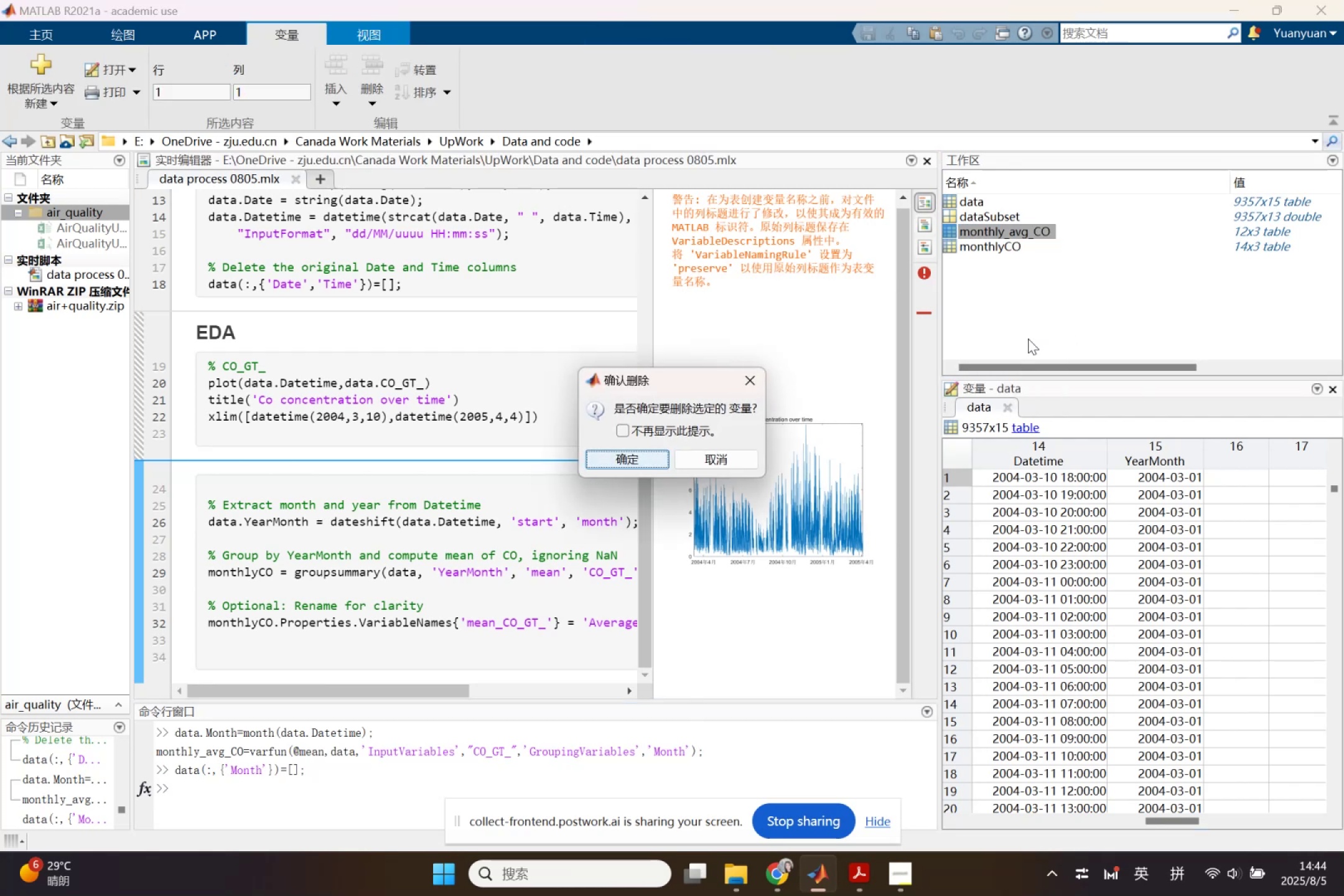 
left_click([636, 455])
 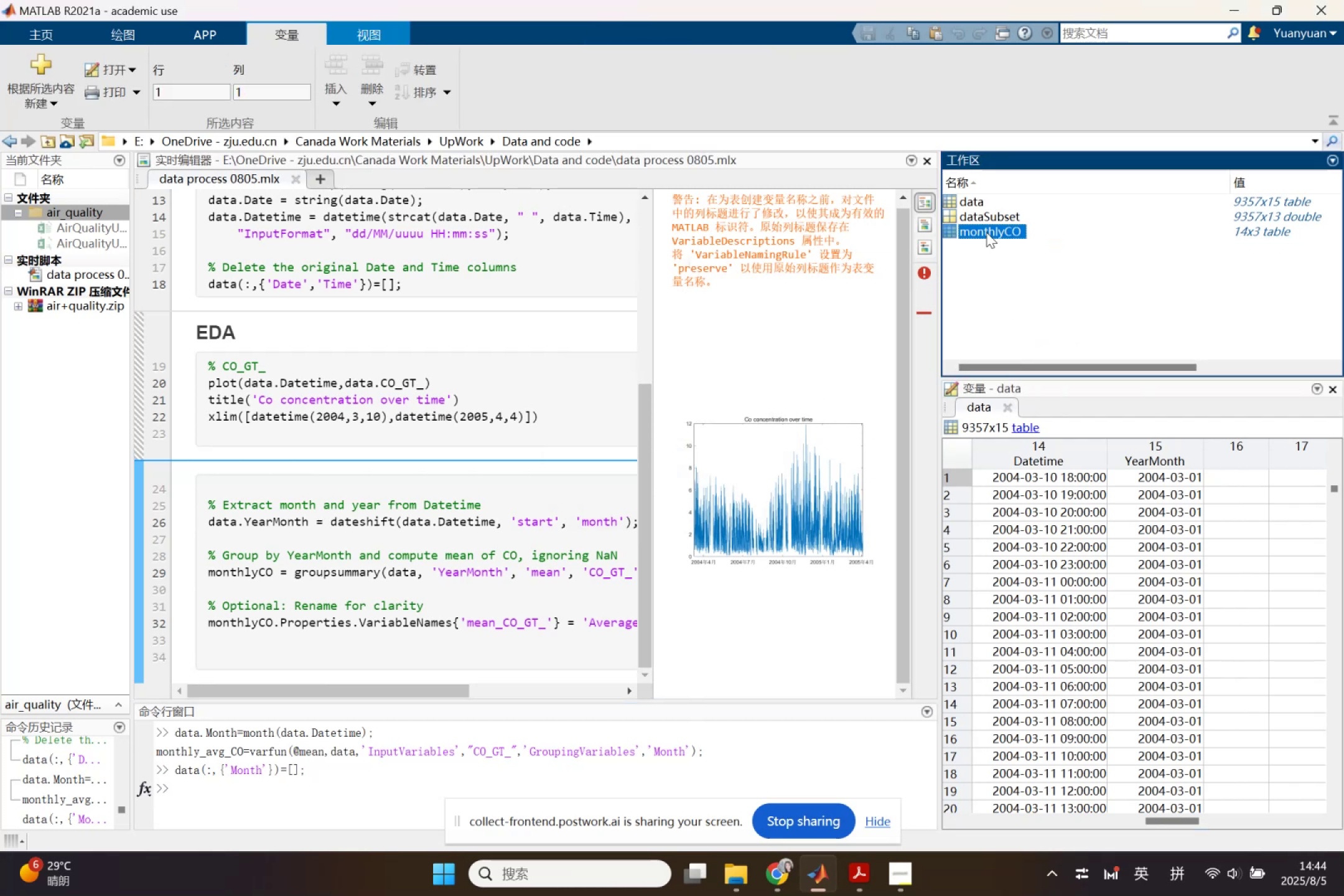 
double_click([986, 233])
 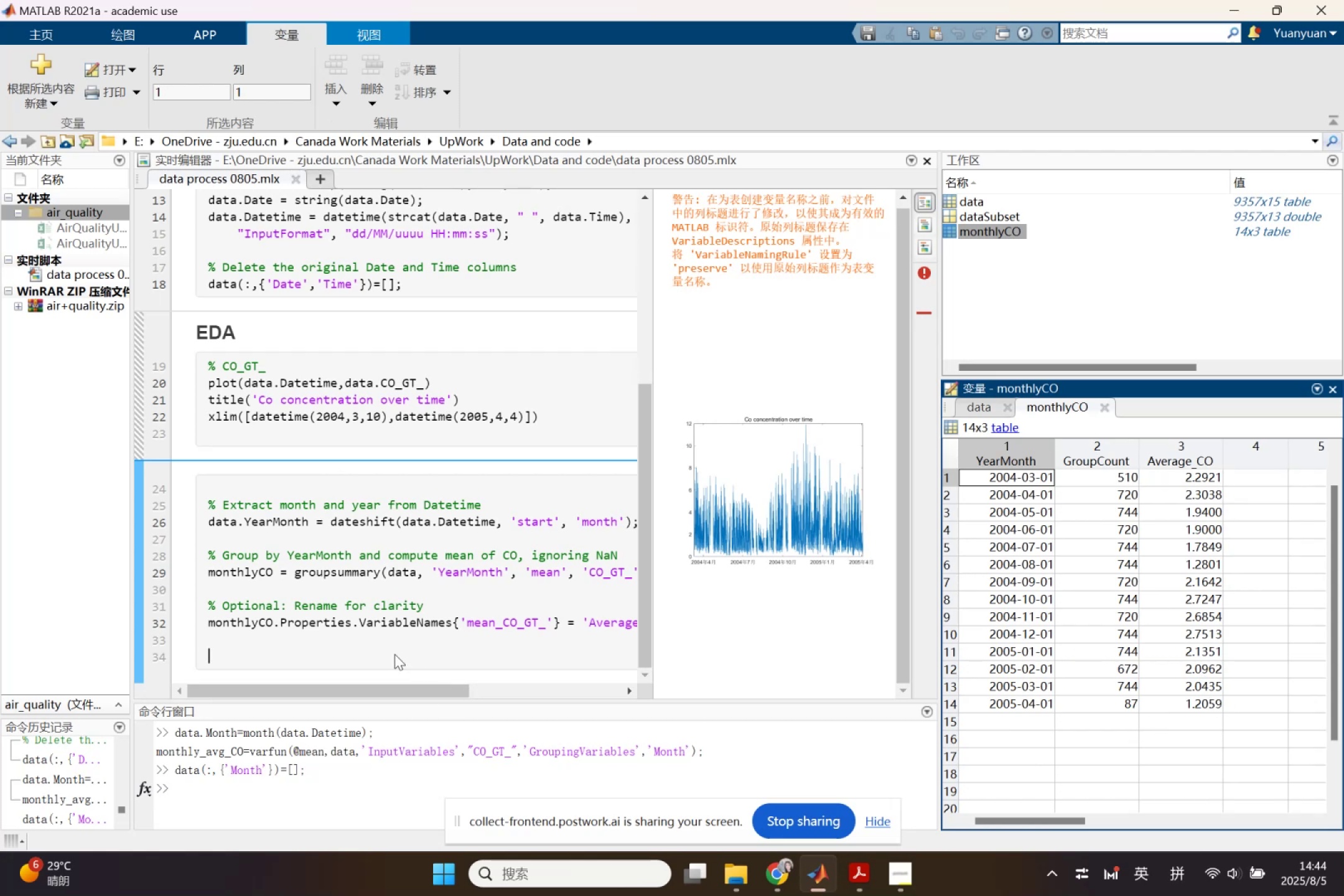 
wait(6.38)
 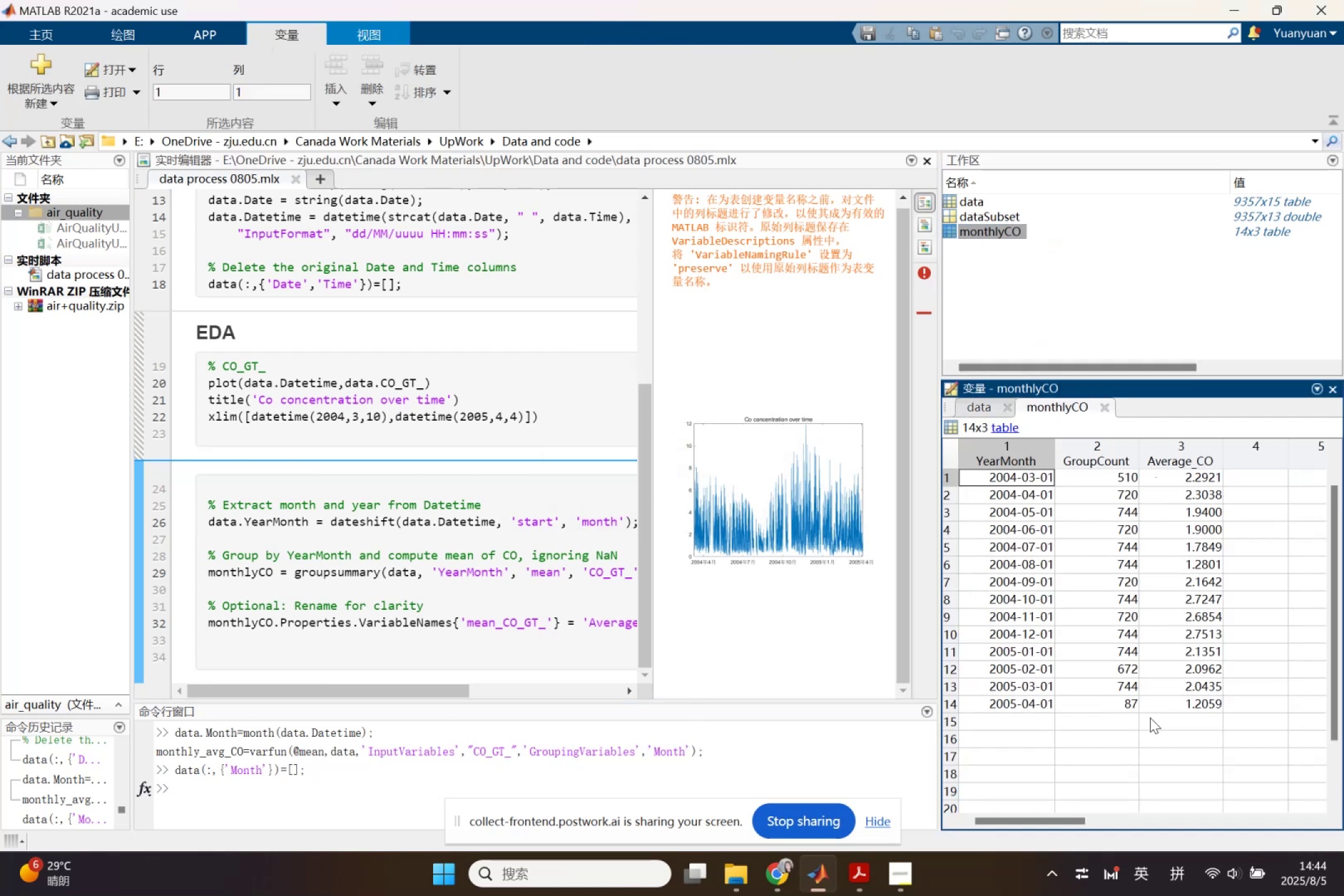 
type(bar())
 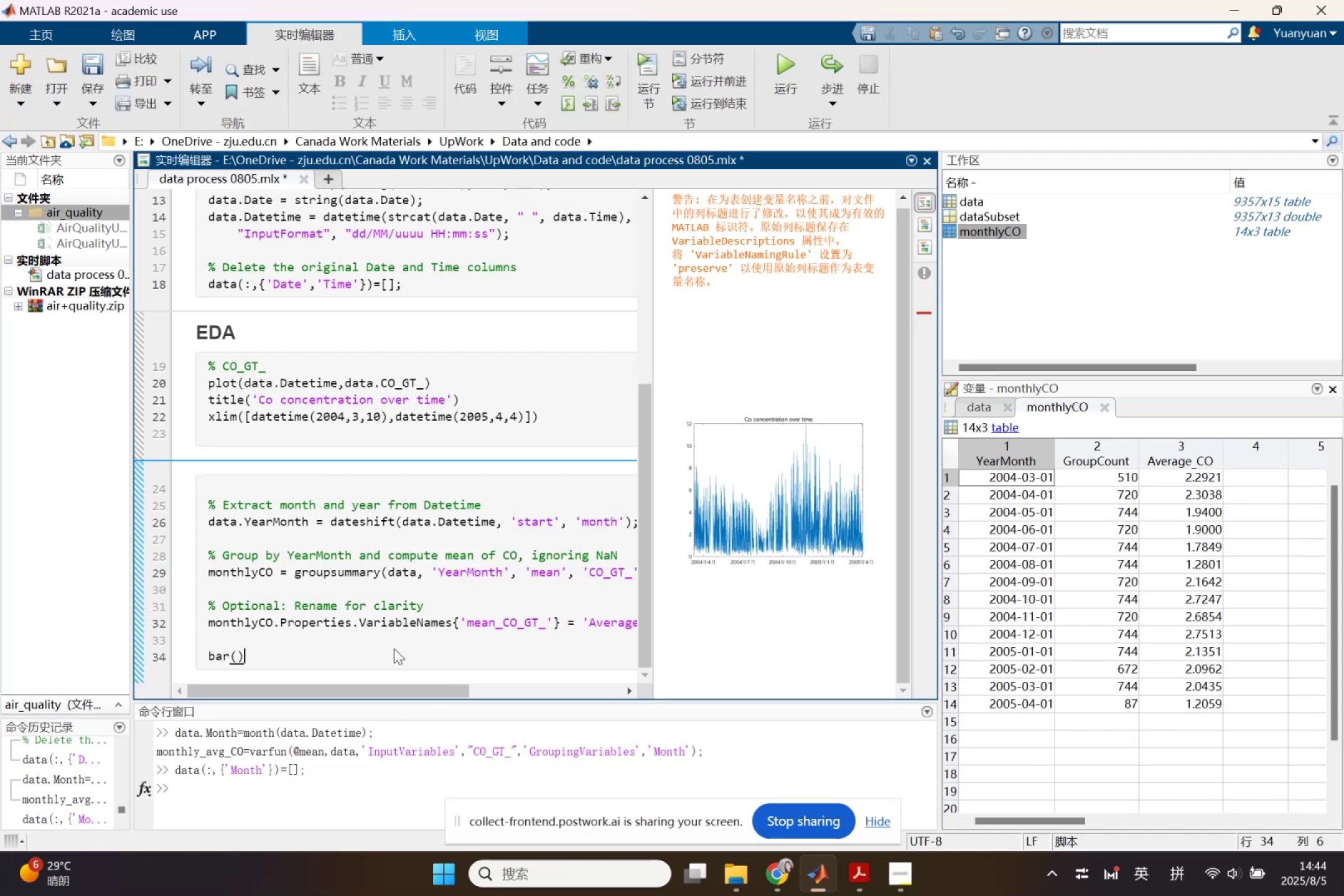 
 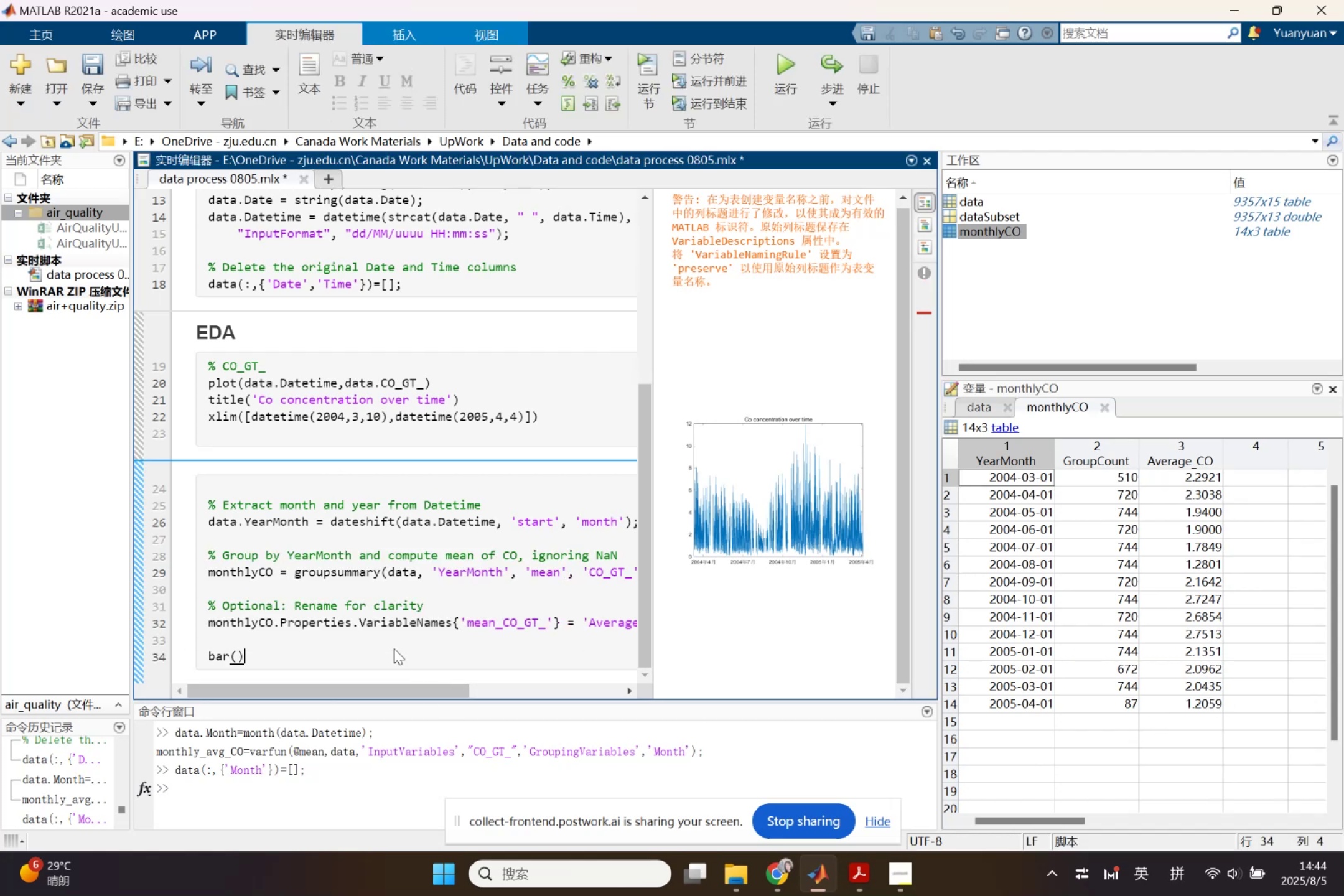 
key(ArrowLeft)
 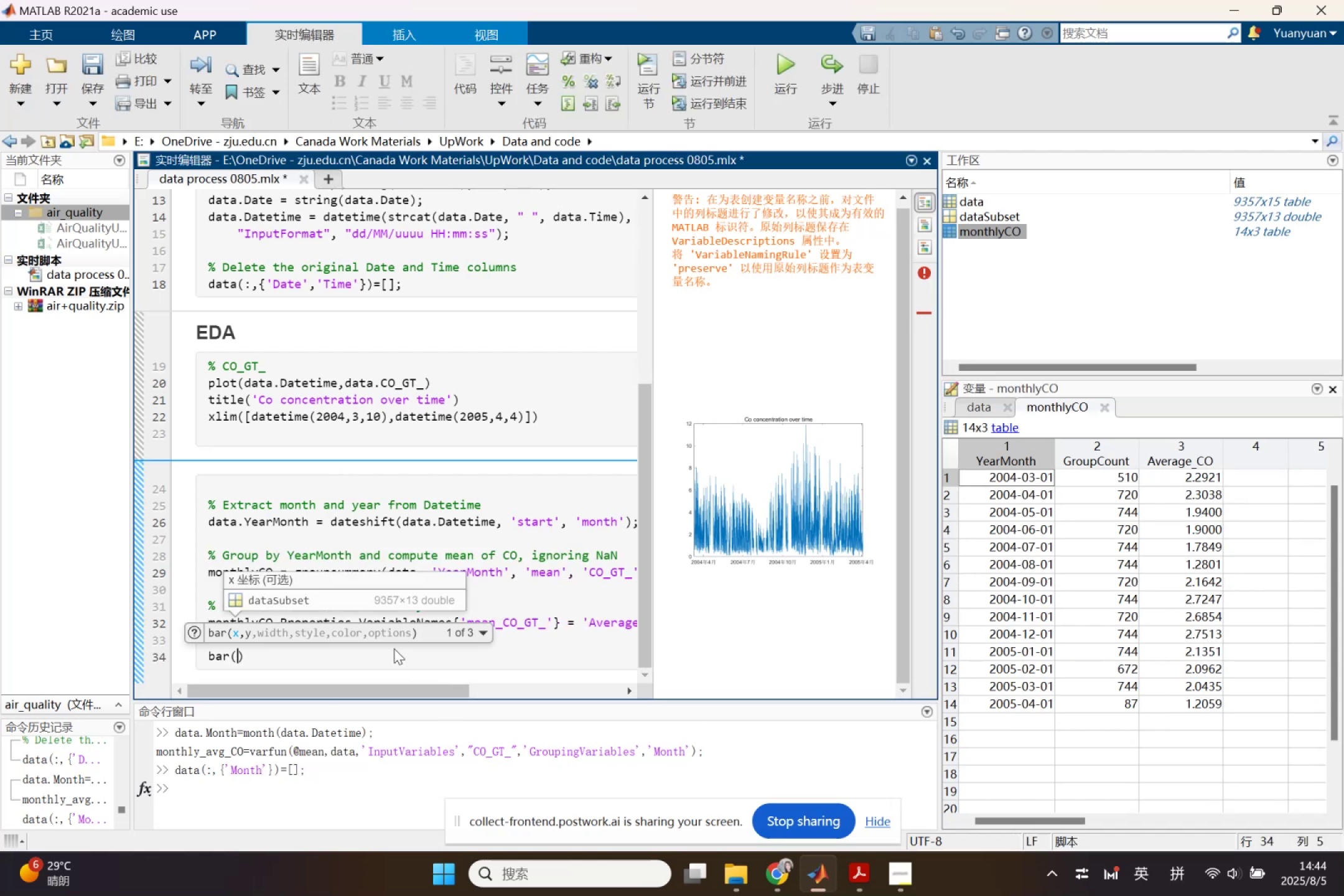 
type(mon)
 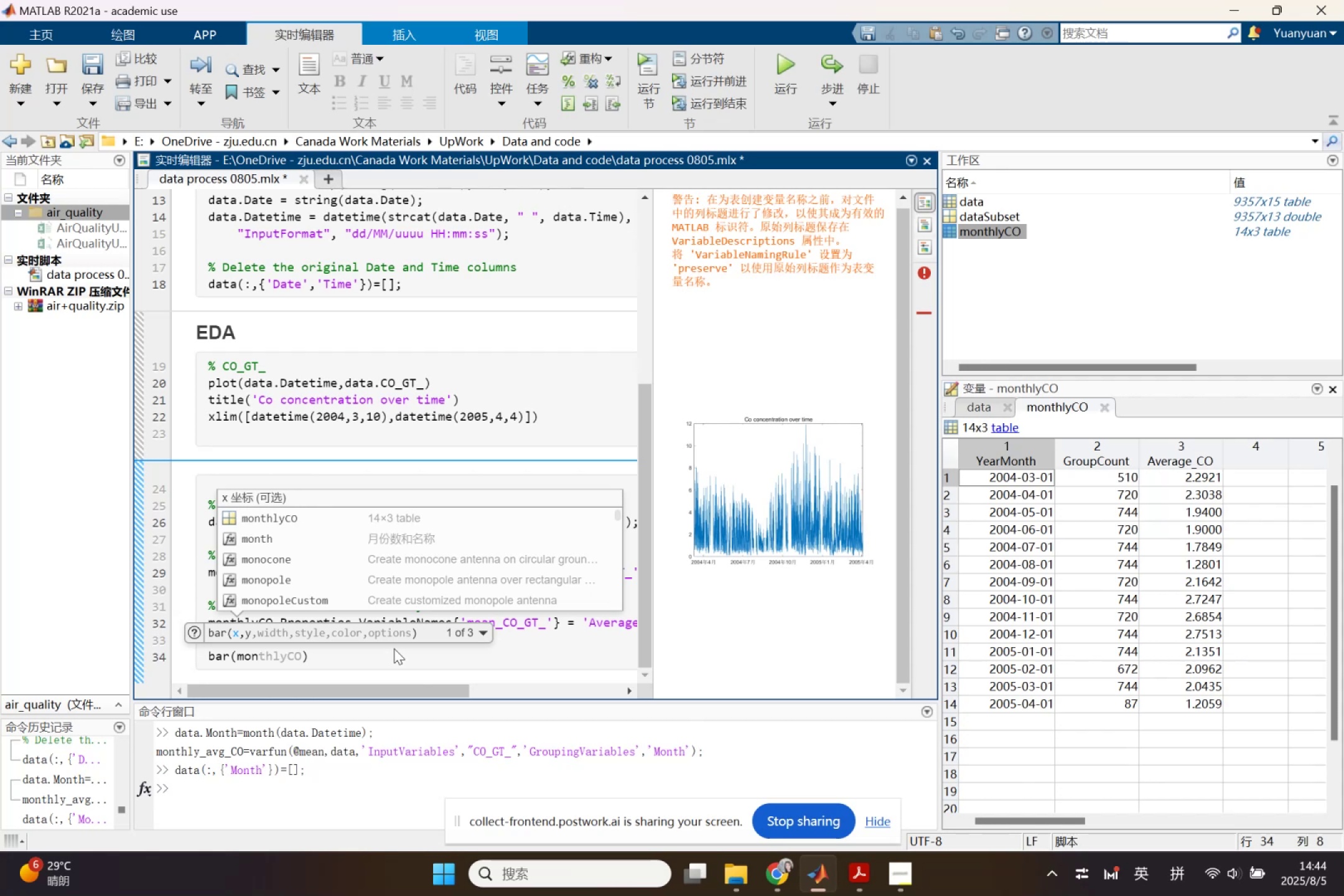 
key(ArrowDown)
 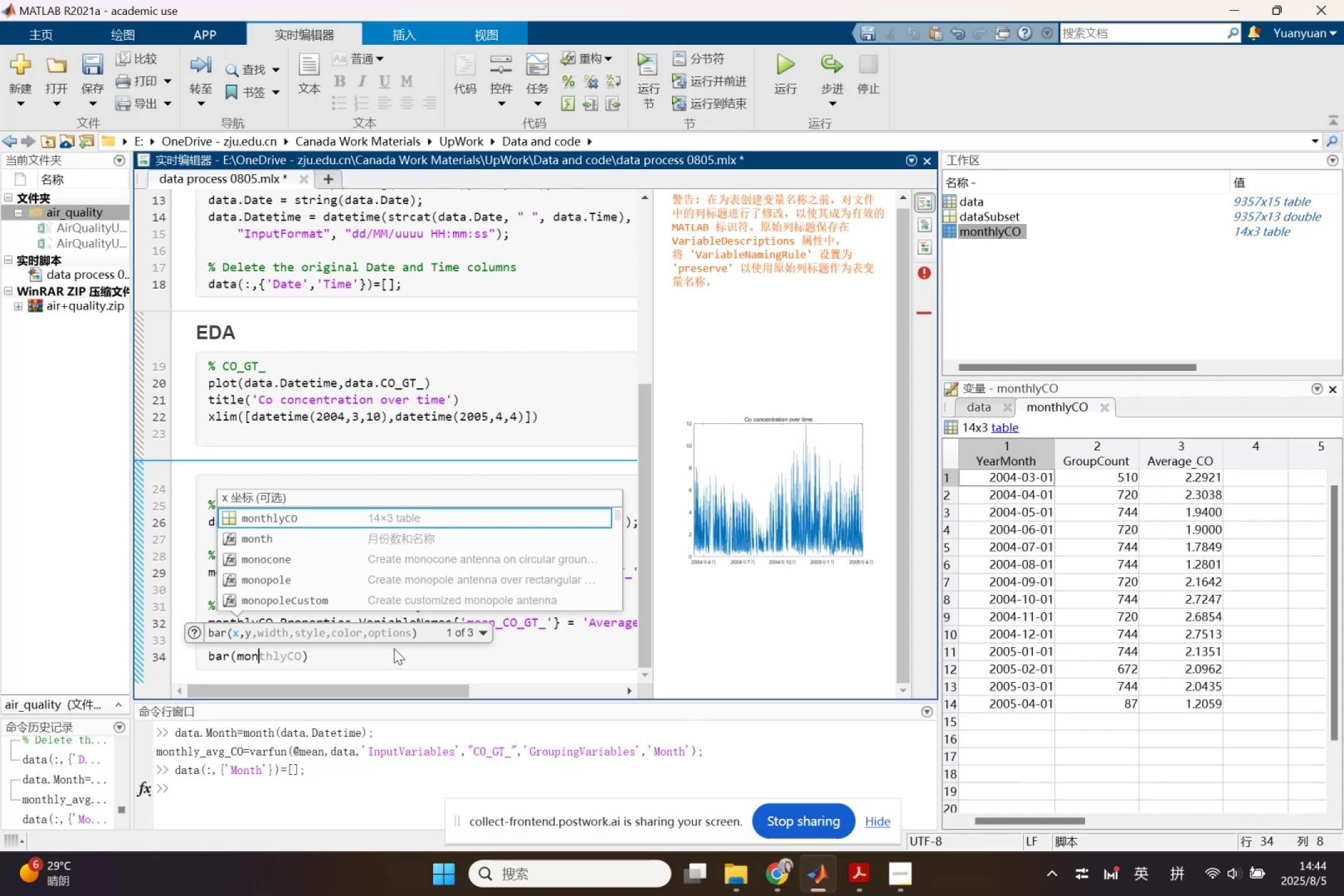 
key(Enter)
 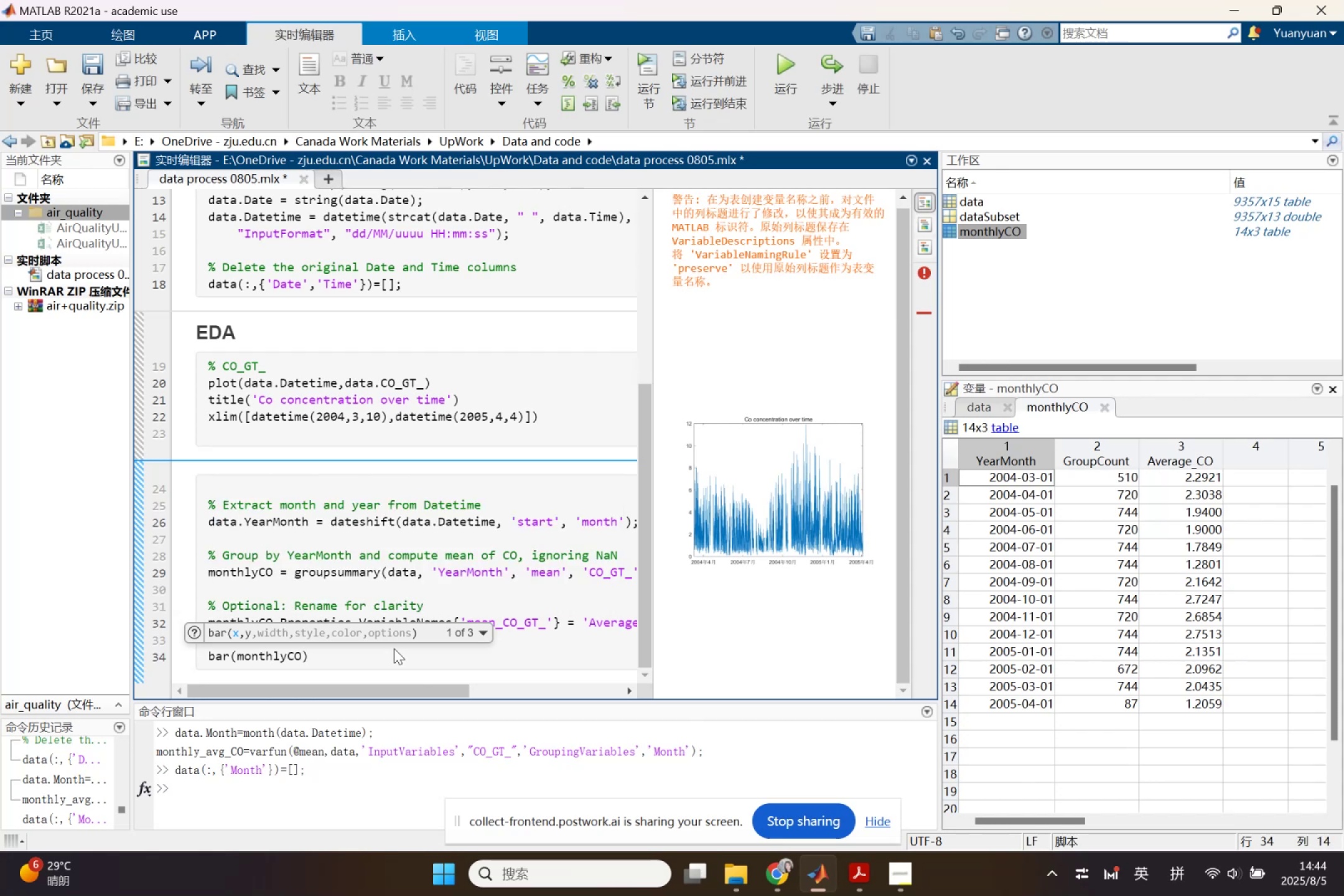 
key(Period)
 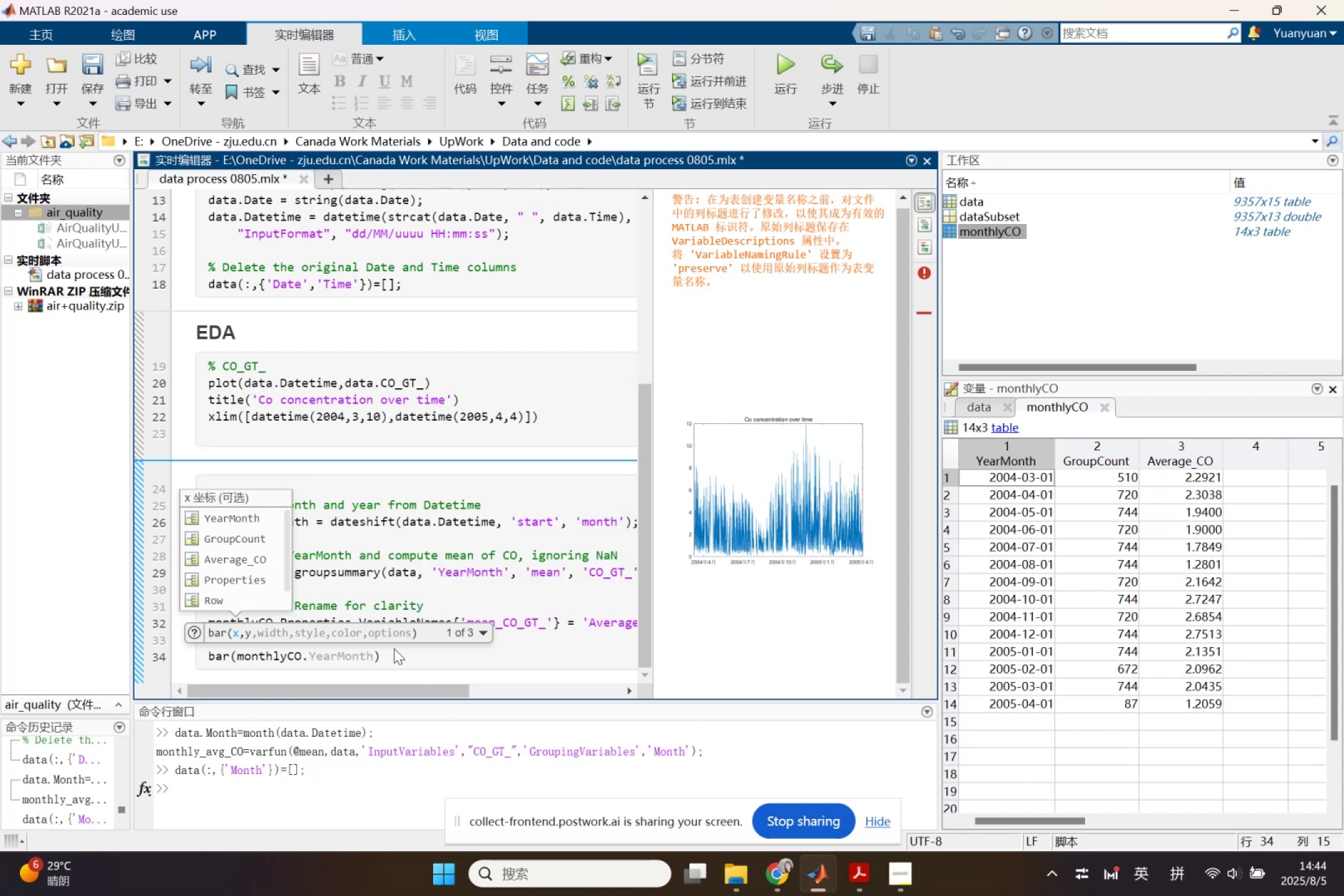 
key(Shift+Y)
 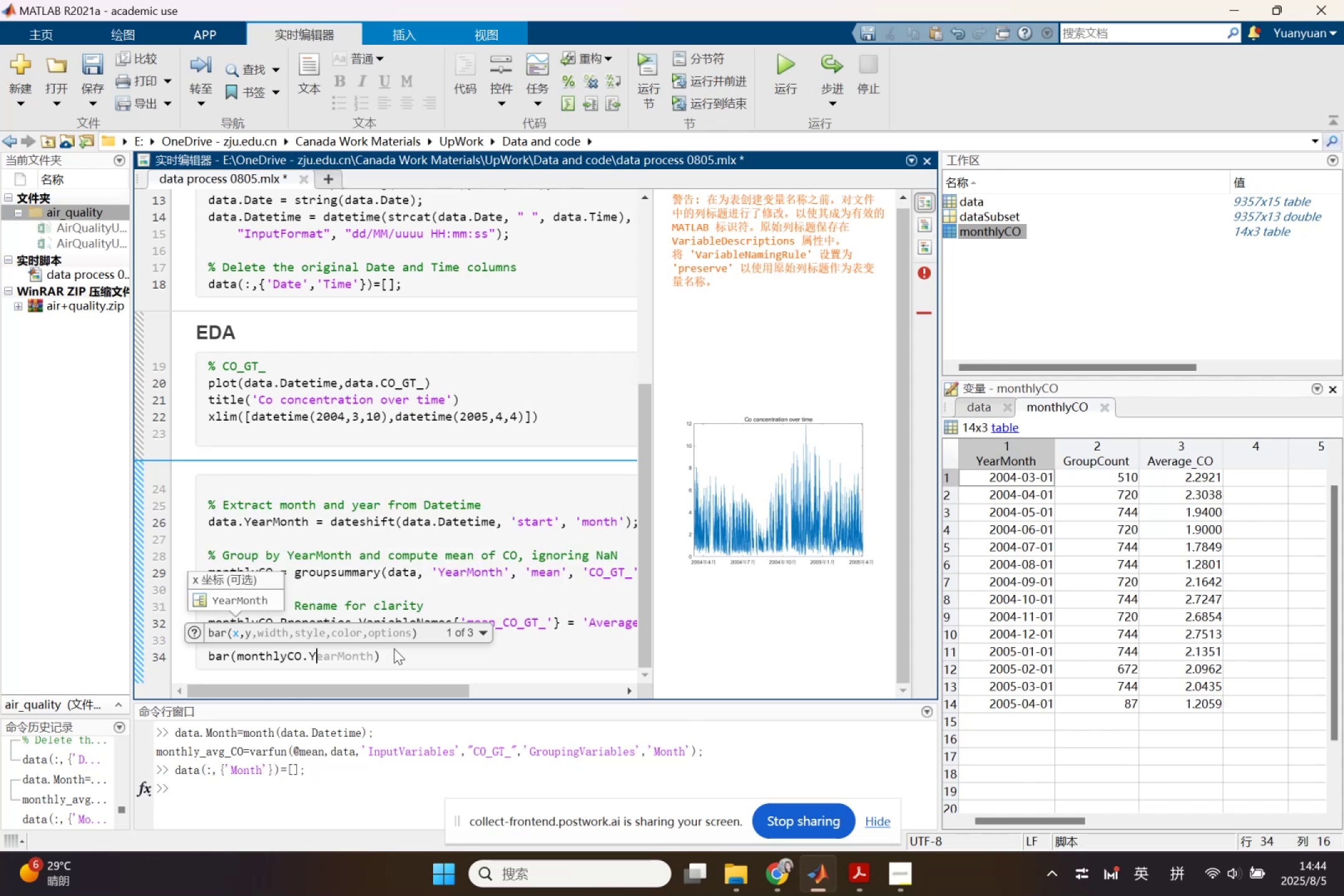 
key(Enter)
 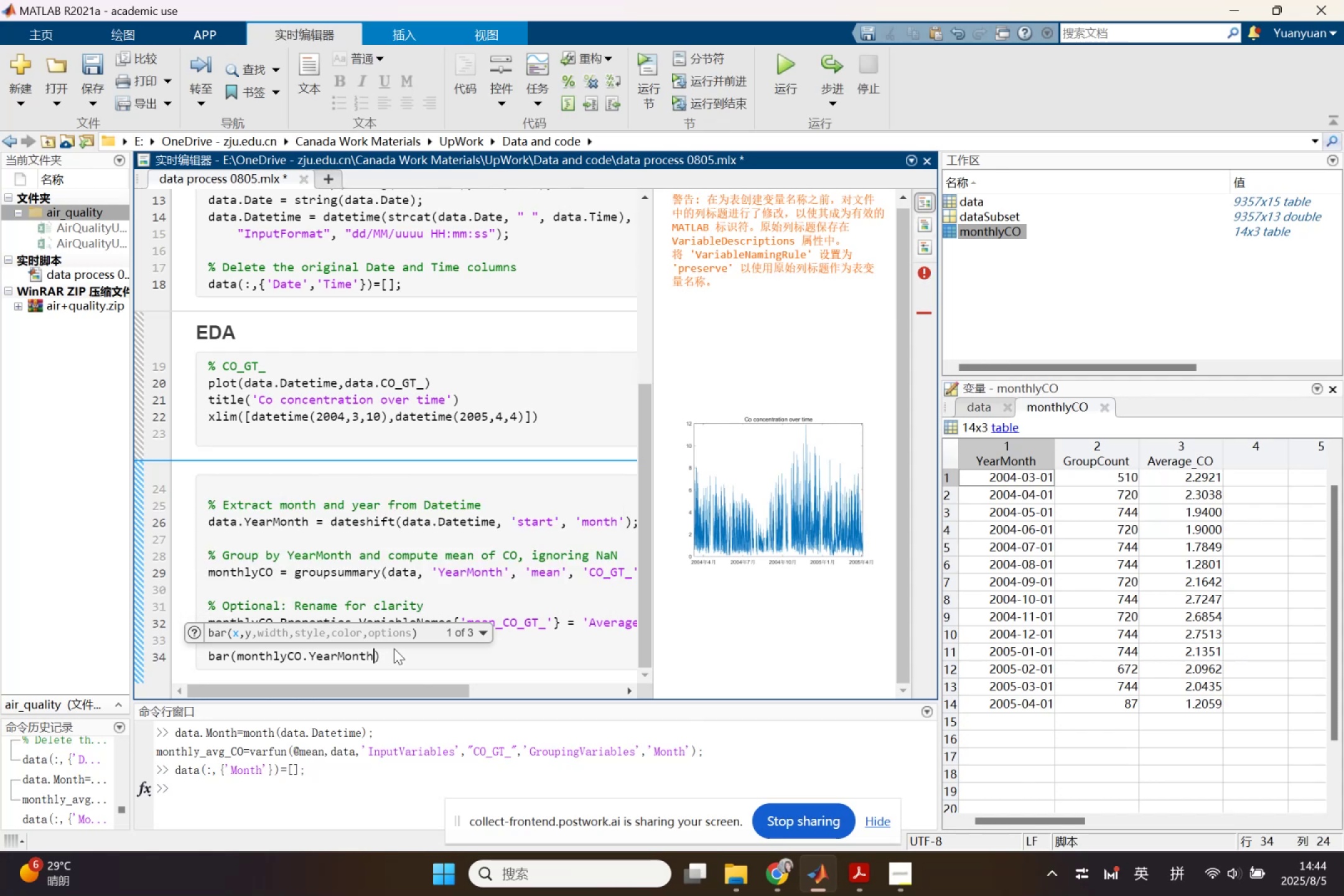 
key(Comma)
 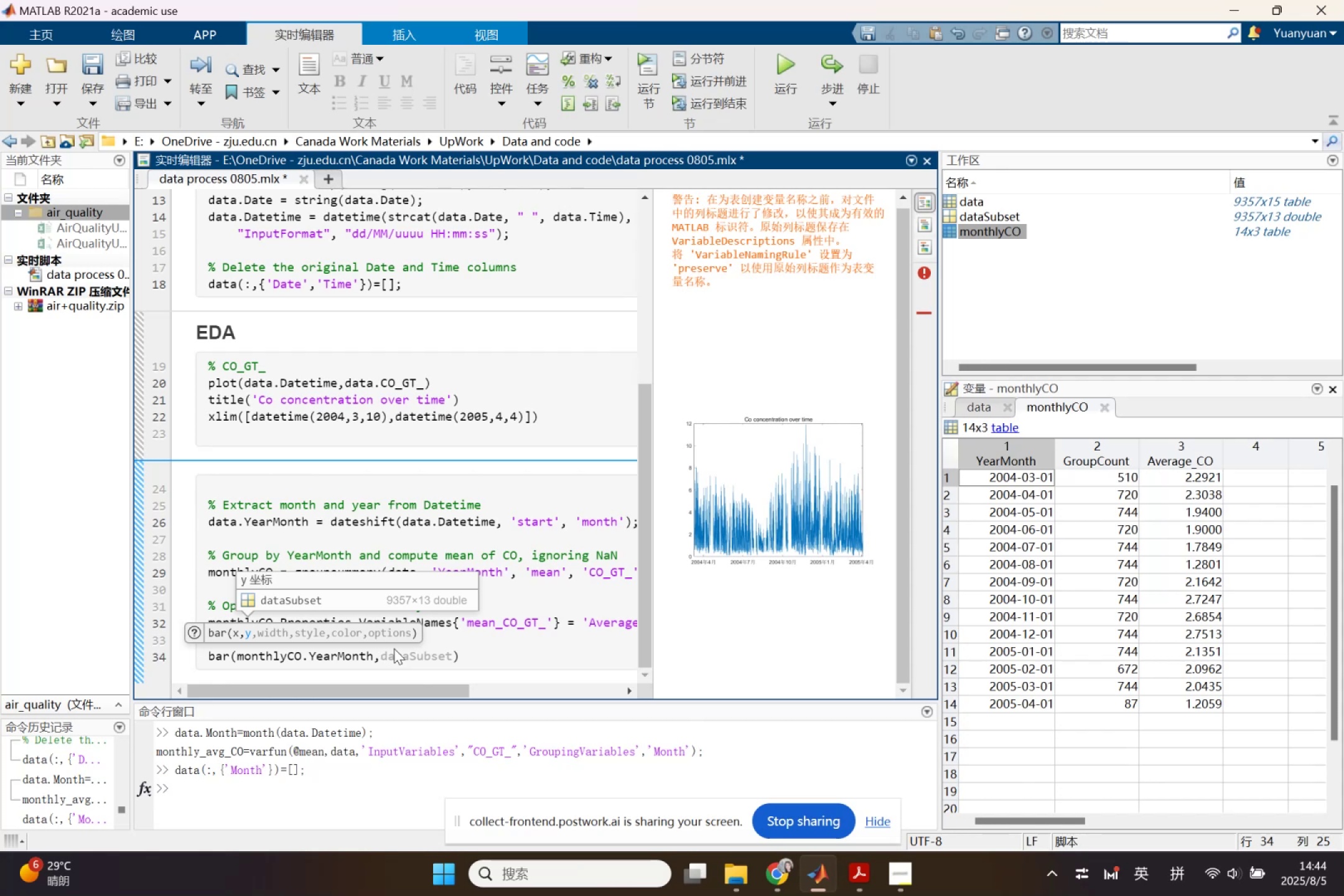 
key(M)
 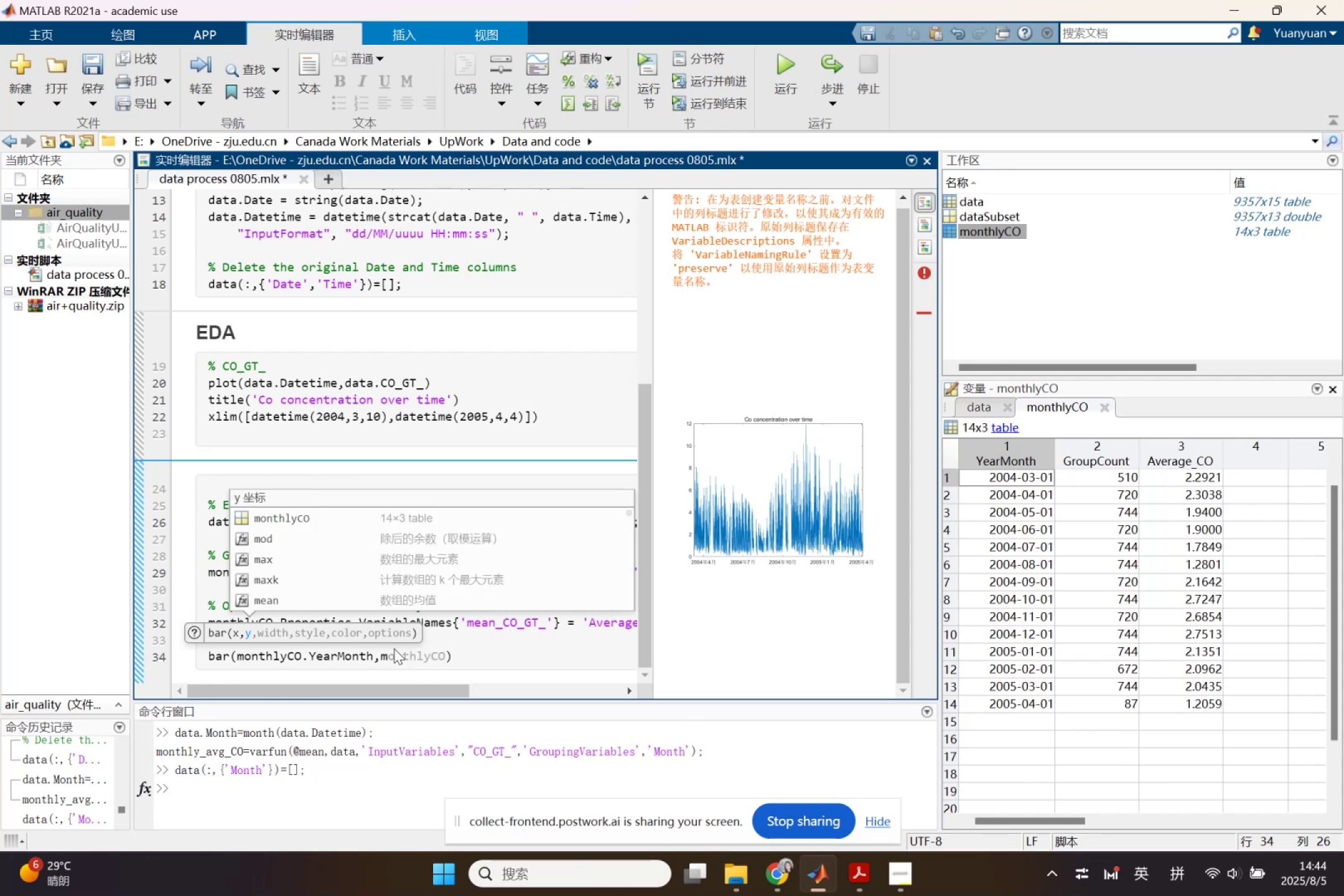 
key(ArrowDown)
 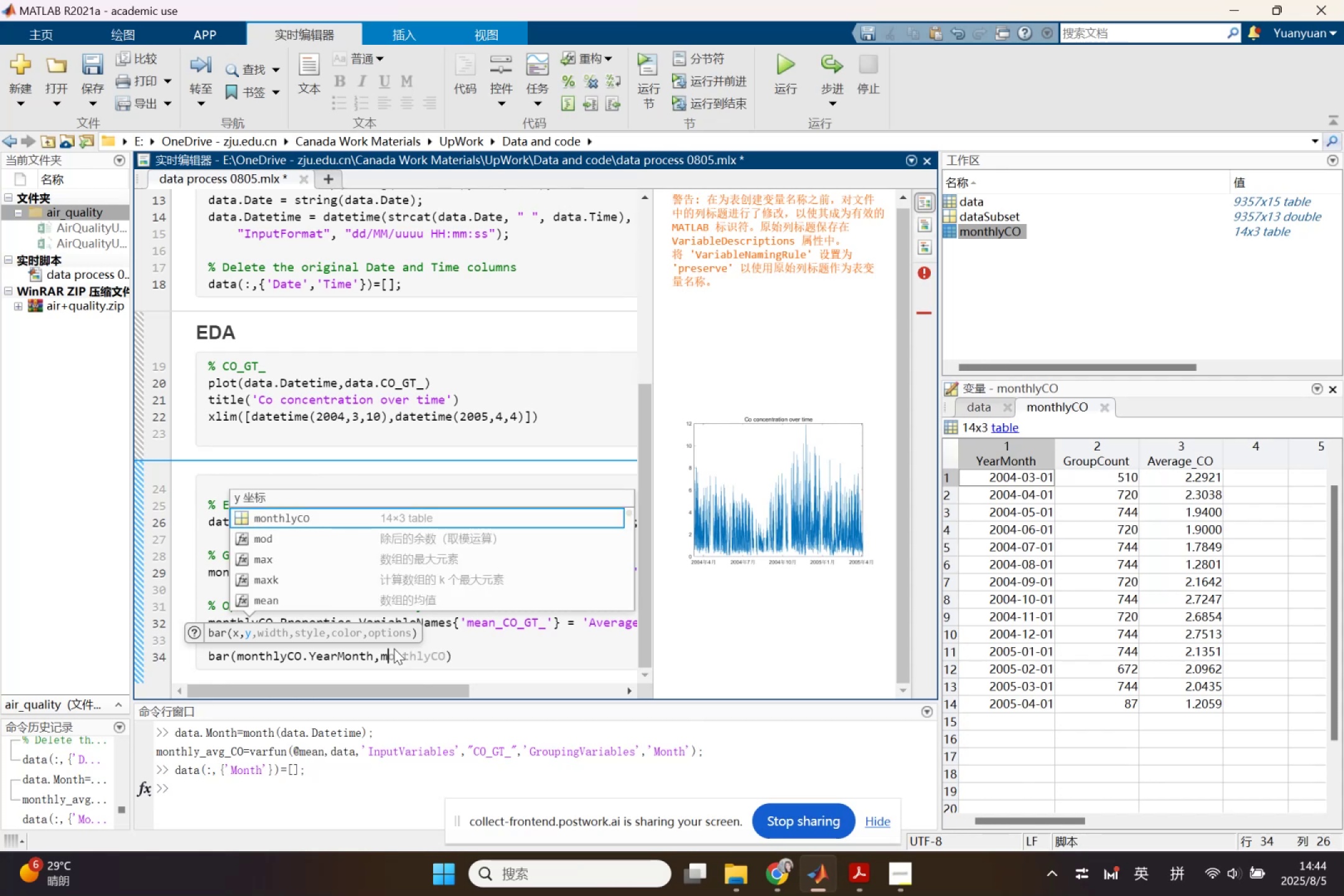 
key(Enter)
 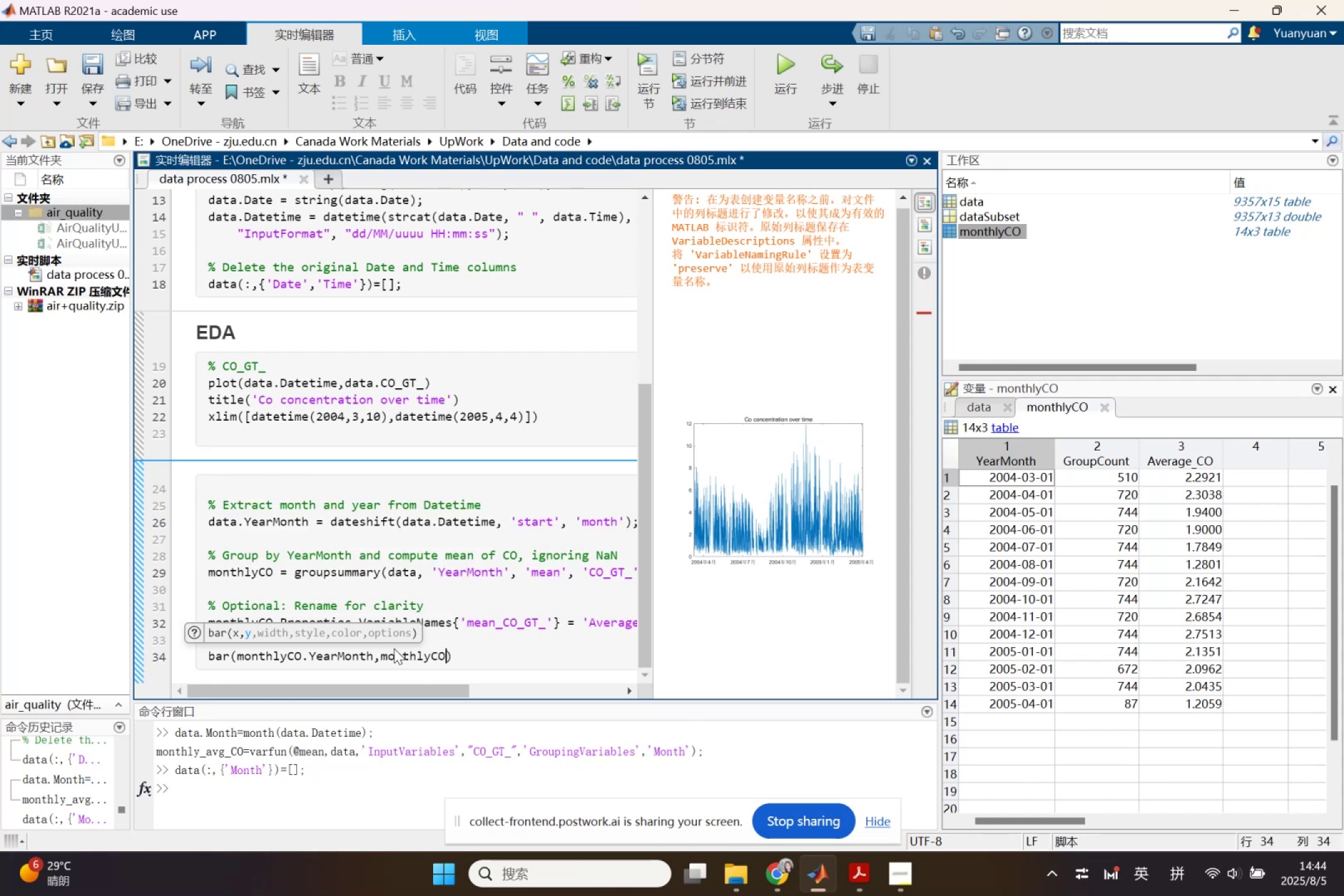 
type(.mea)
 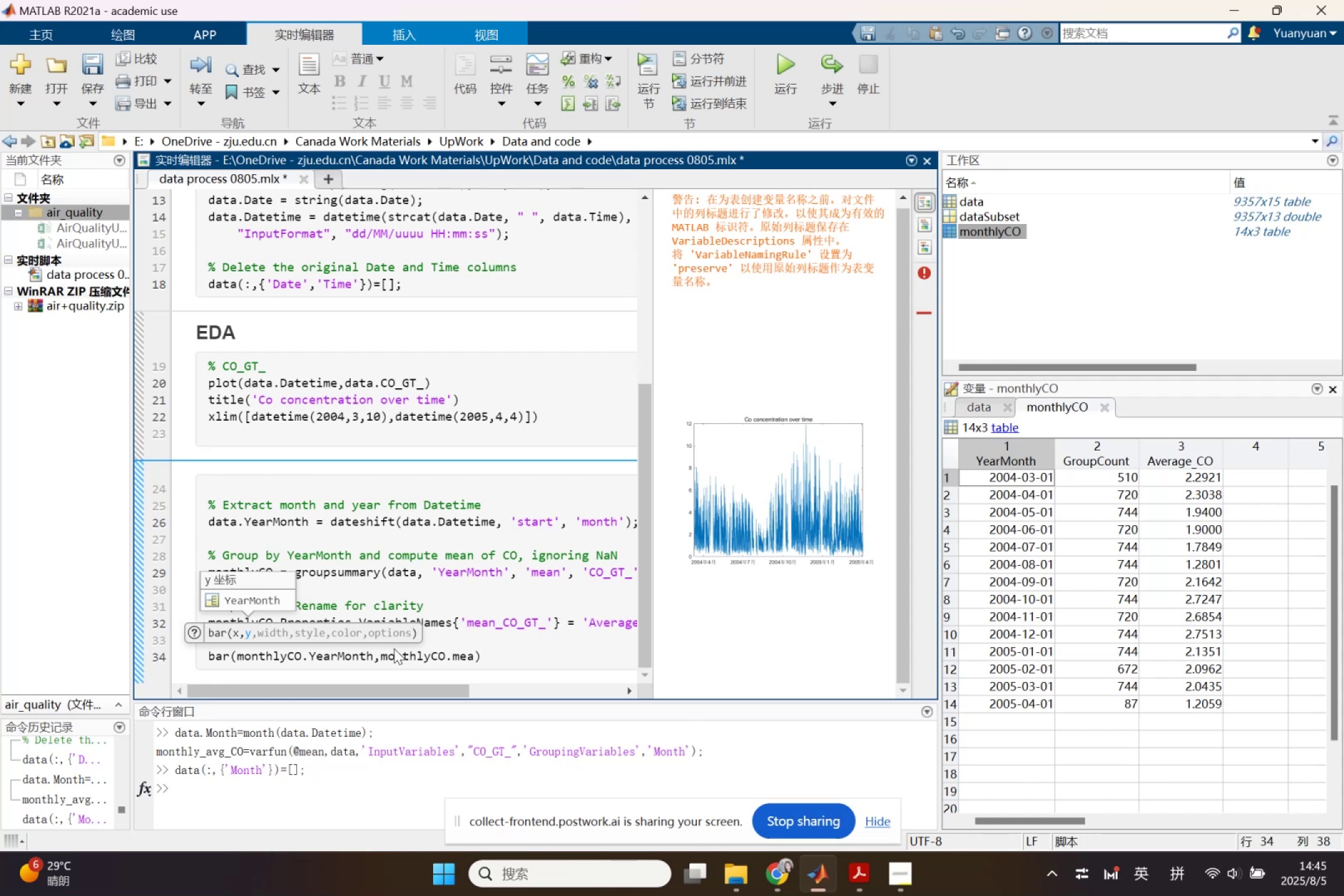 
key(Backspace)
 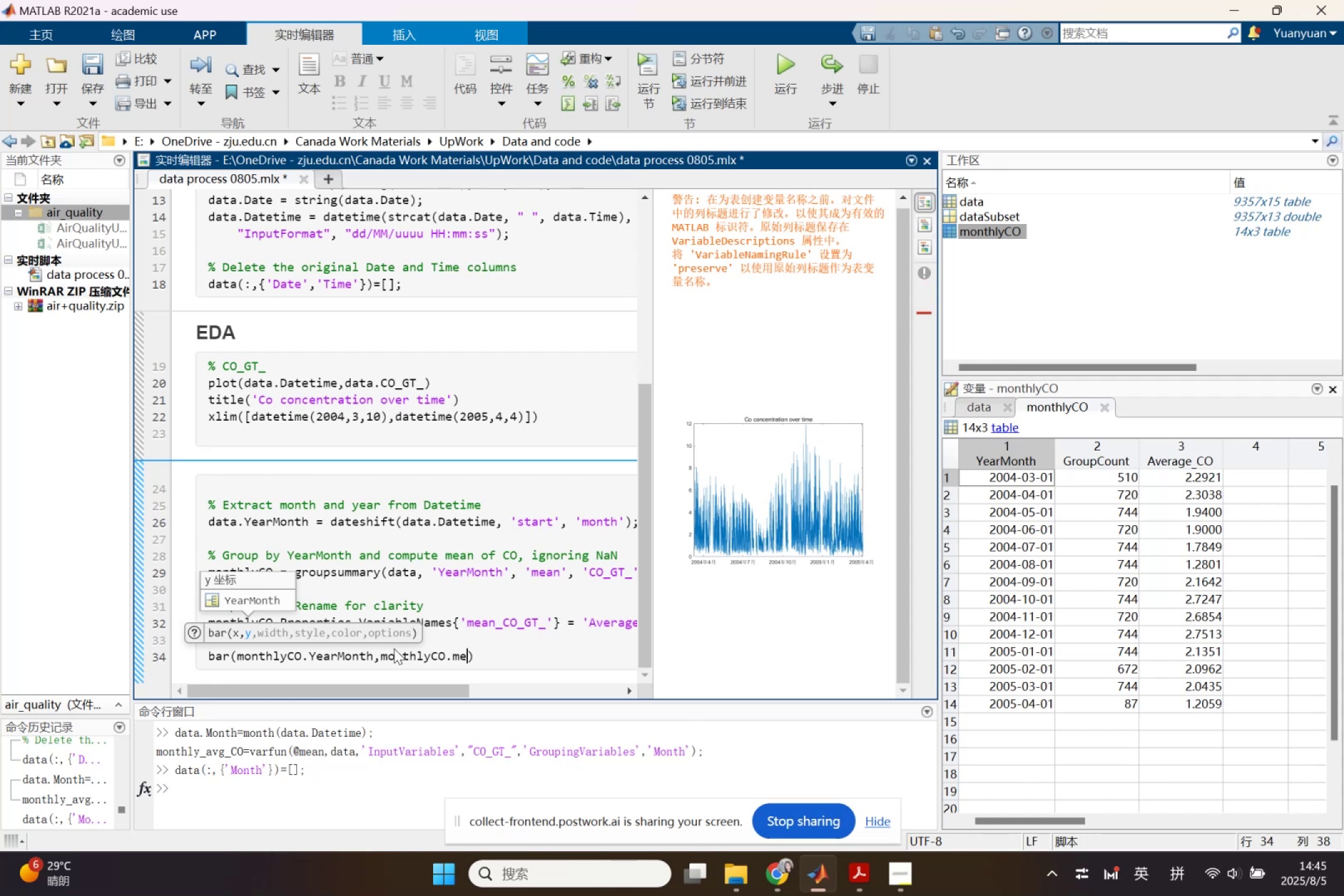 
key(Backspace)
 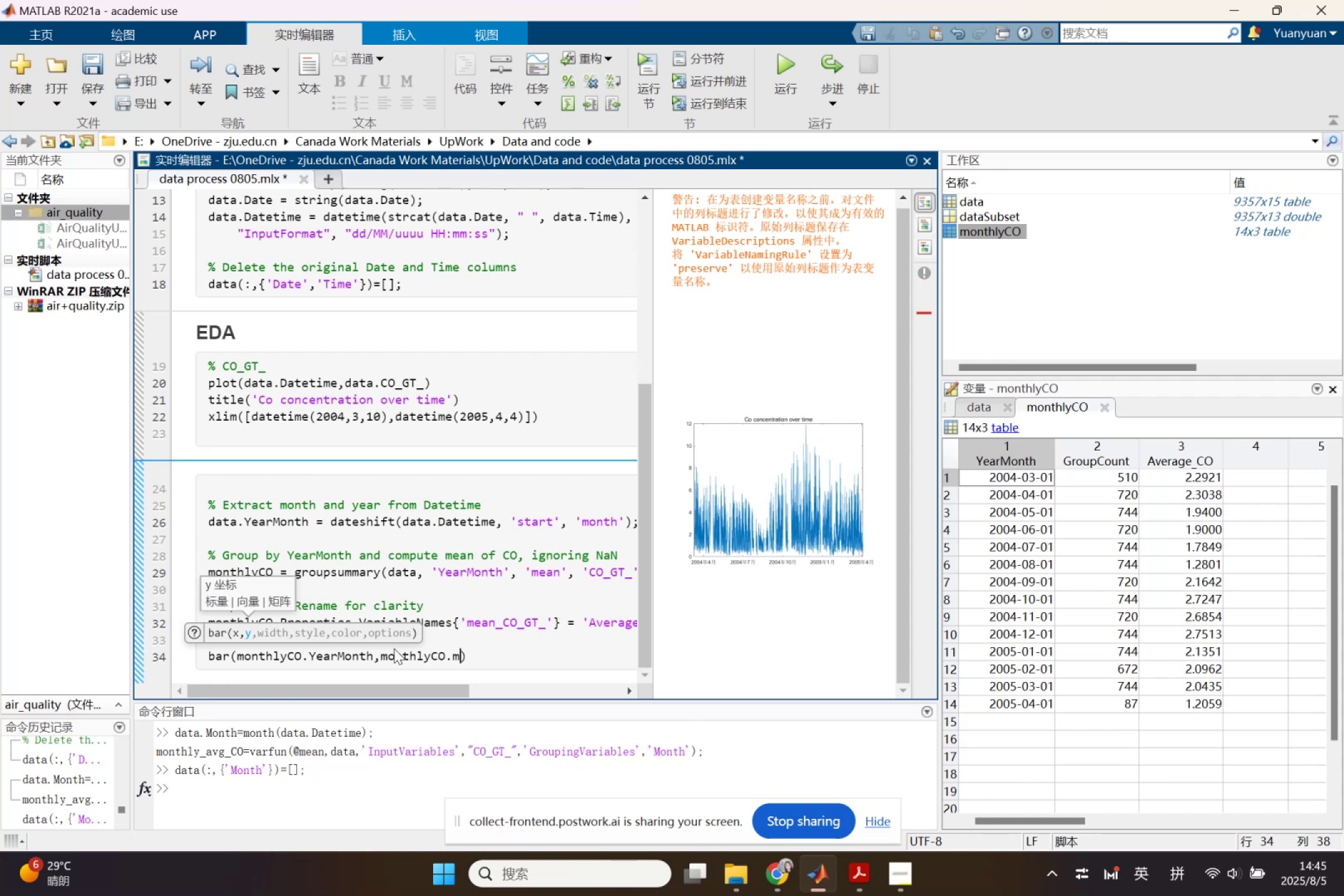 
key(Backspace)
 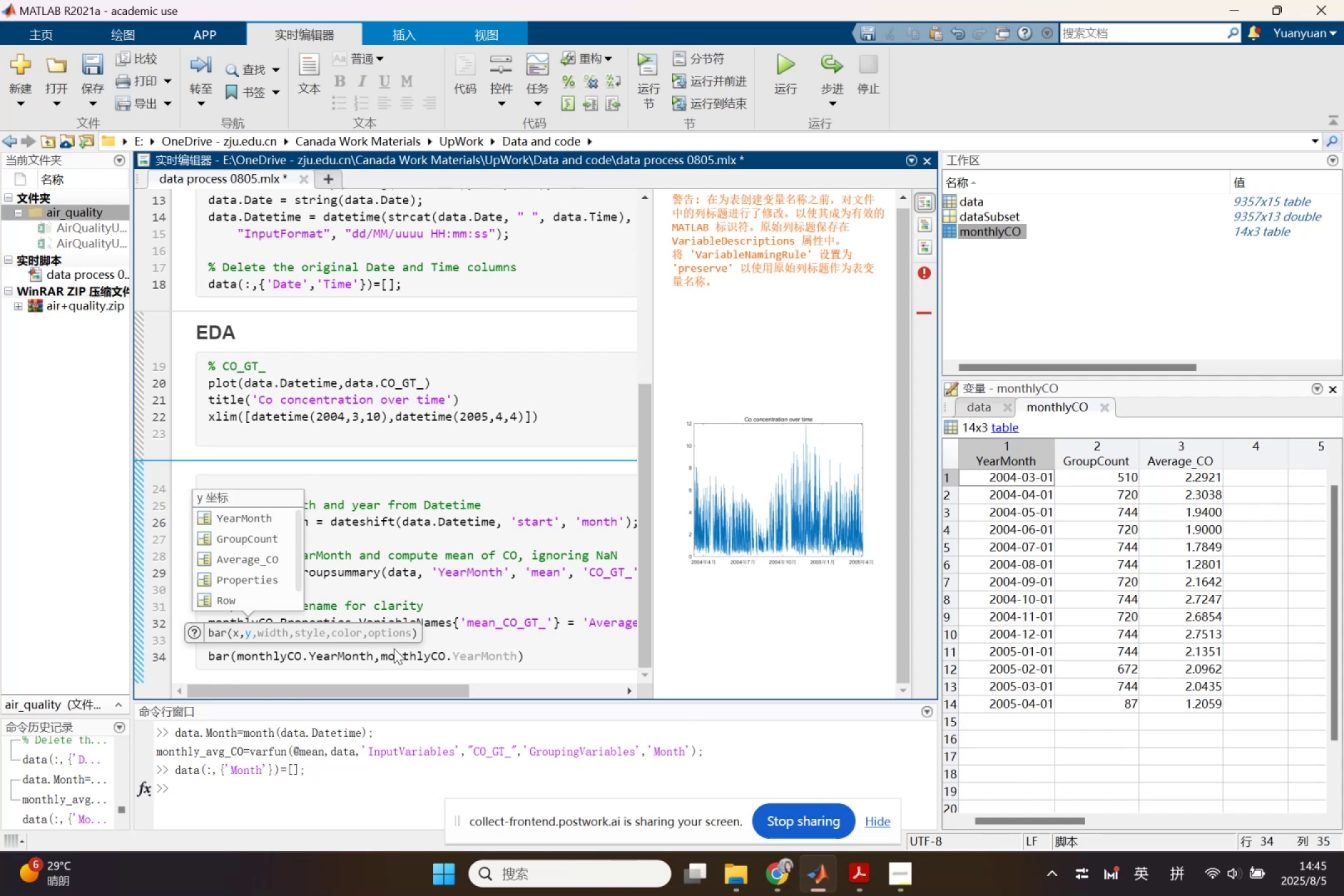 
key(Shift+A)
 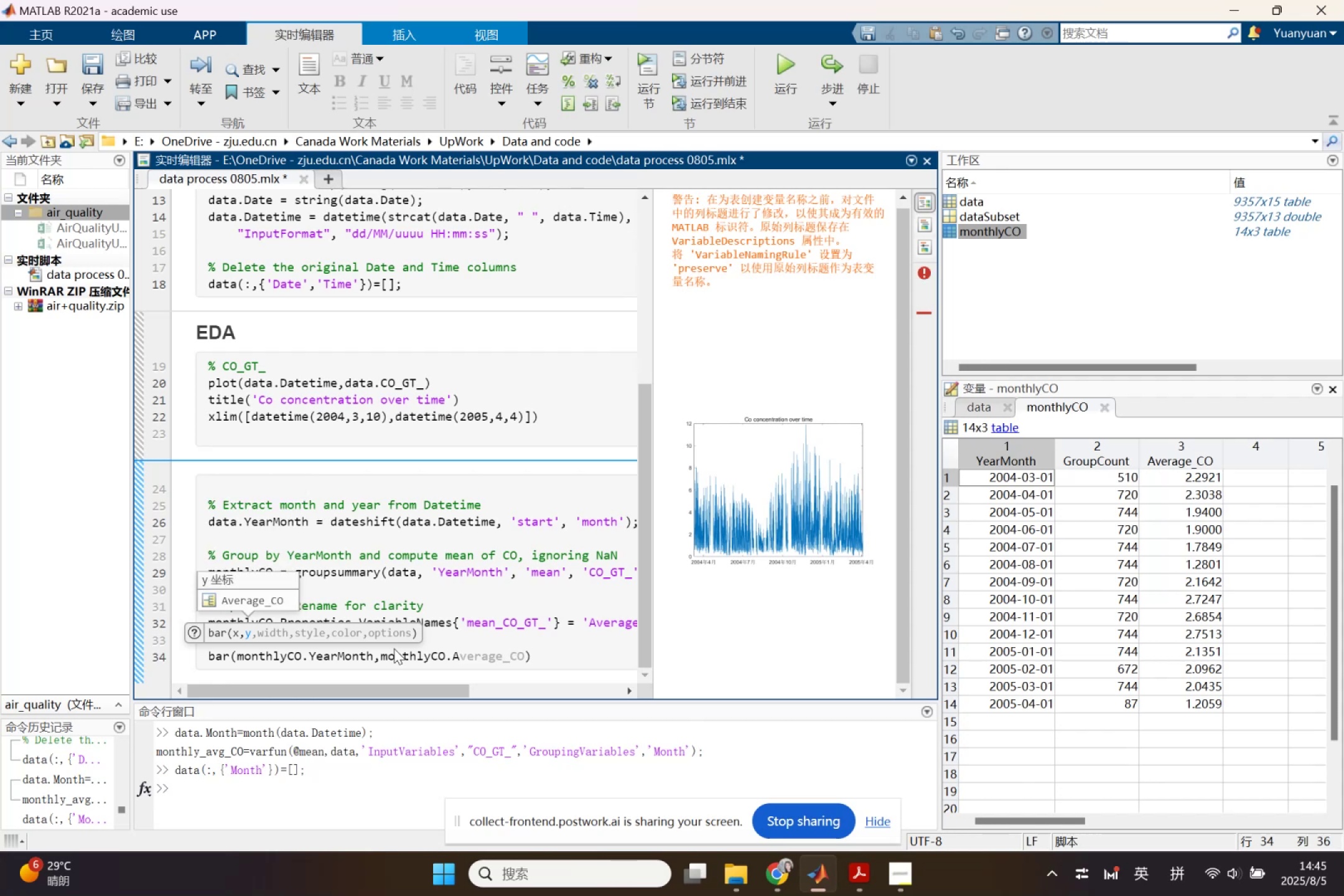 
key(ArrowRight)
 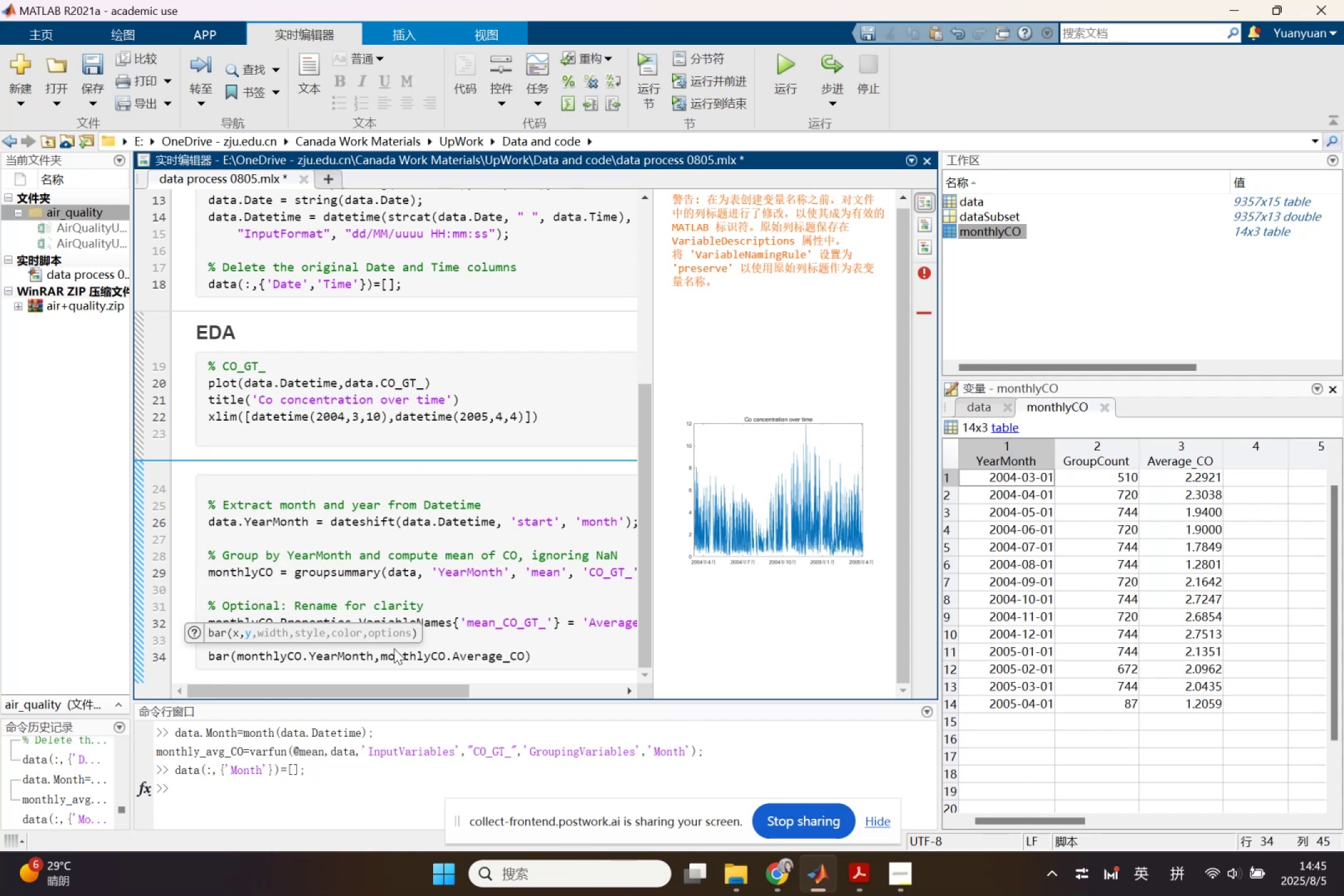 
key(ArrowRight)
 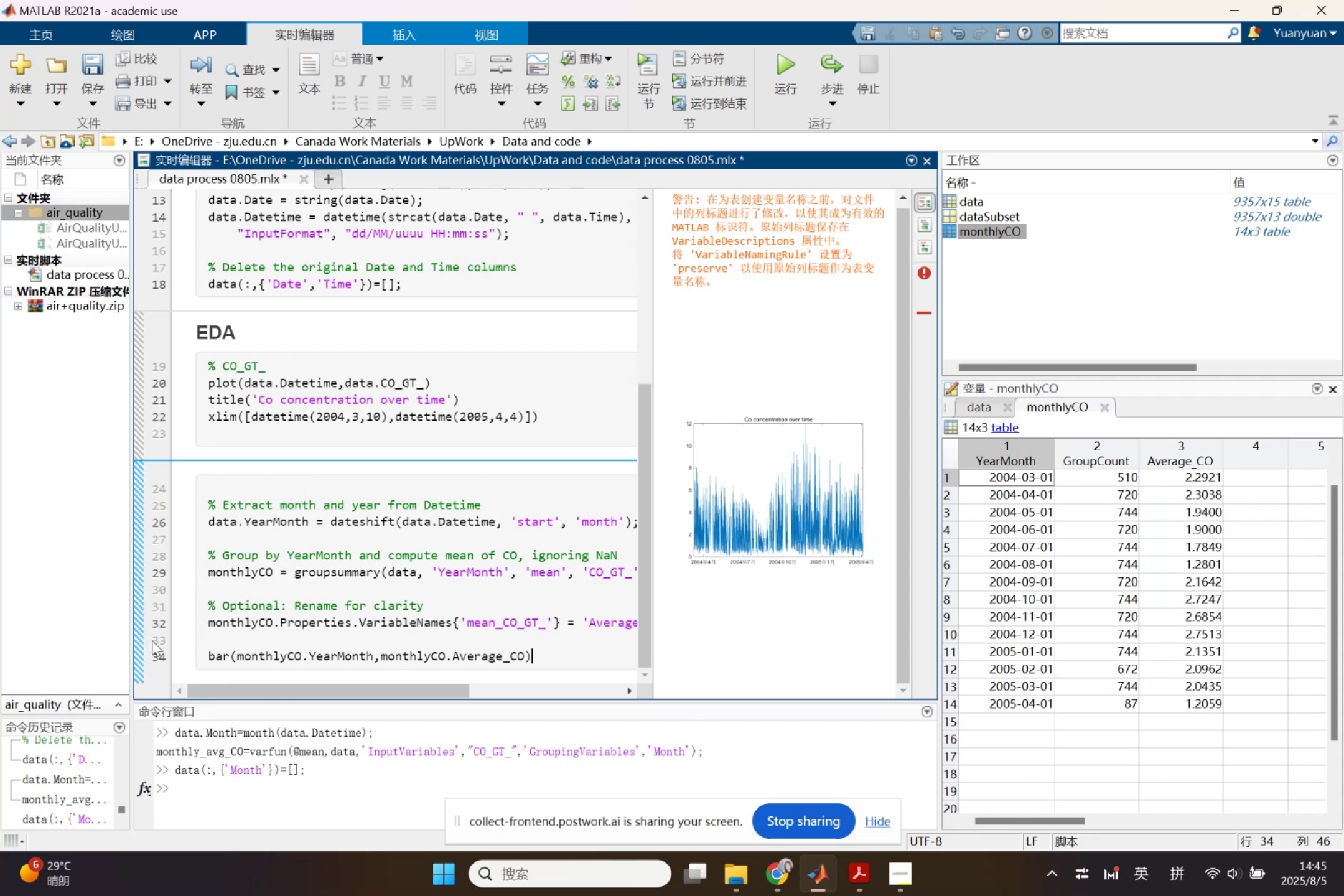 
key(Enter)
 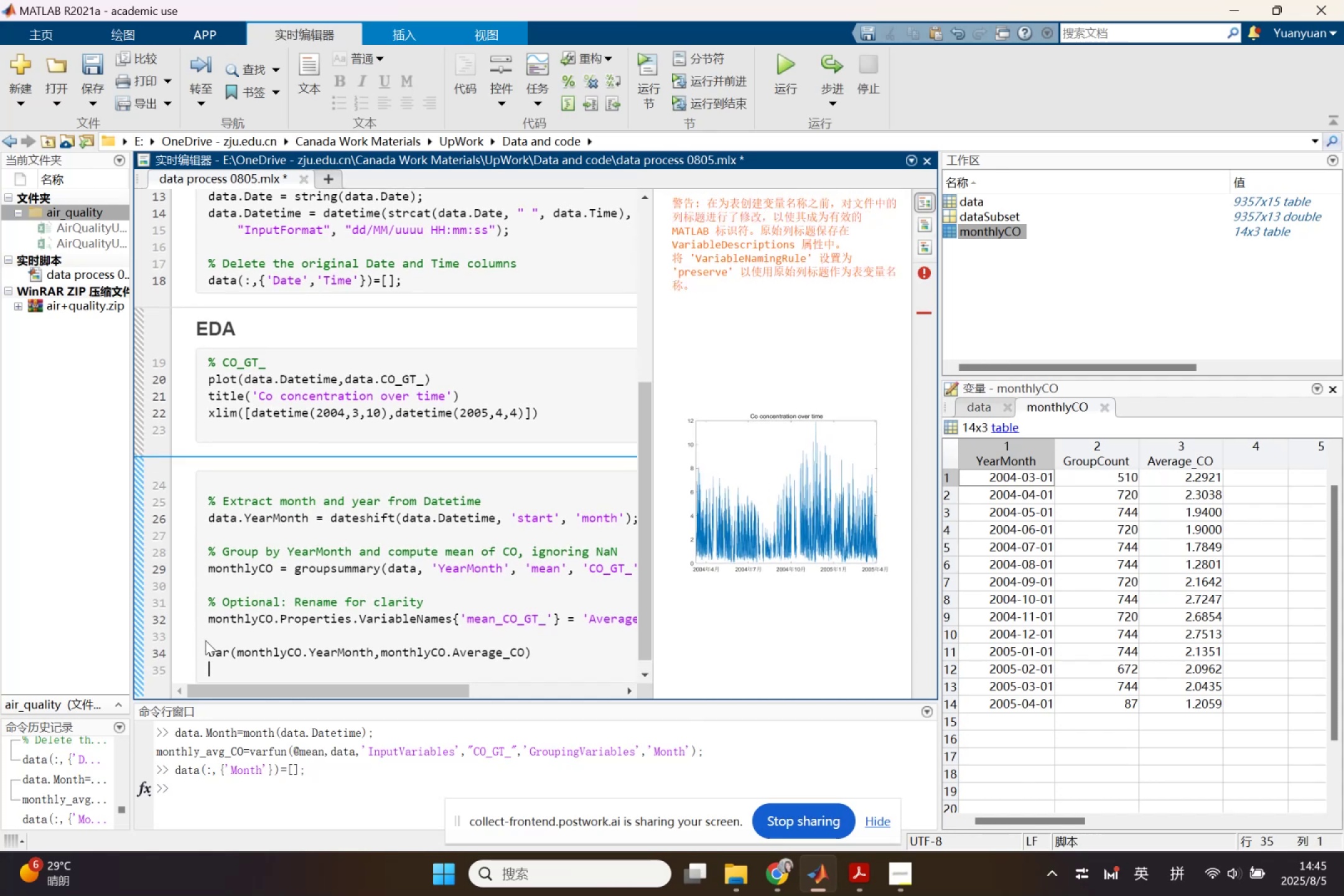 
type(tile)
key(Backspace)
key(Backspace)
 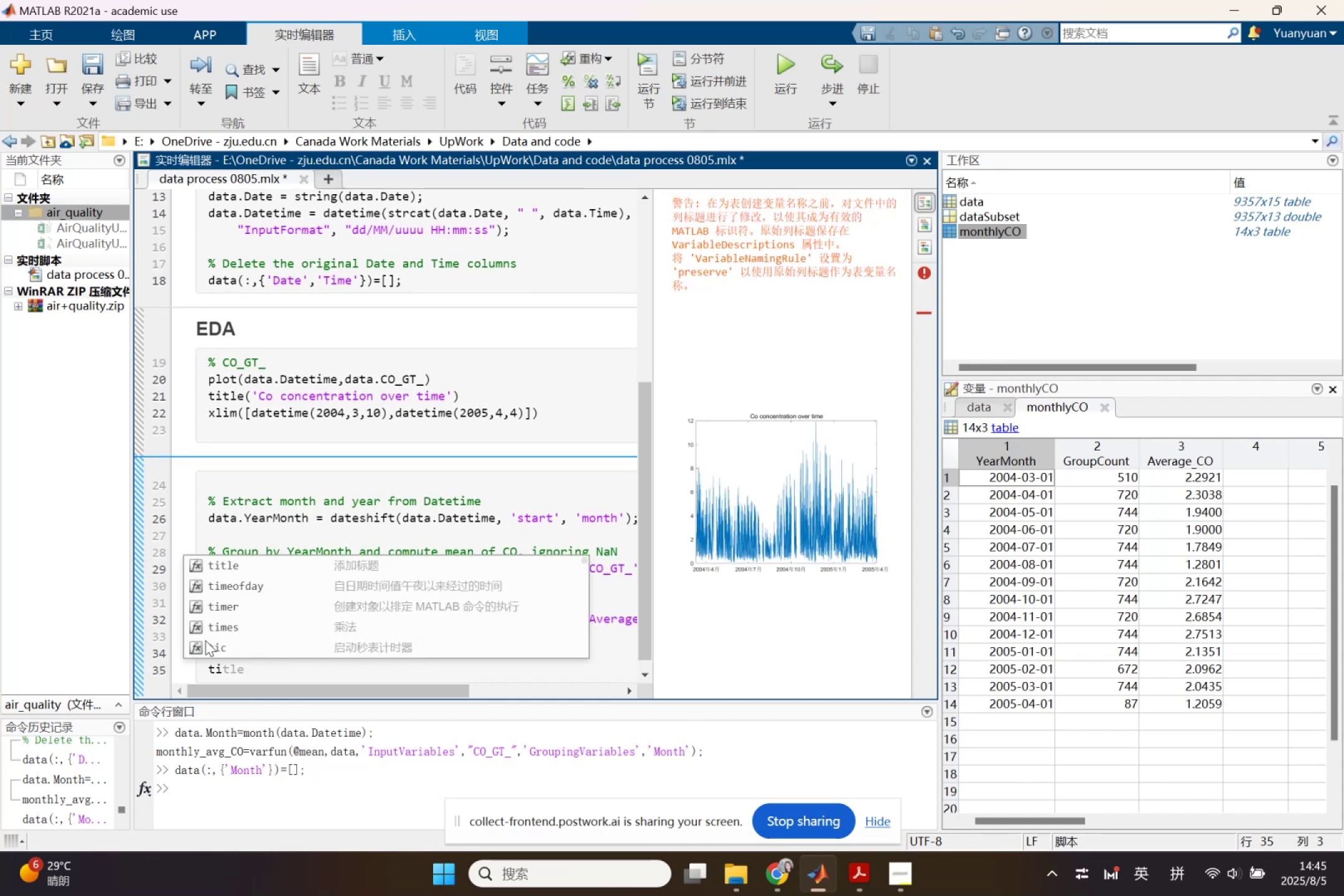 
key(ArrowRight)
 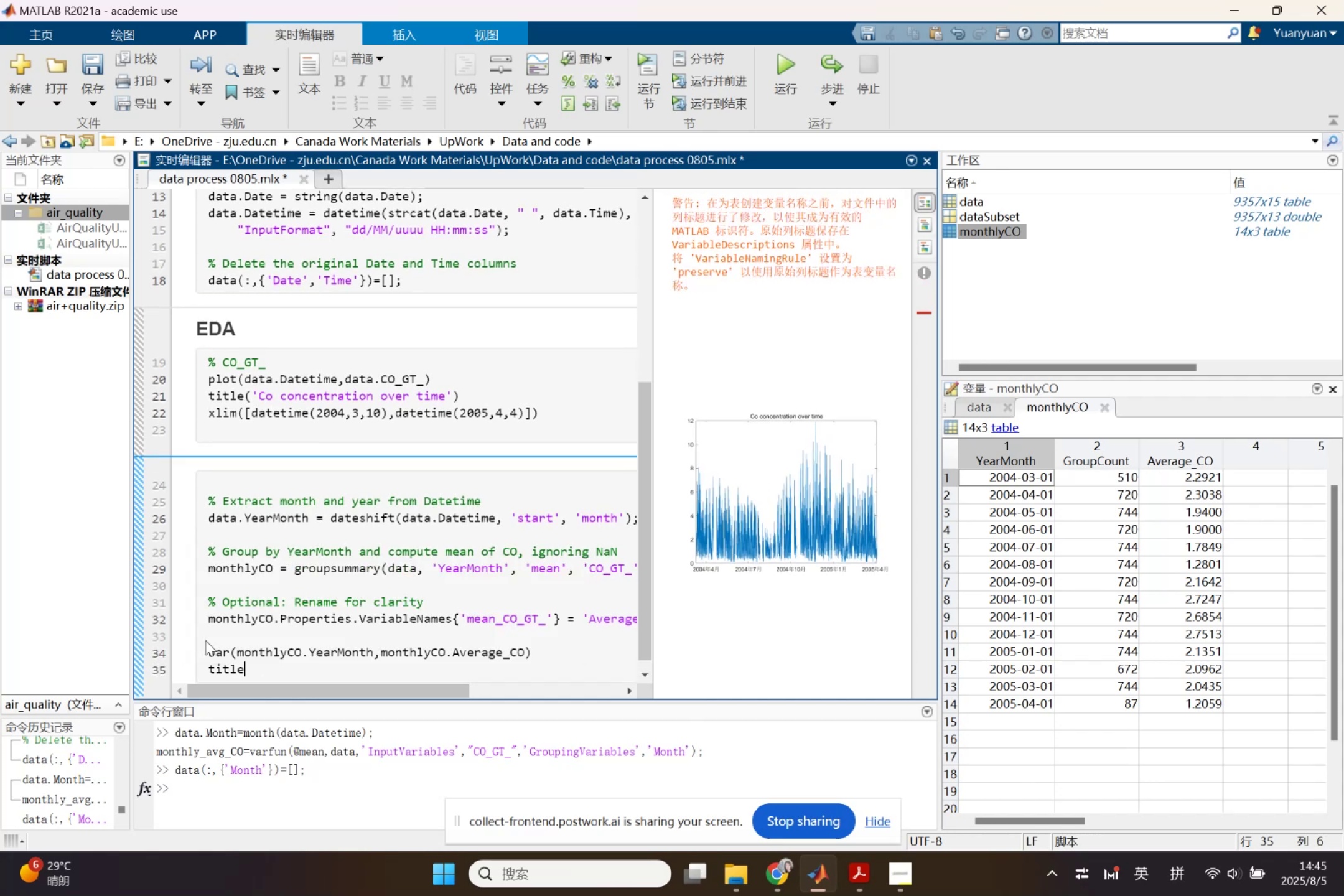 
type(())
 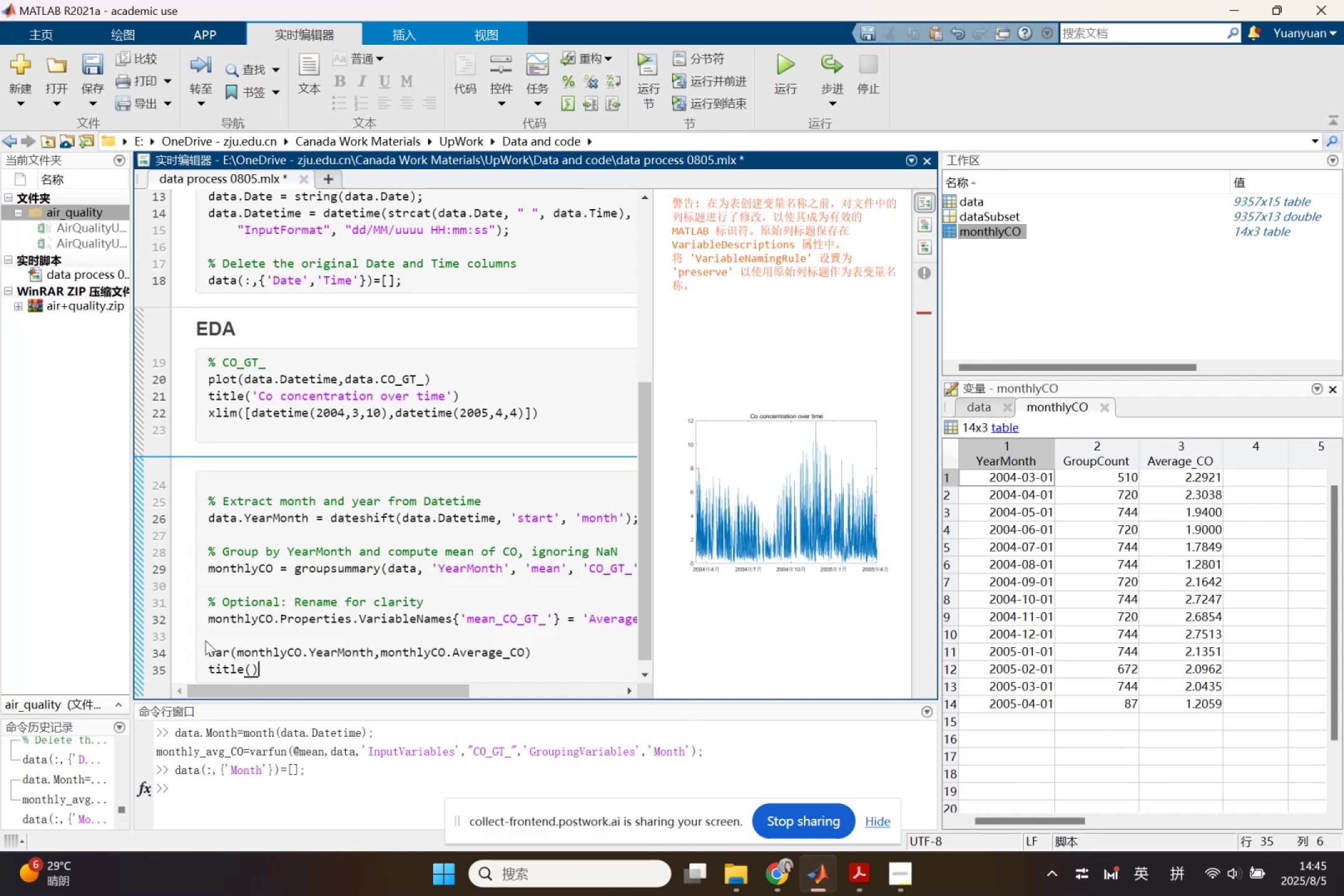 
key(ArrowLeft)
 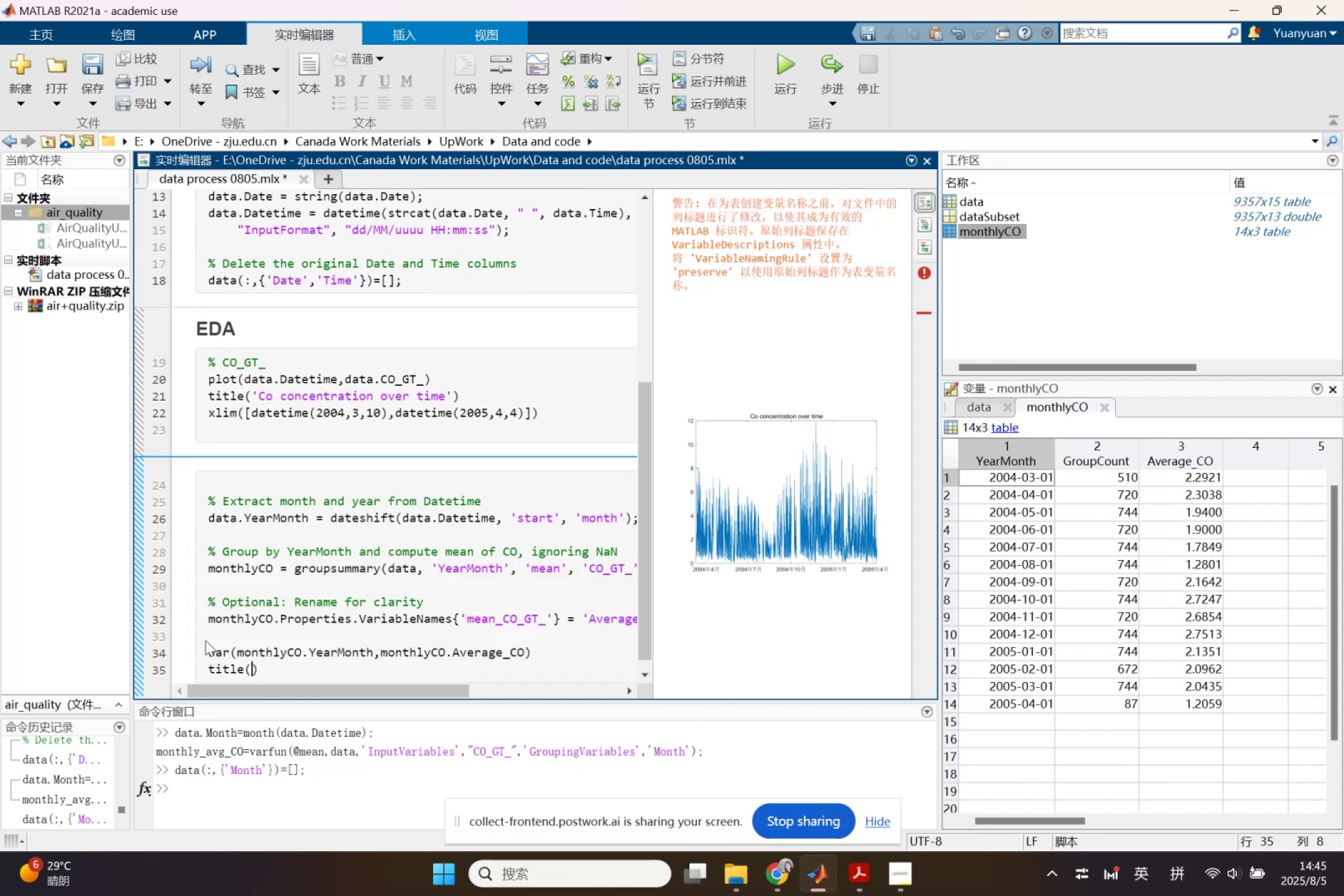 
key(Shift+Quote)
 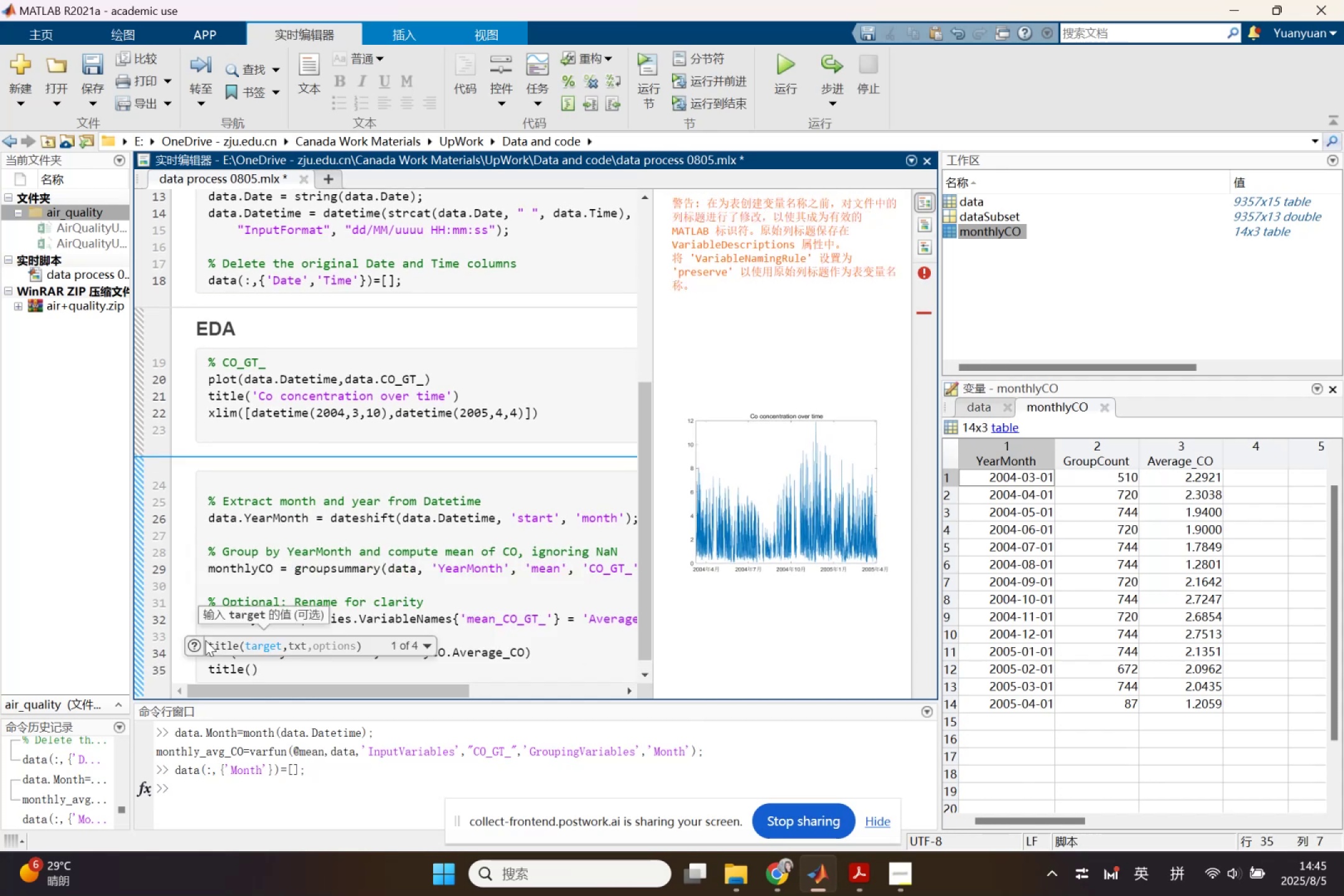 
key(Shift+Quote)
 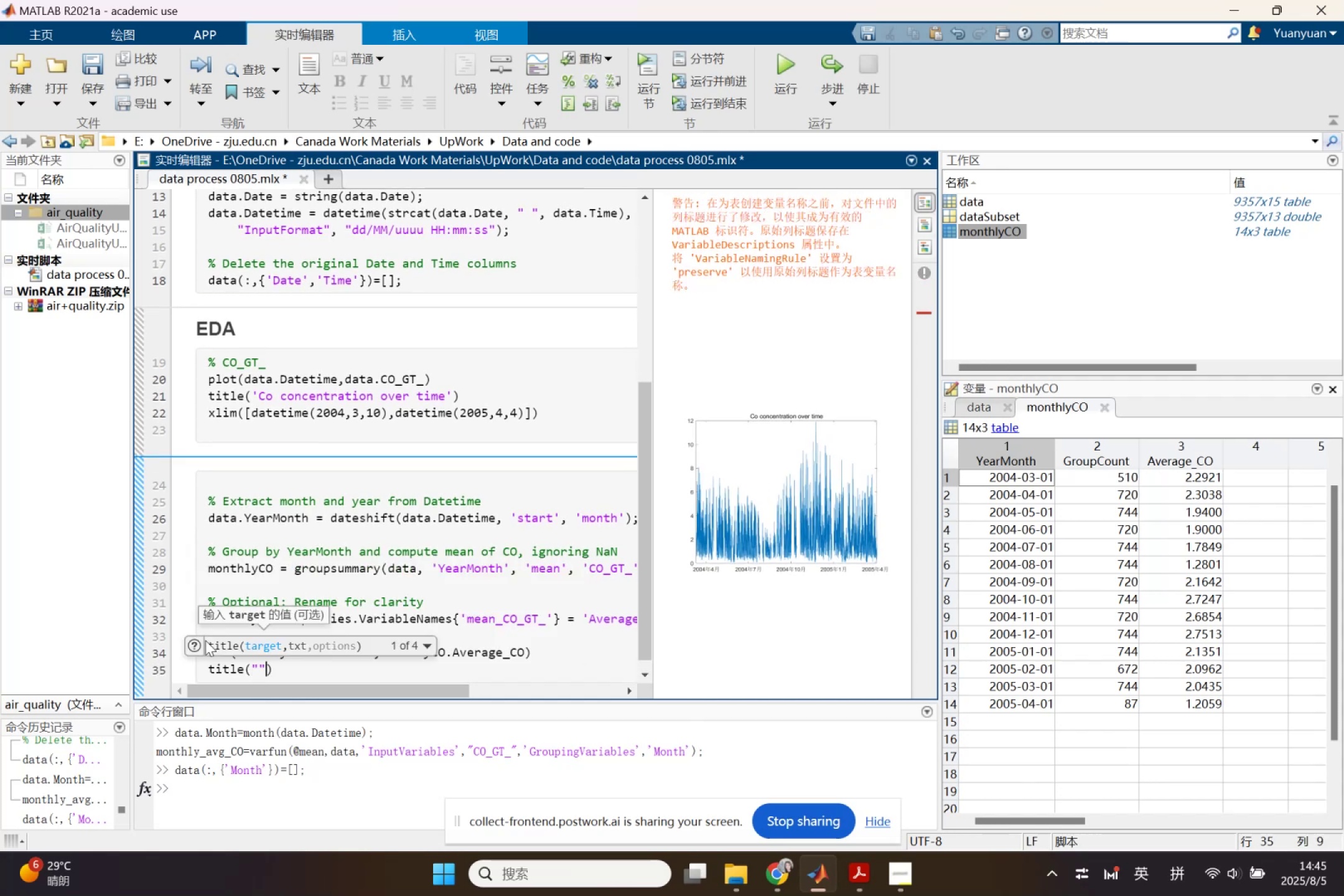 
key(ArrowLeft)
 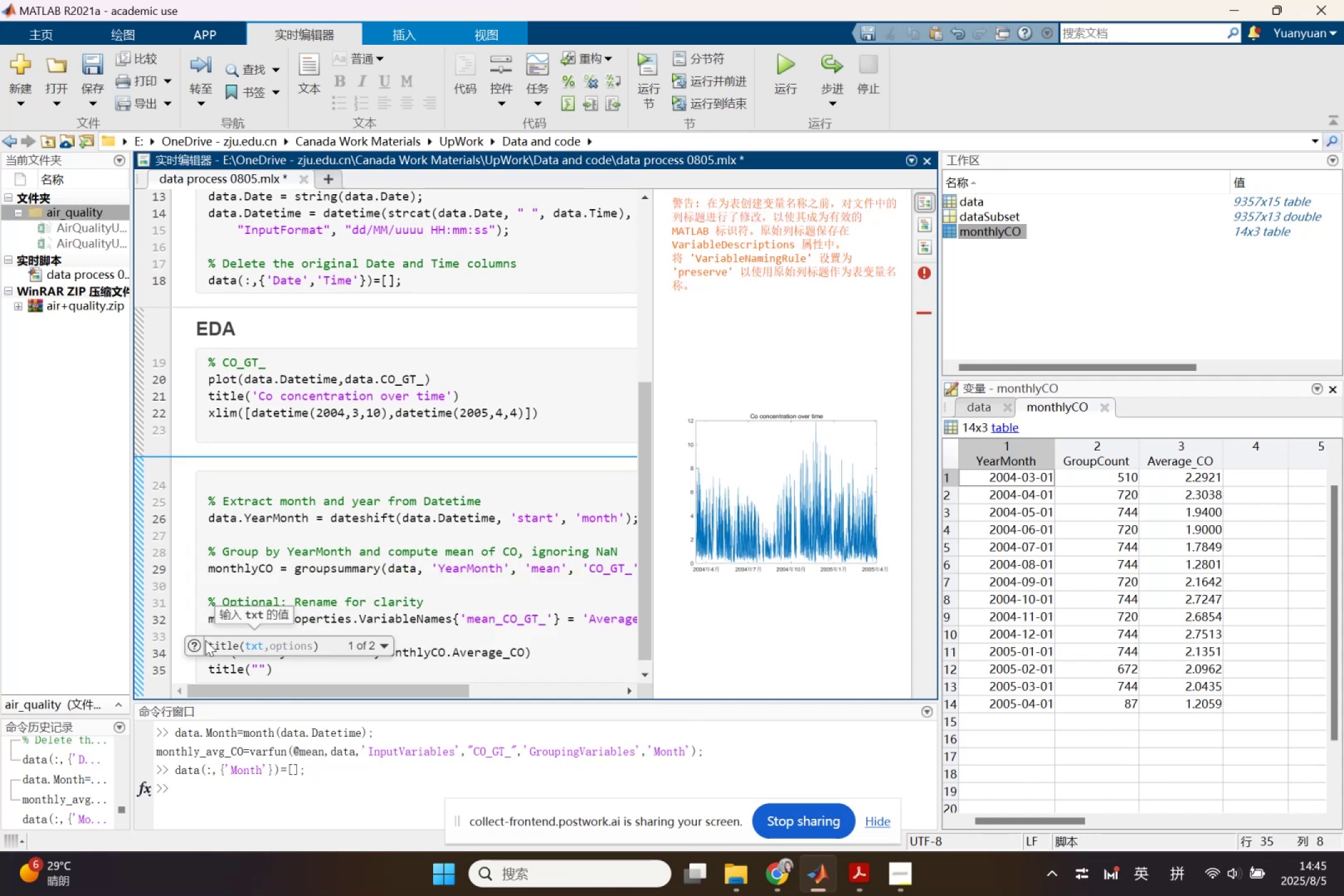 
type(Average CO concenttration)
key(Backspace)
key(Backspace)
key(Backspace)
key(Backspace)
key(Backspace)
key(Backspace)
key(Backspace)
type(ration of each month)
 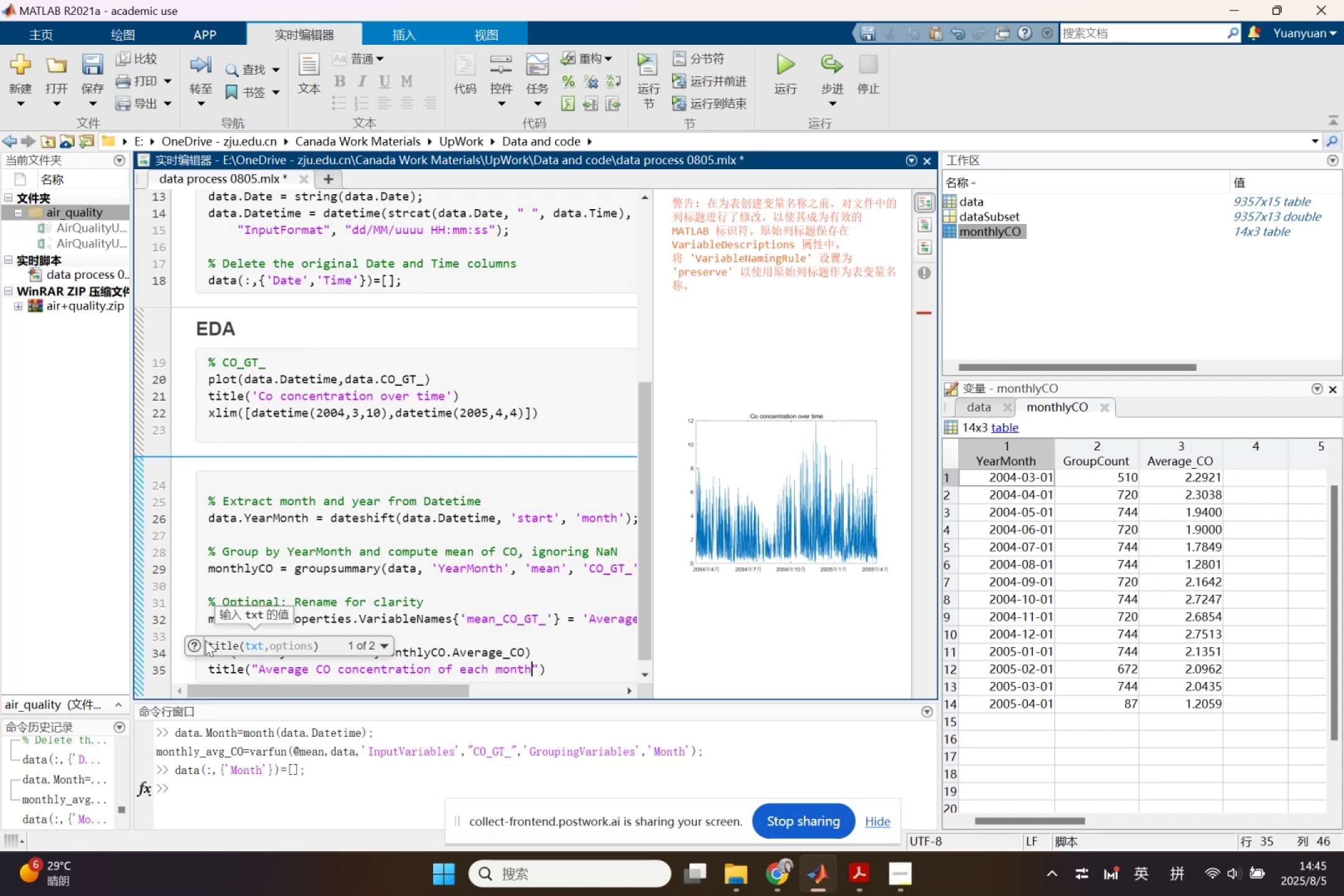 
left_click([273, 399])
 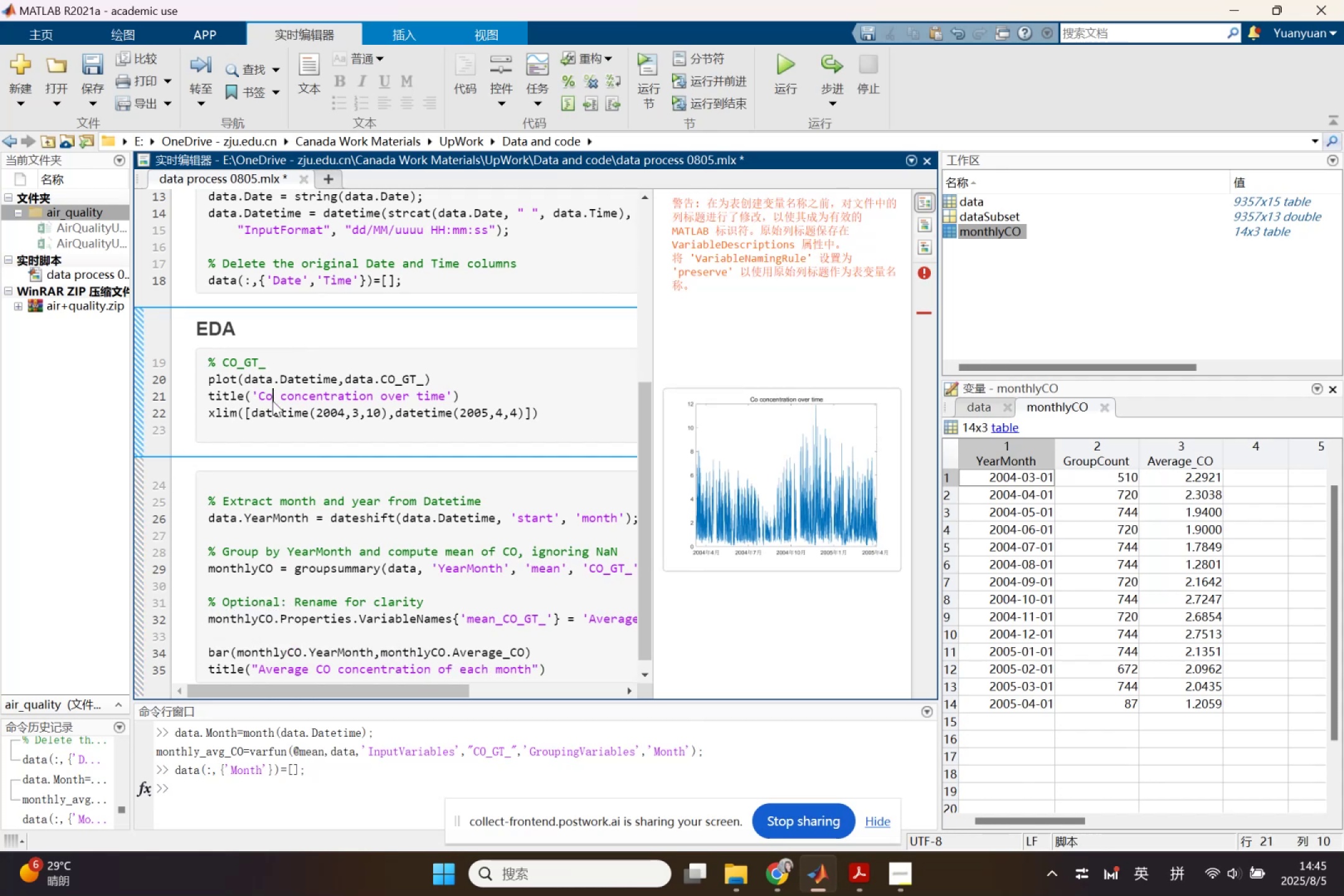 
key(Backspace)
 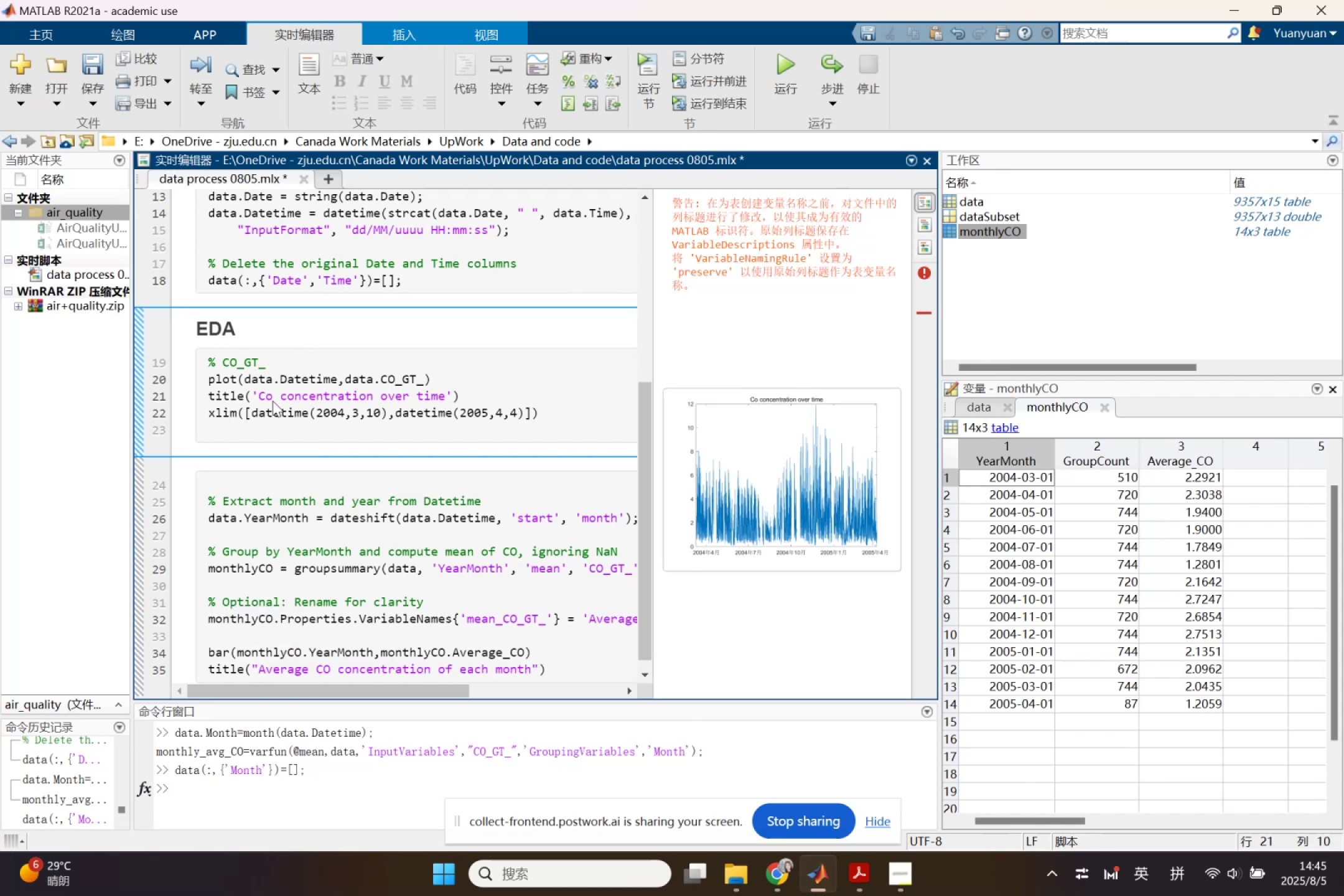 
key(Shift+ShiftLeft)
 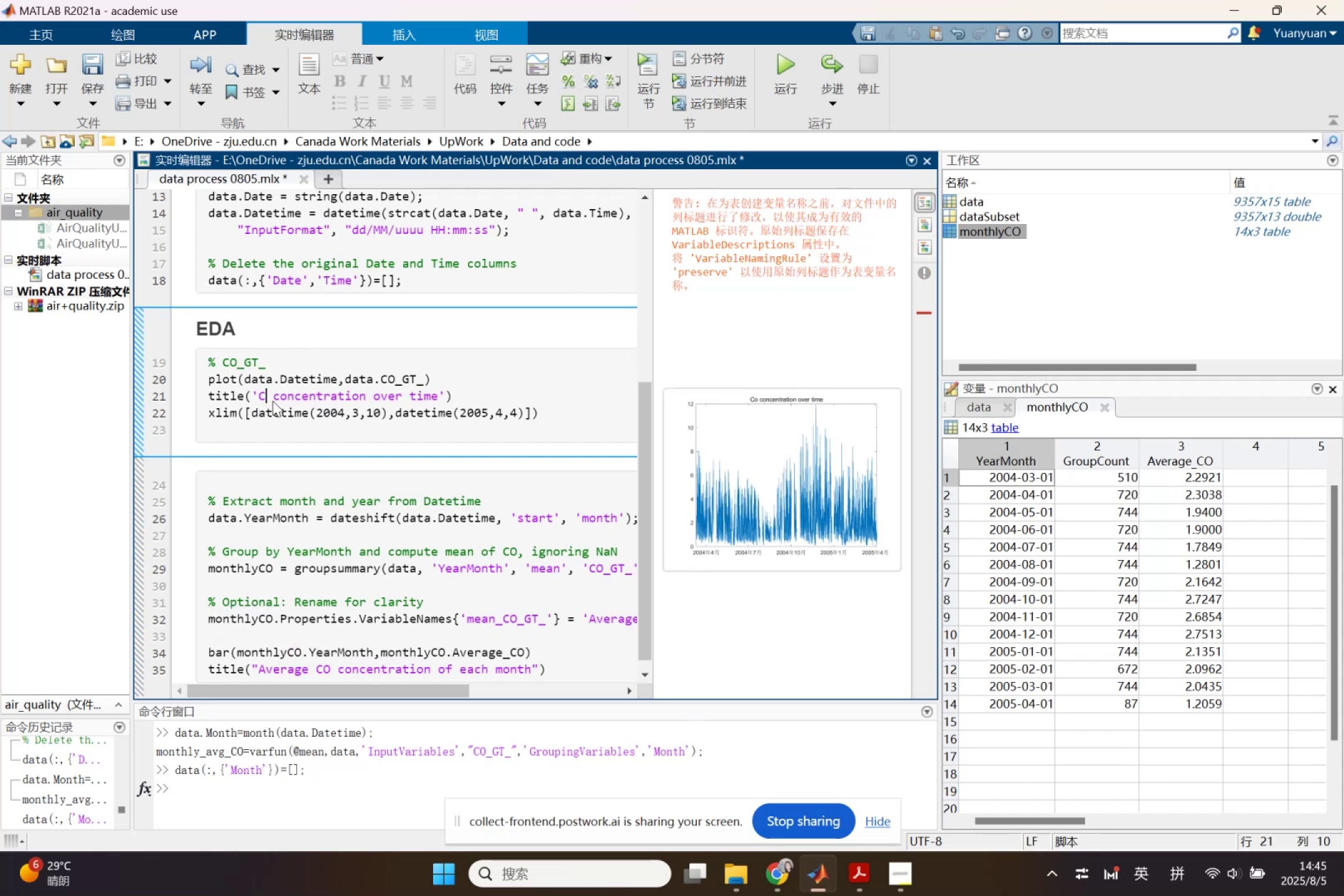 
key(Shift+0)
 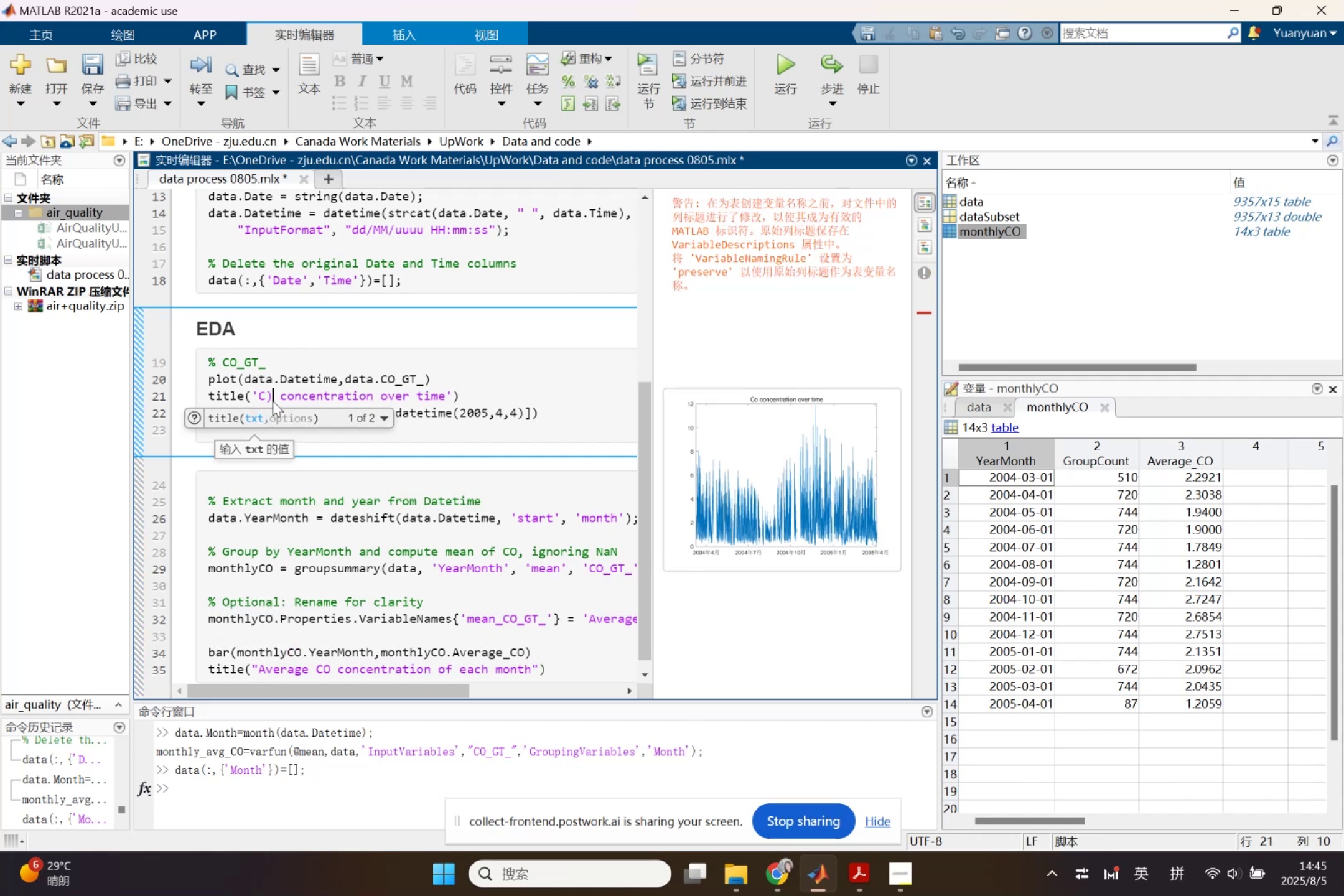 
key(Backspace)
 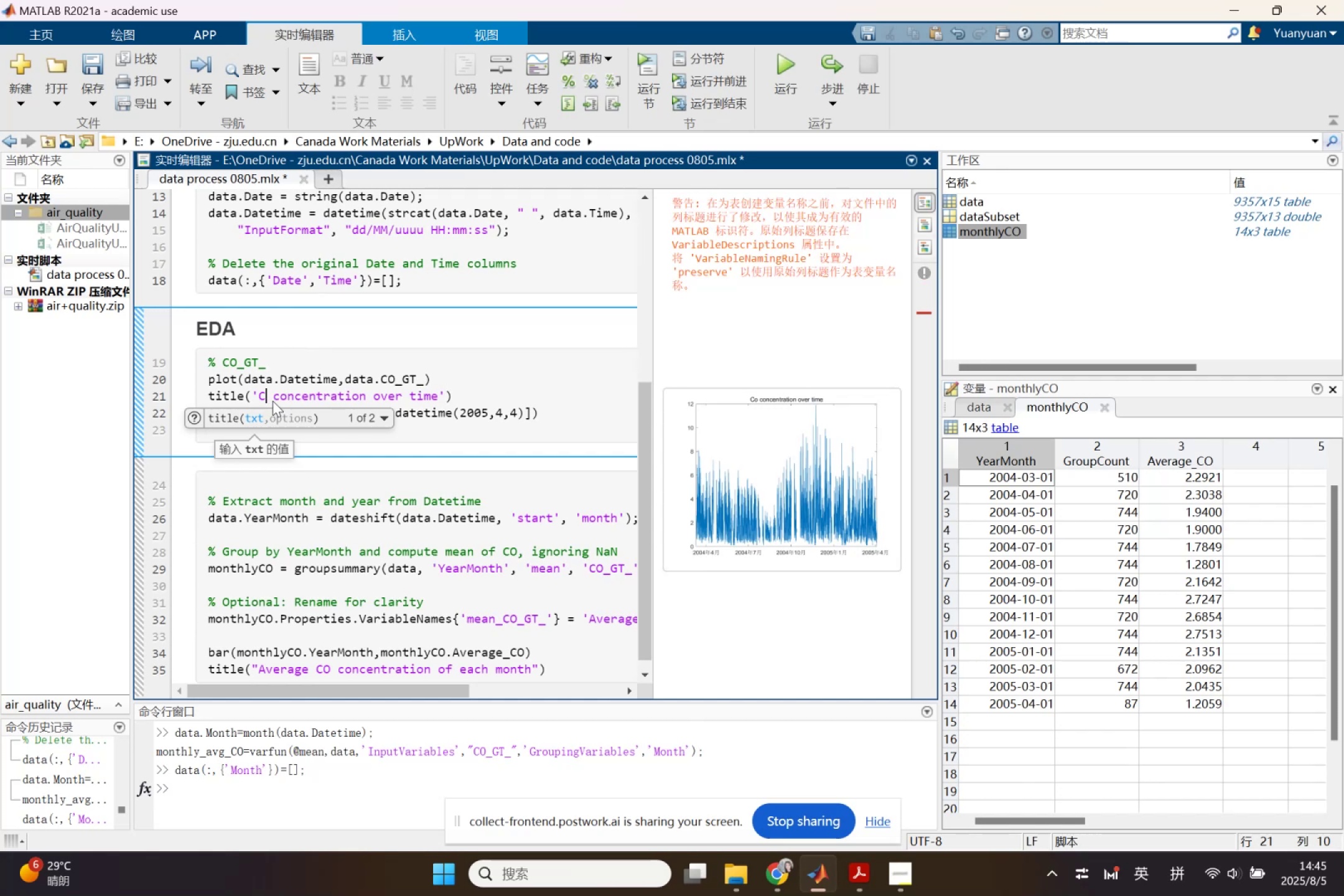 
key(Shift+O)
 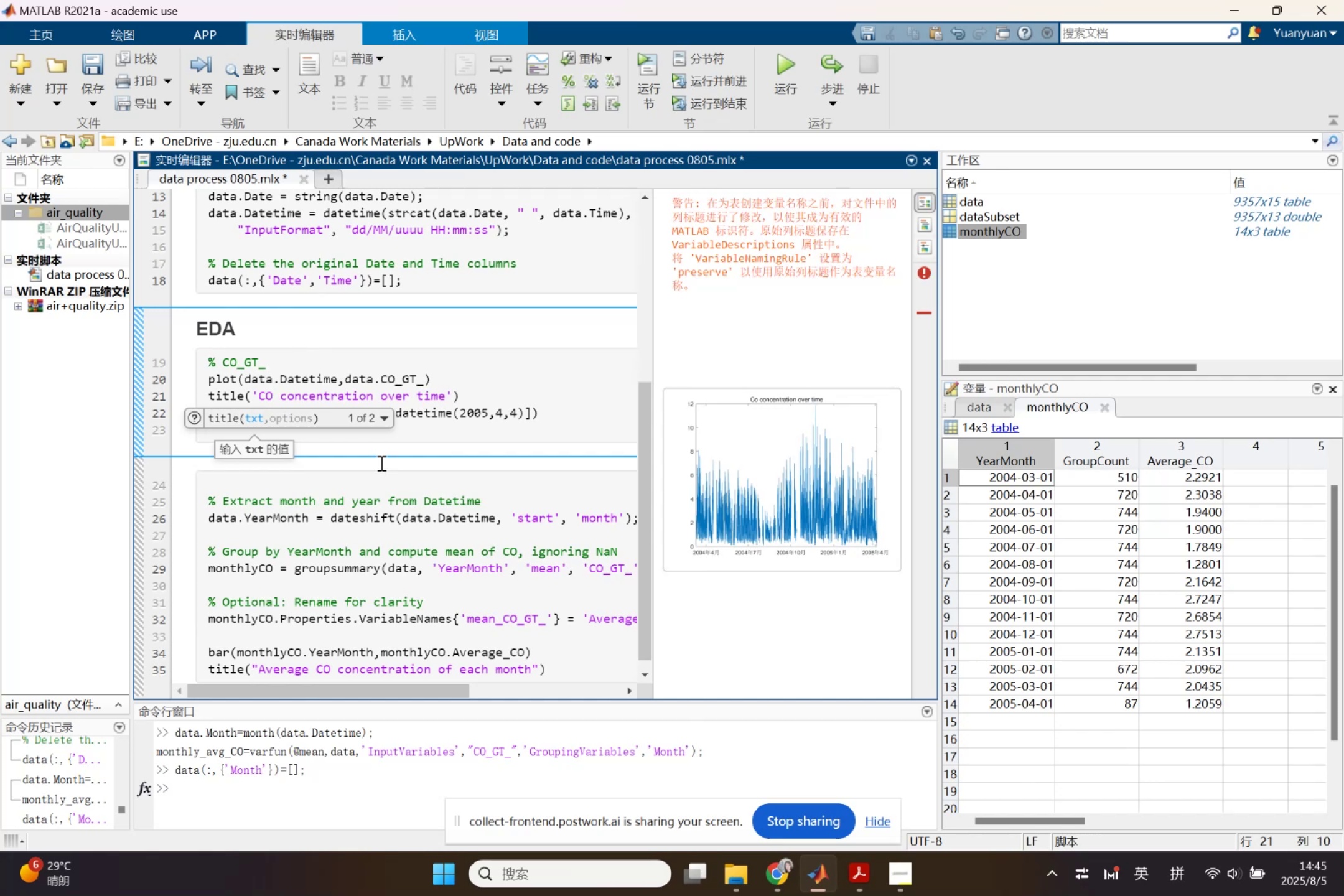 
left_click([466, 620])
 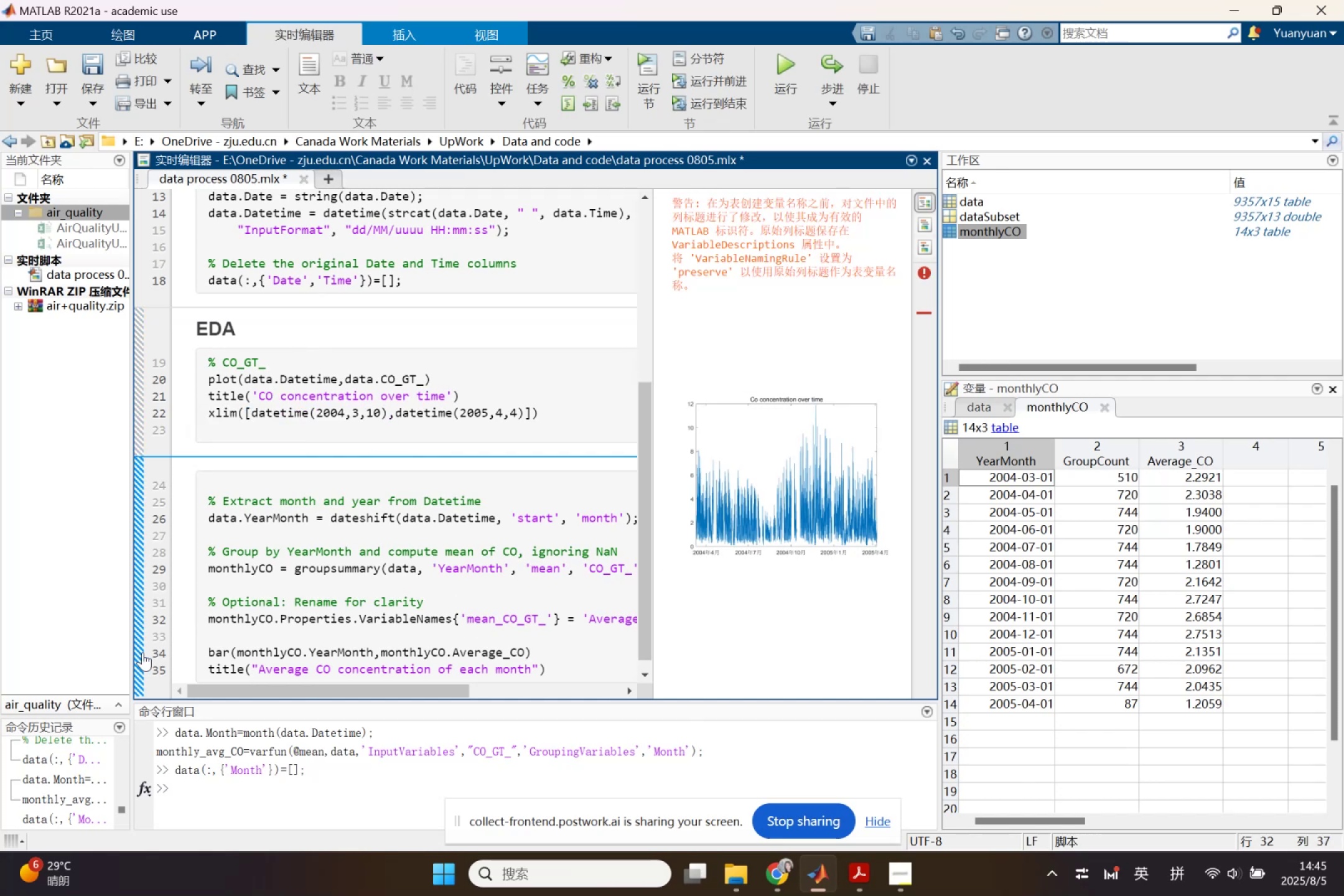 
left_click([142, 652])
 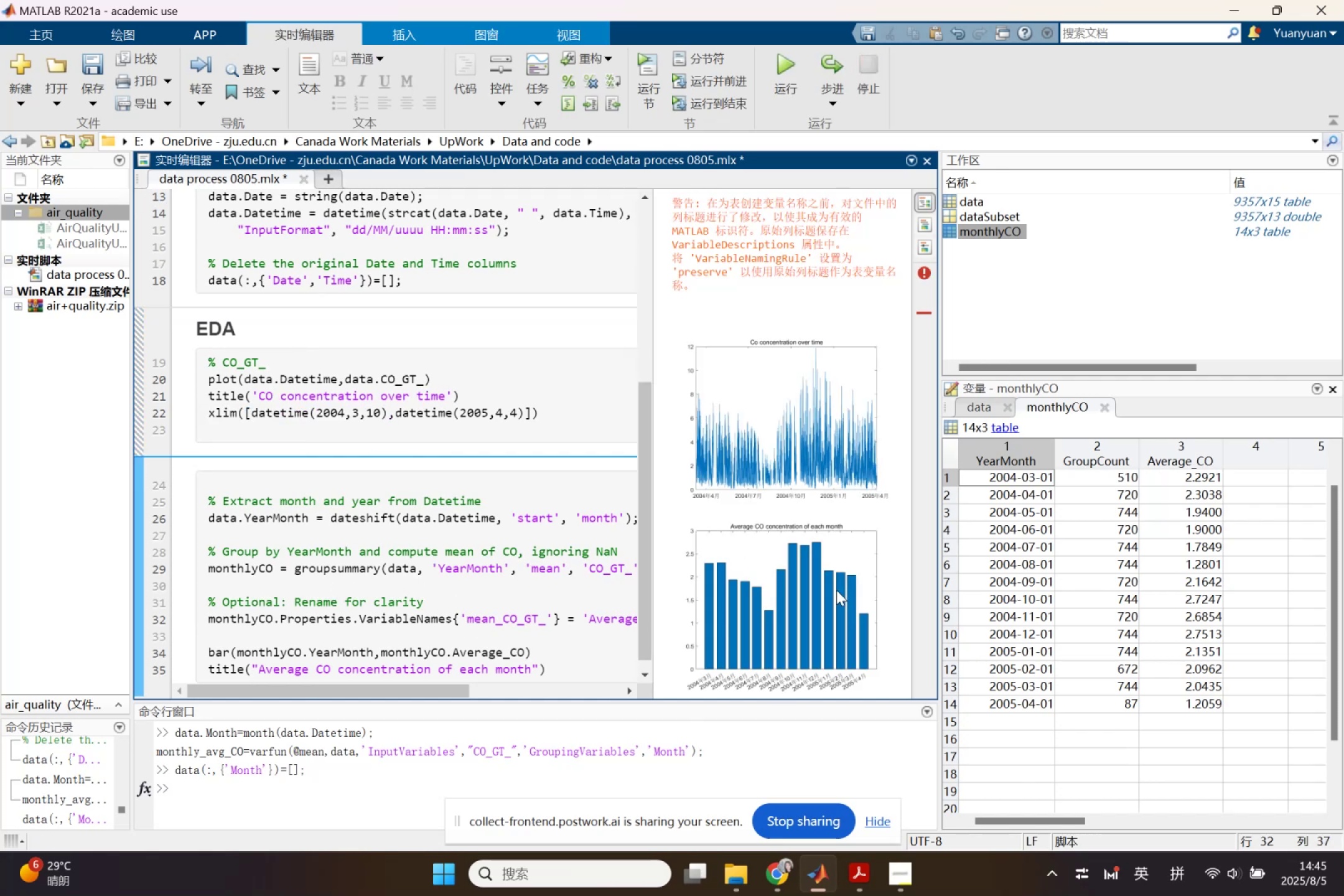 
wait(8.96)
 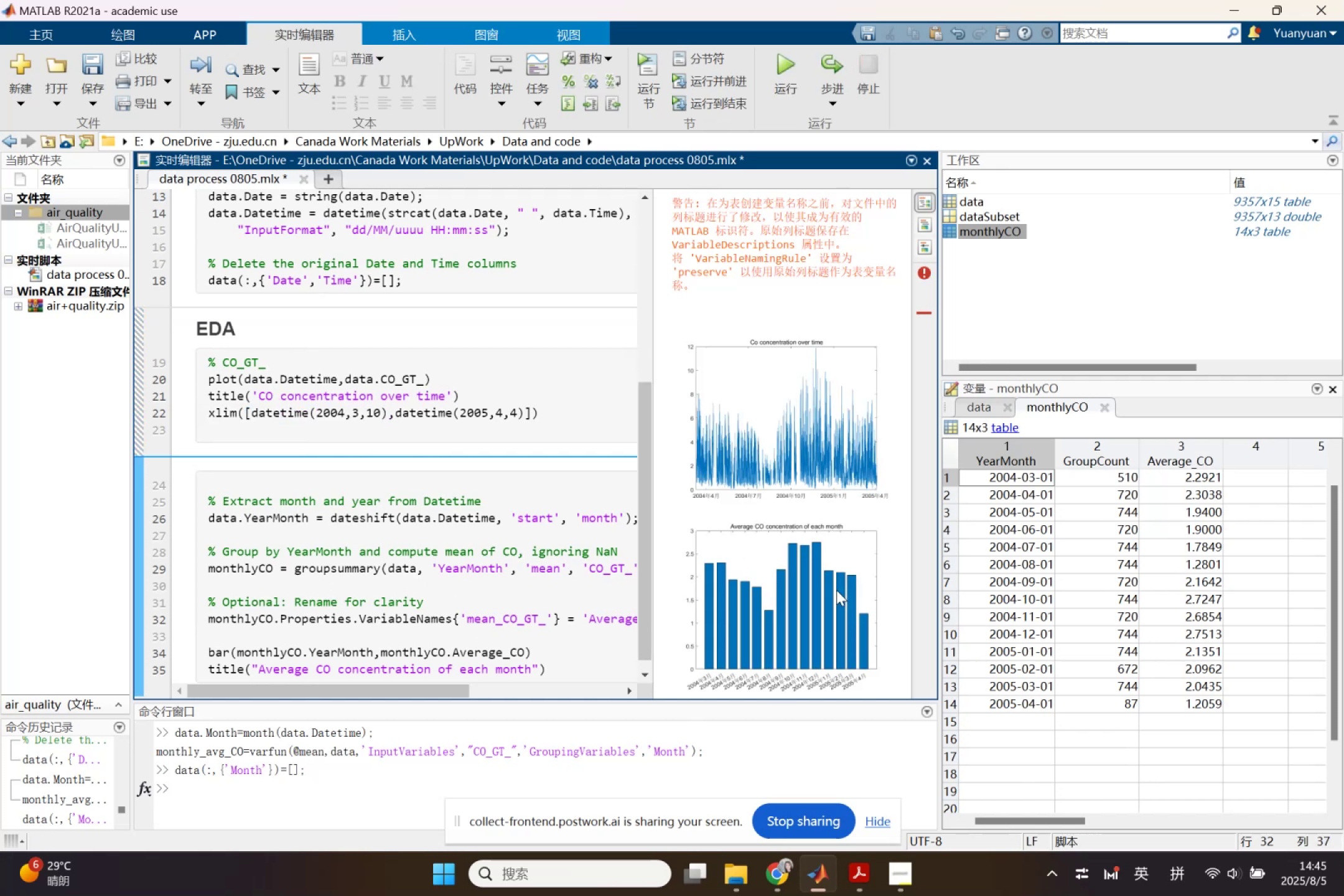 
scroll: coordinate [312, 605], scroll_direction: down, amount: 5.0
 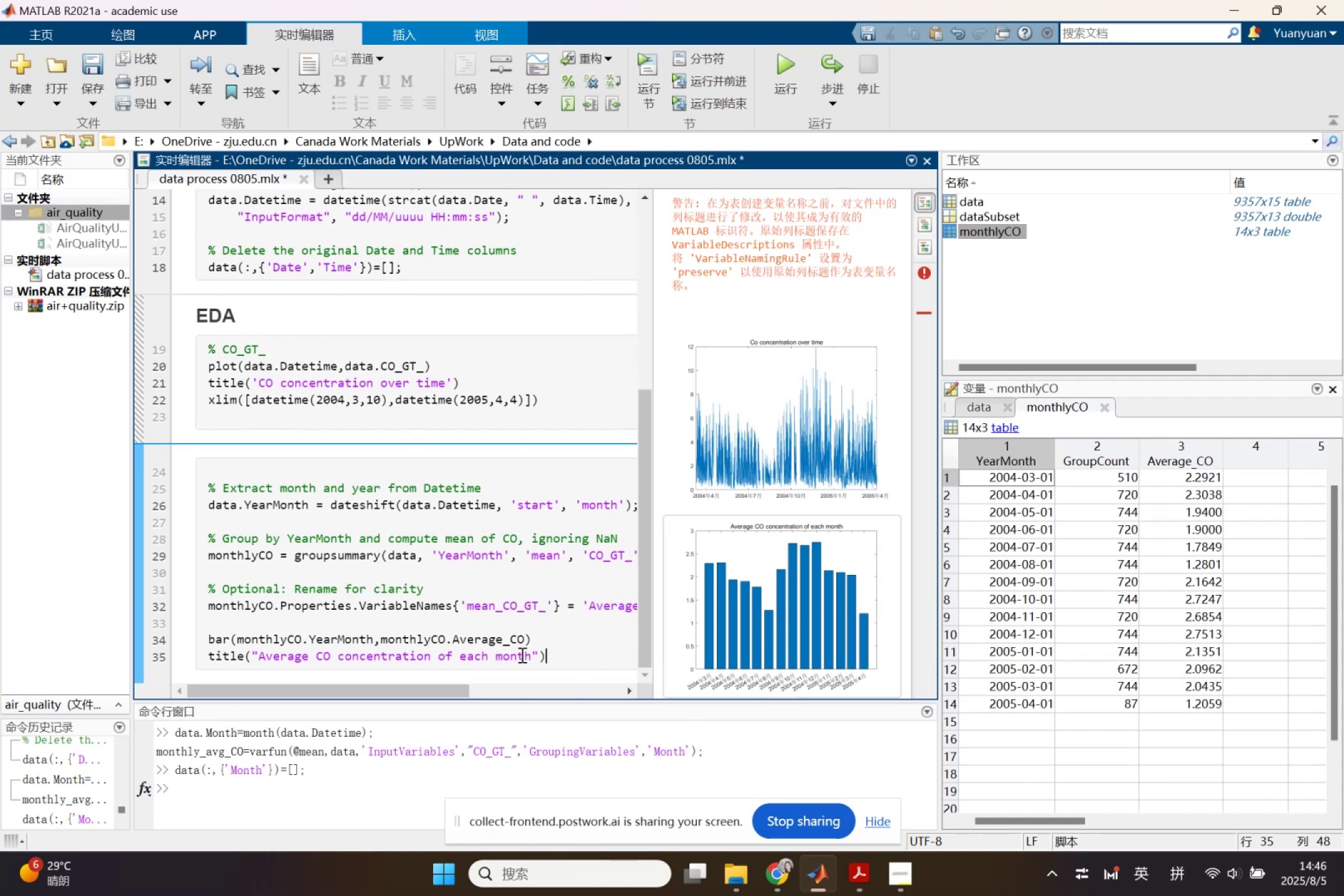 
wait(6.49)
 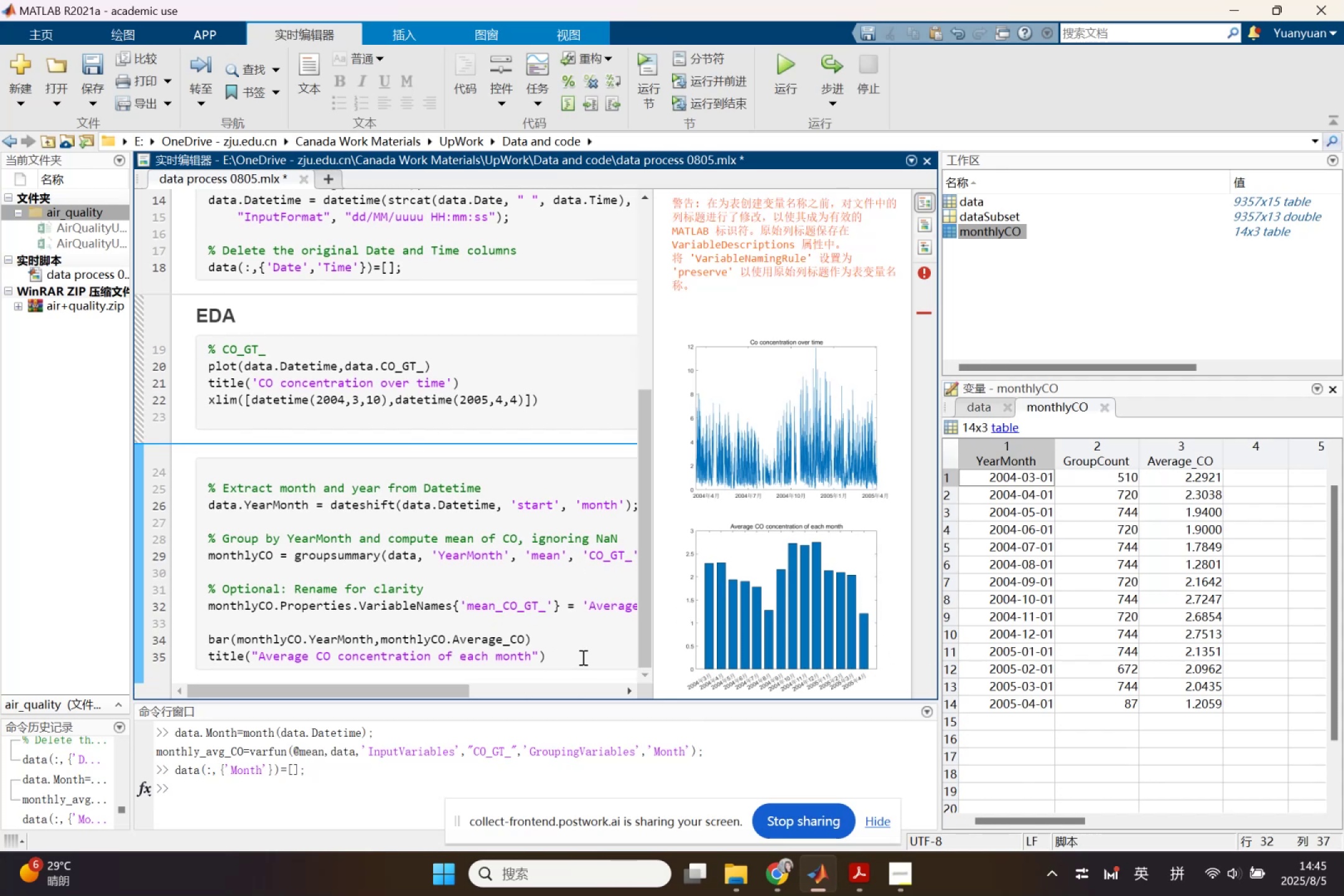 
key(Enter)
 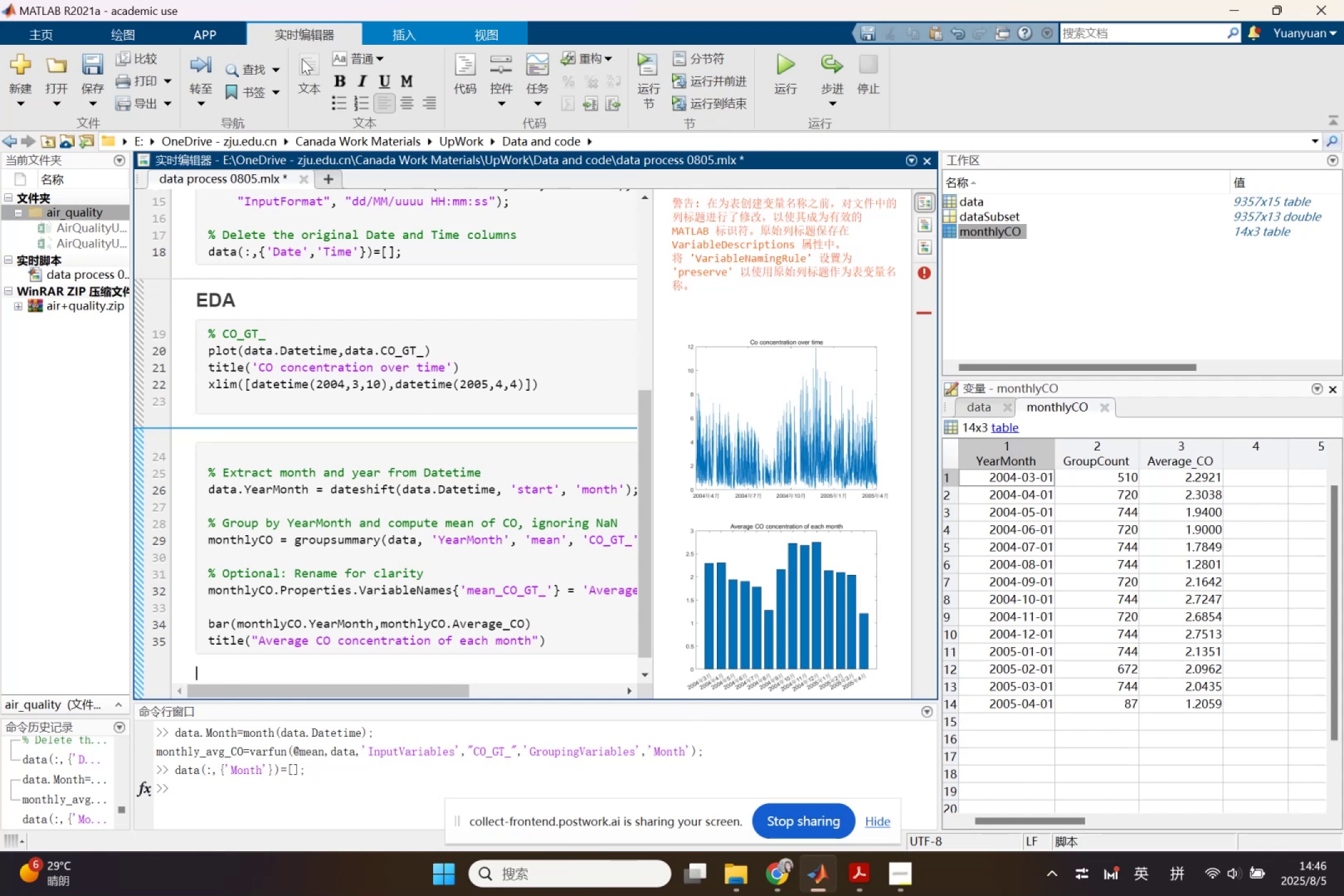 
wait(28.89)
 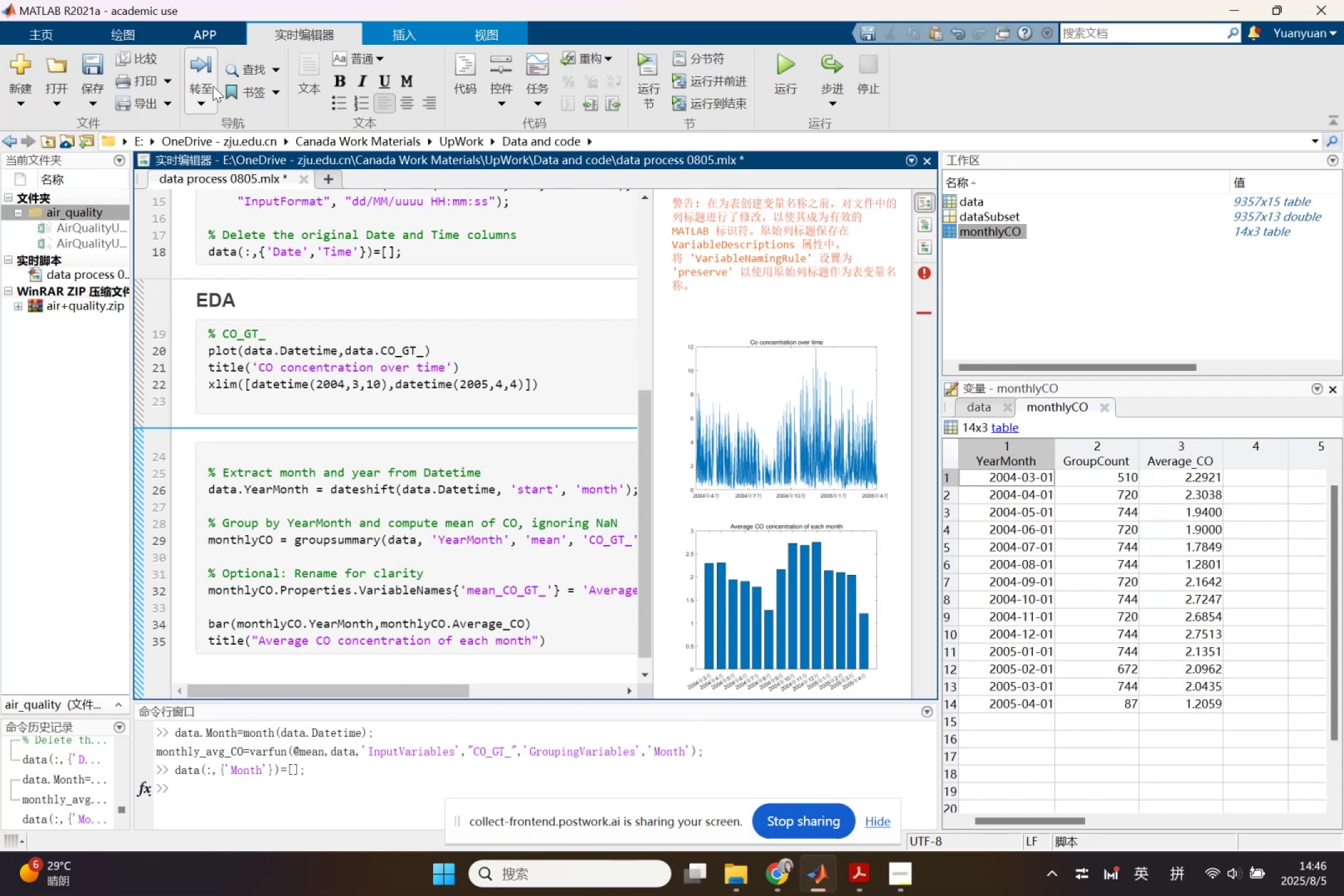 
type(V)
key(Backspace)
type(th)
key(Backspace)
key(Backspace)
type(The Co)
key(Backspace)
 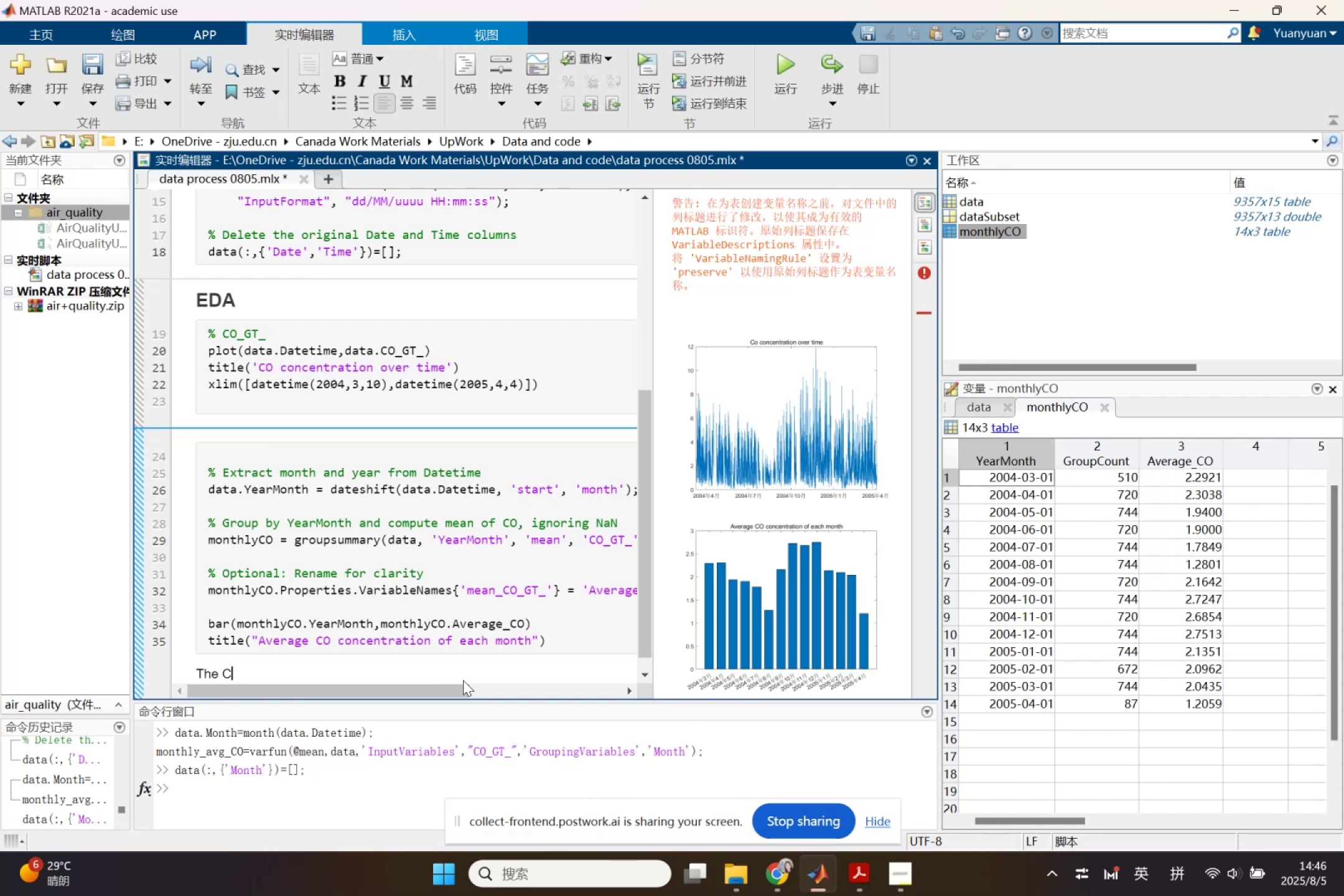 
wait(29.81)
 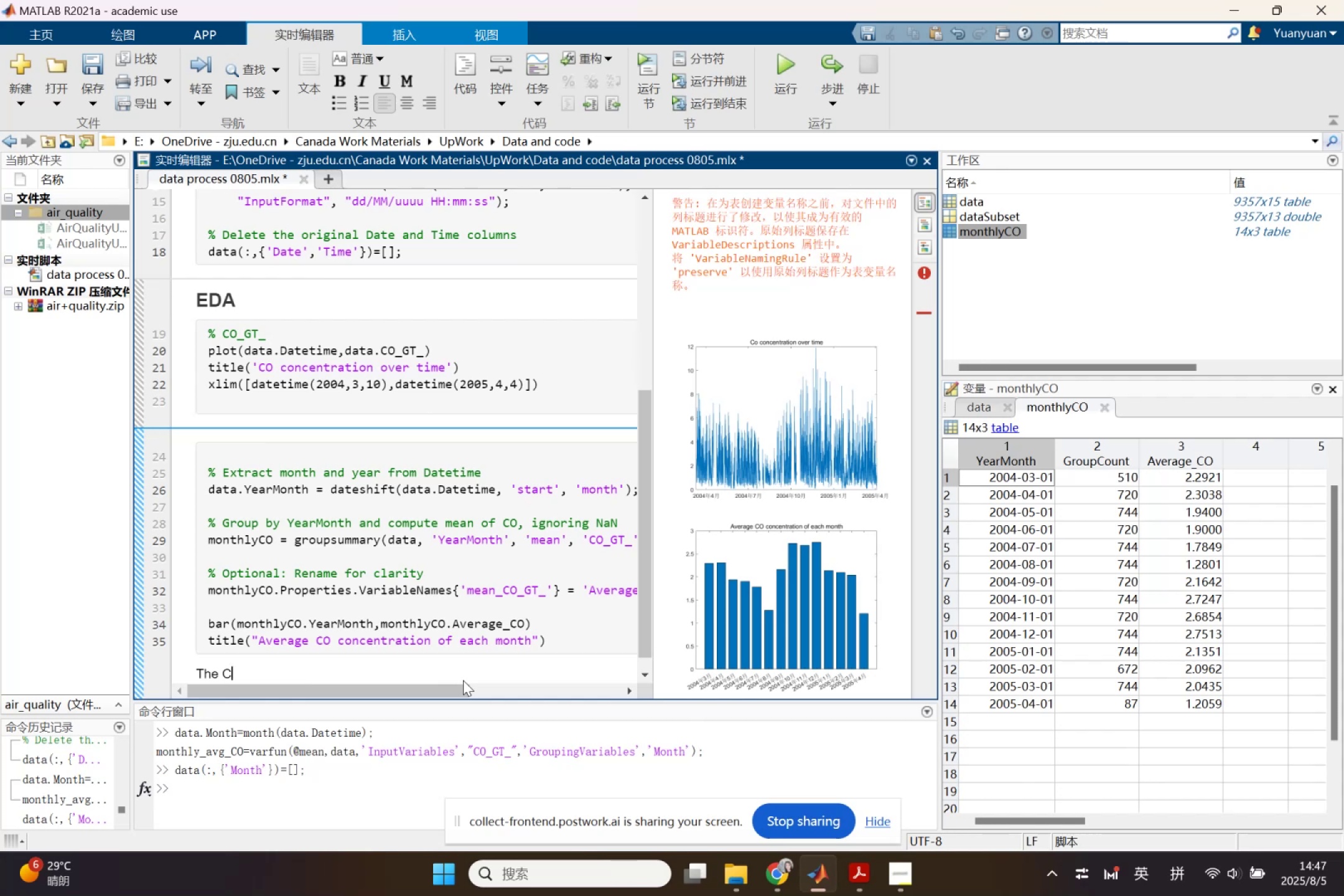 
type(O conceratr)
key(Backspace)
key(Backspace)
key(Backspace)
type(ntration is periodic)
 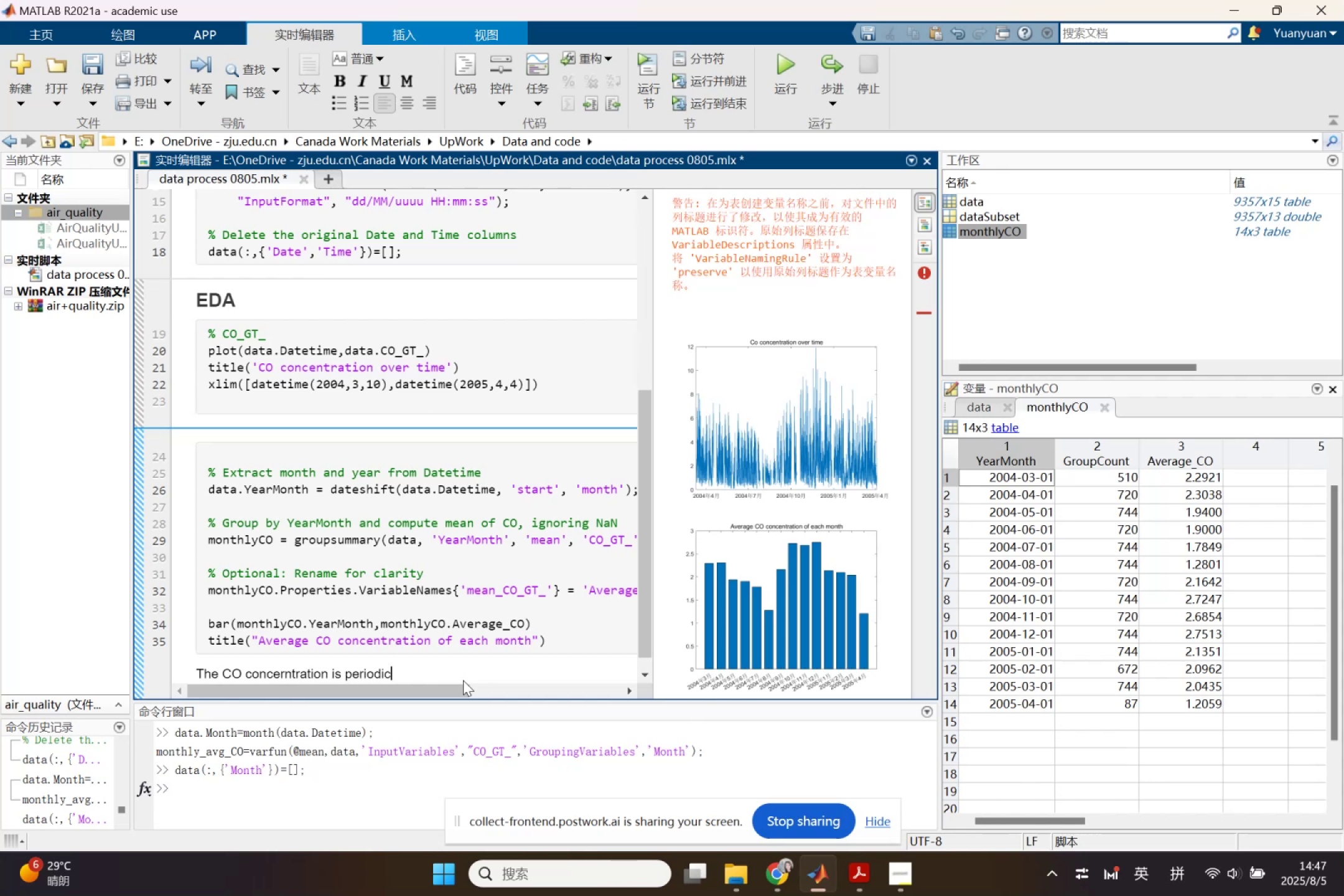 
key(Enter)
 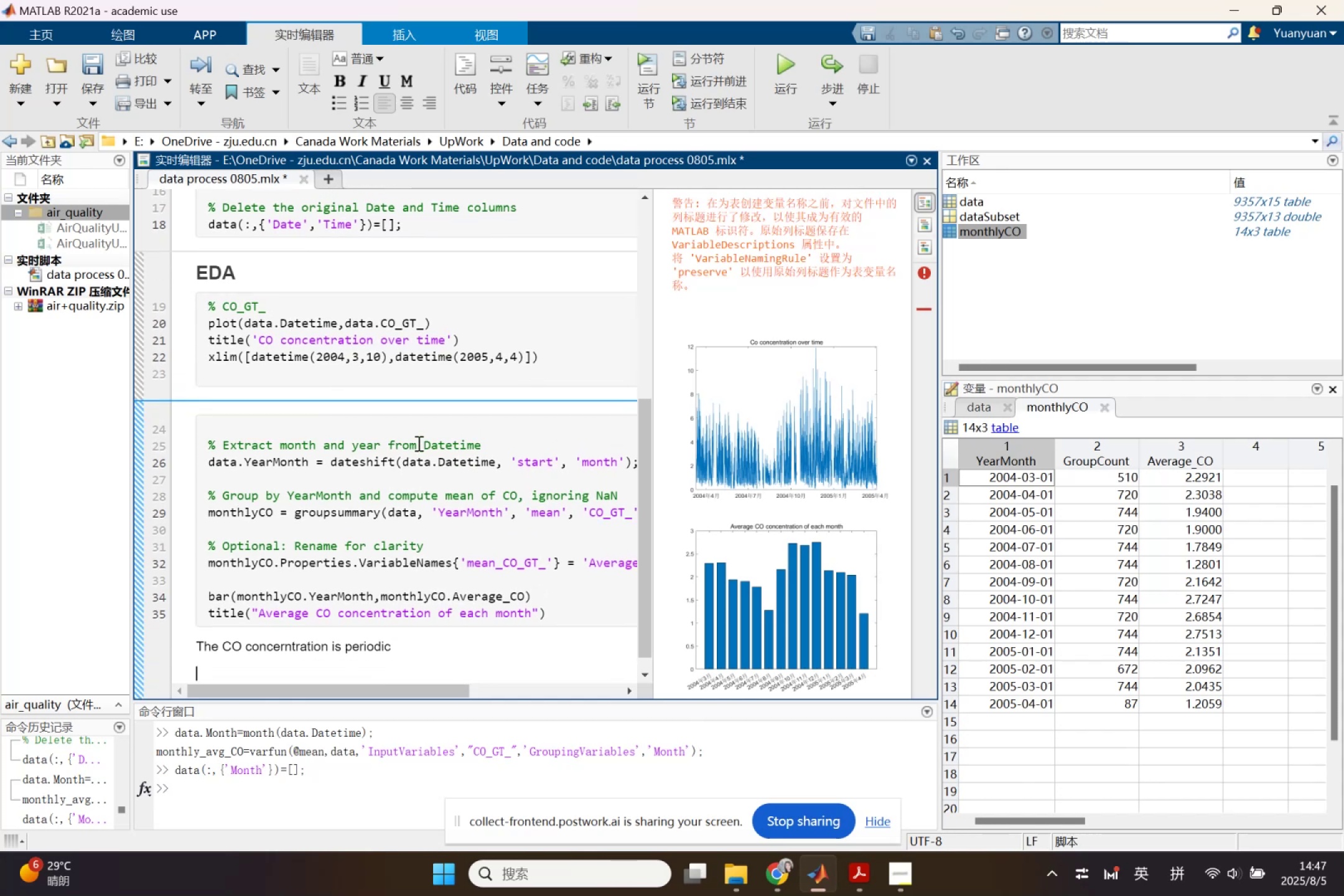 
left_click([291, 395])
 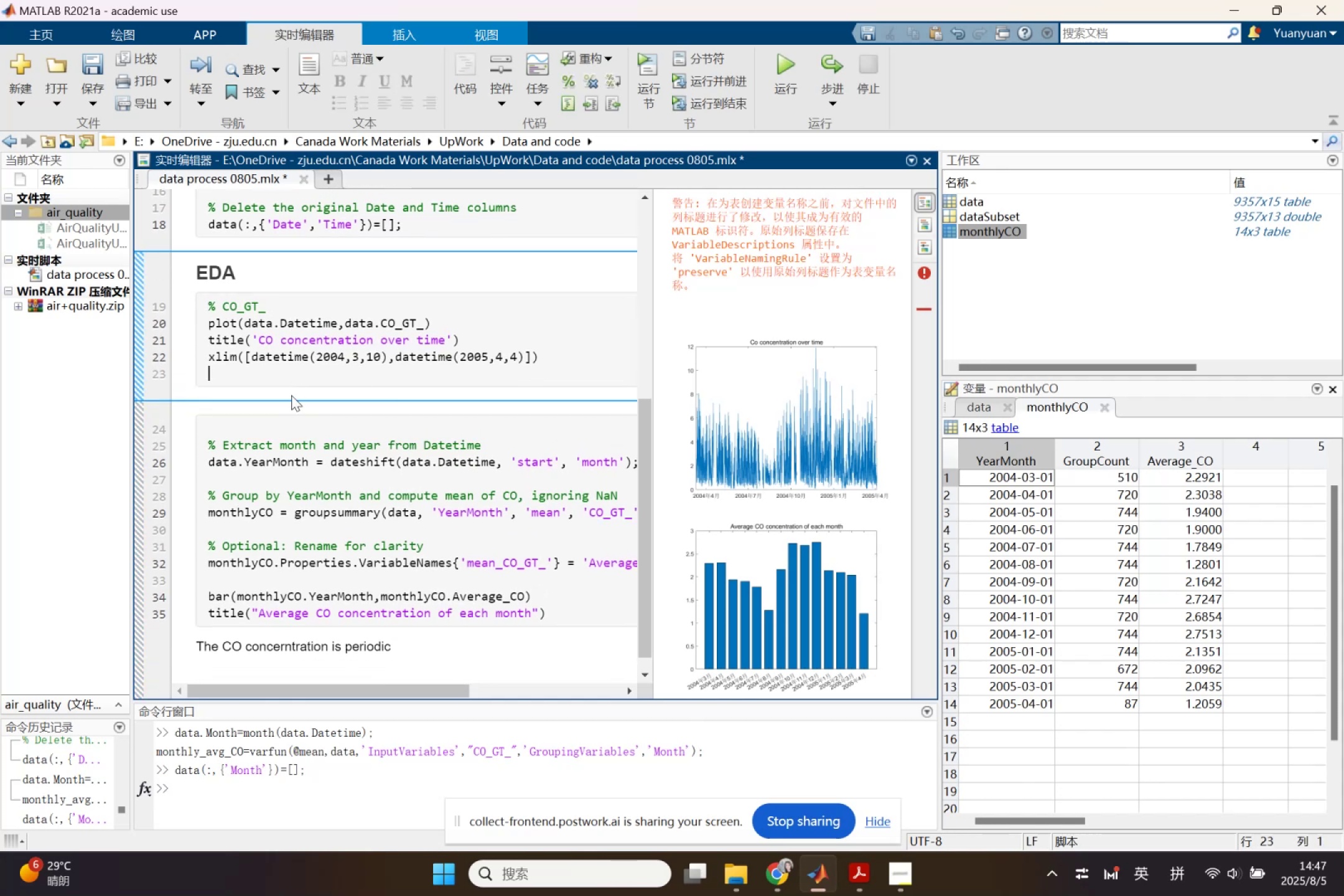 
key(Delete)
 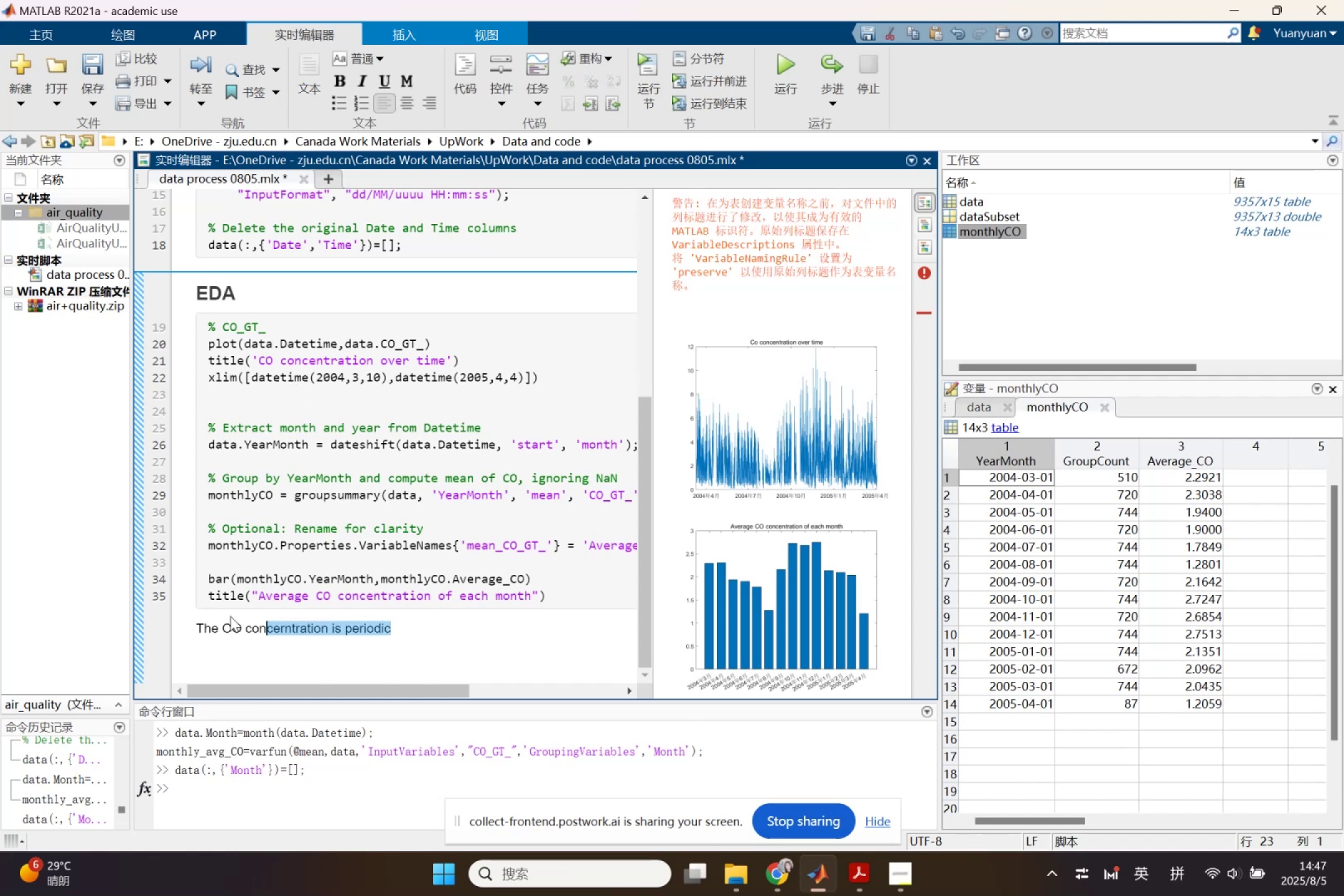 
wait(5.12)
 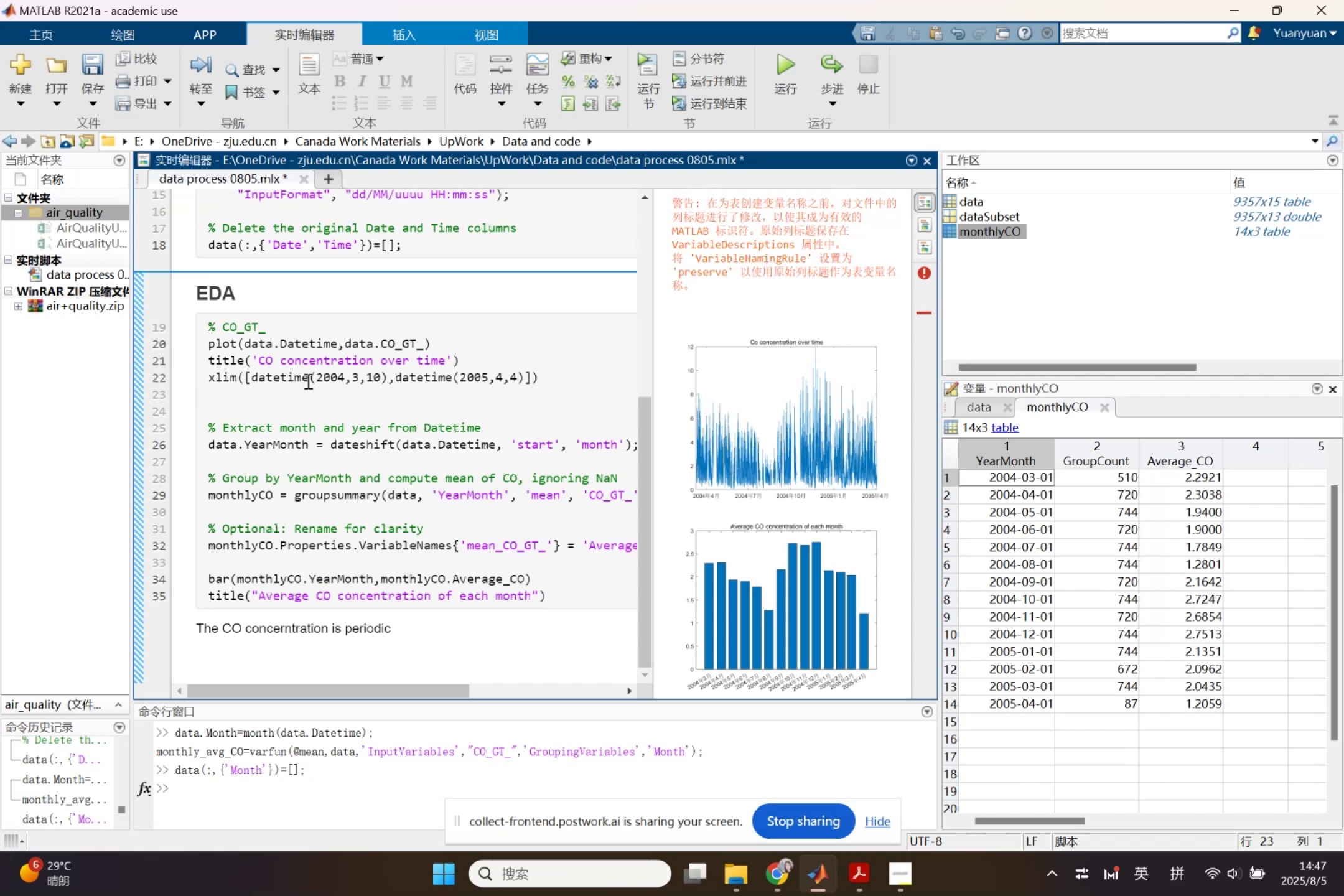 
left_click([330, 108])
 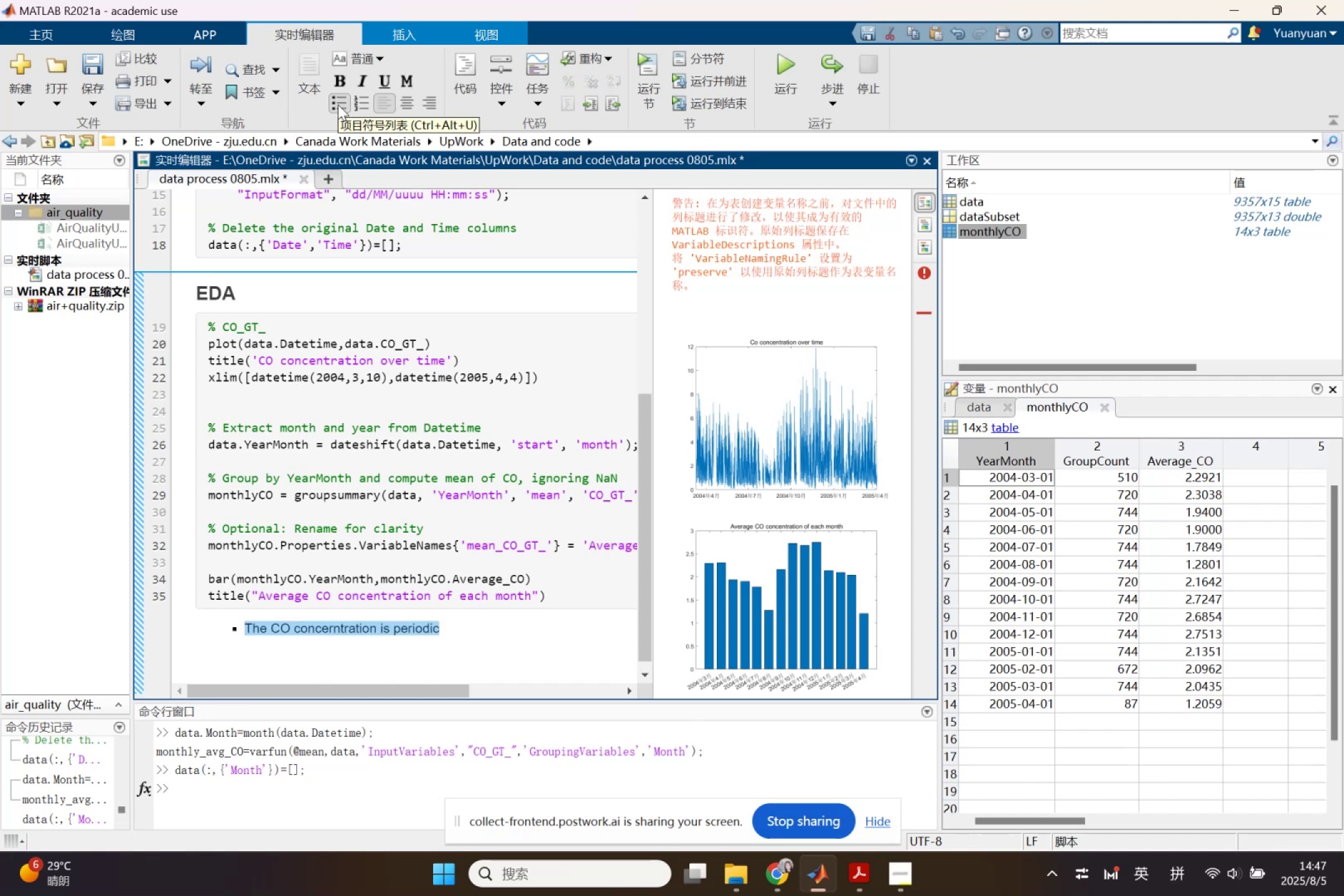 
left_click([343, 100])
 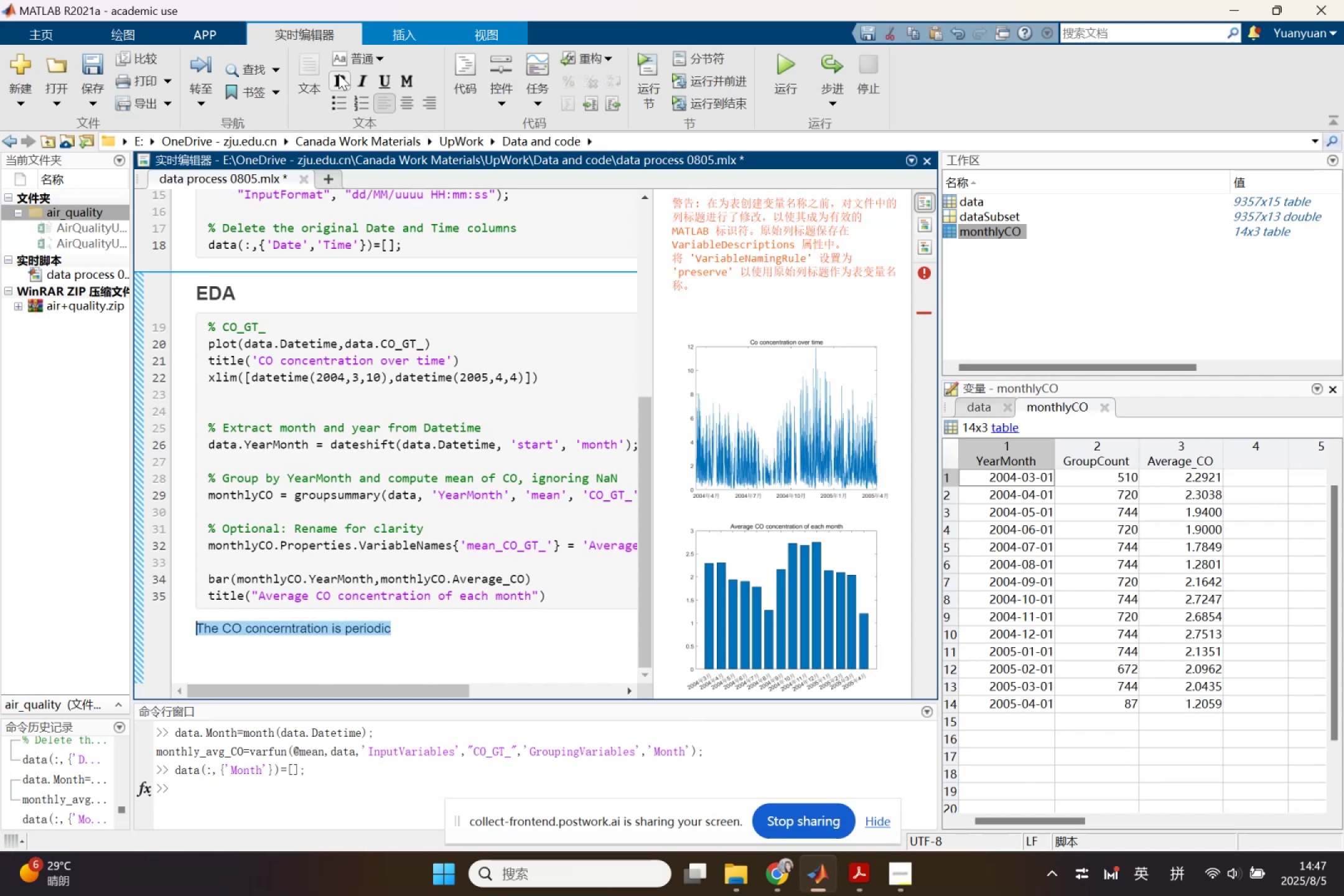 
left_click([338, 73])
 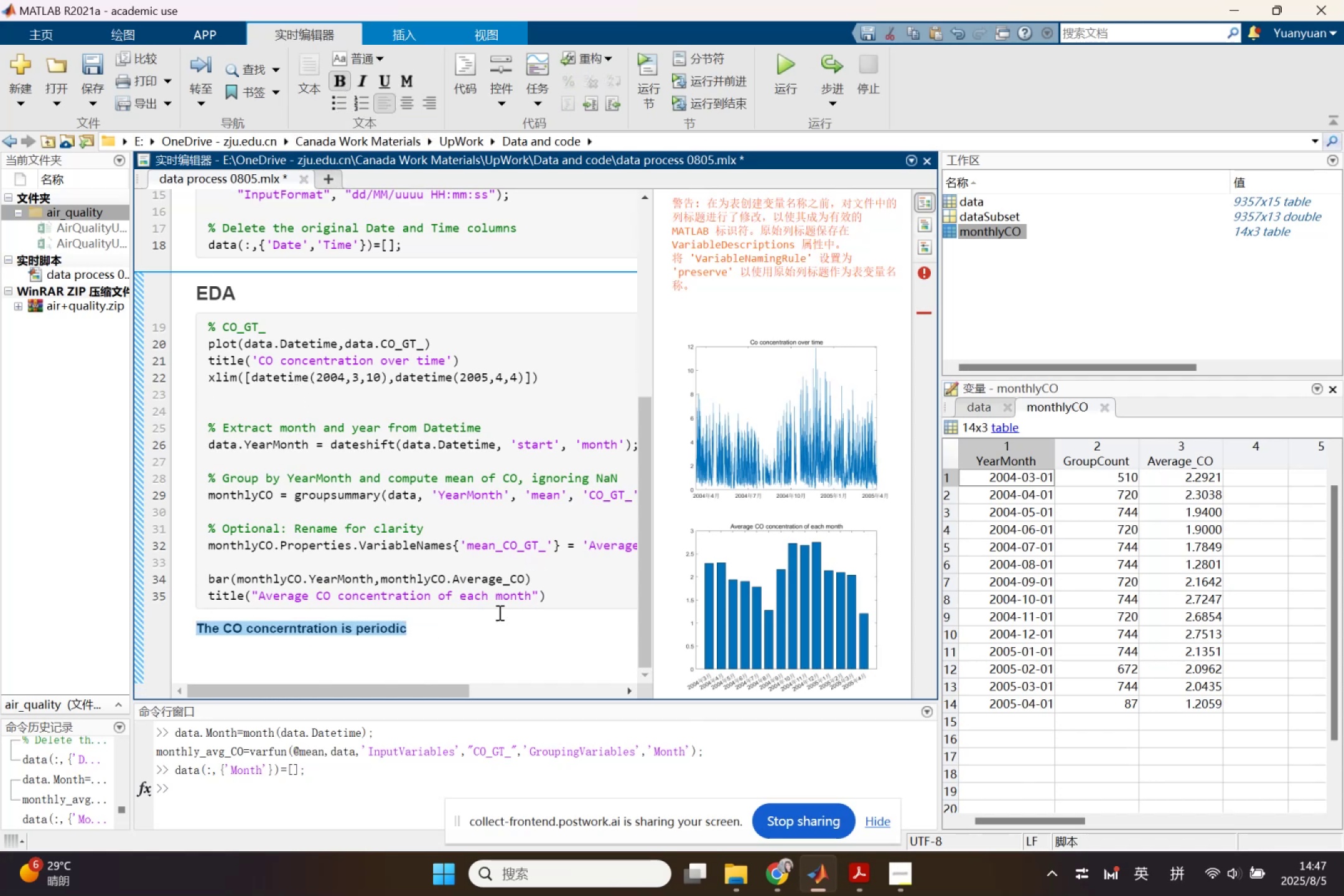 
left_click([487, 628])
 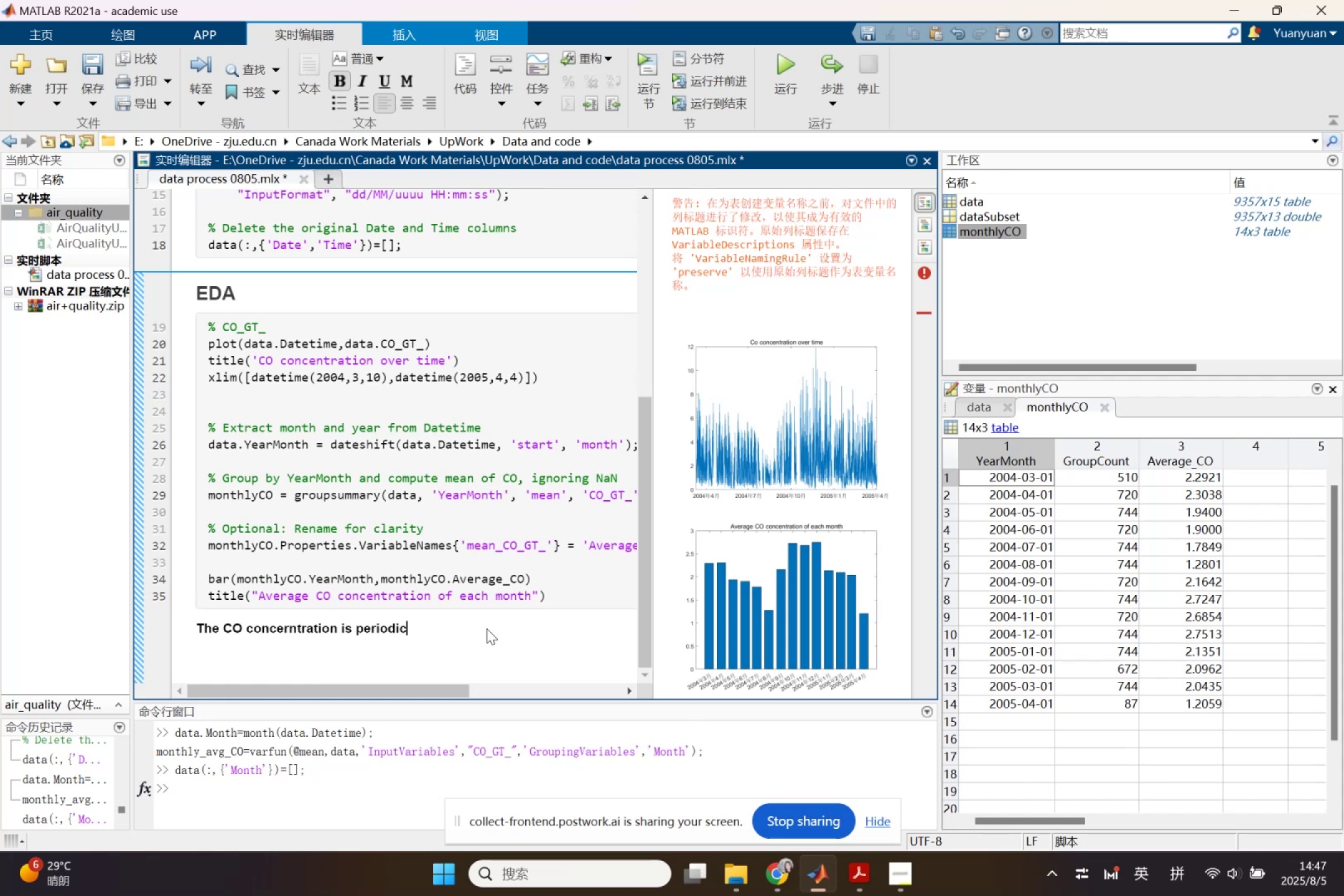 
key(Enter)
 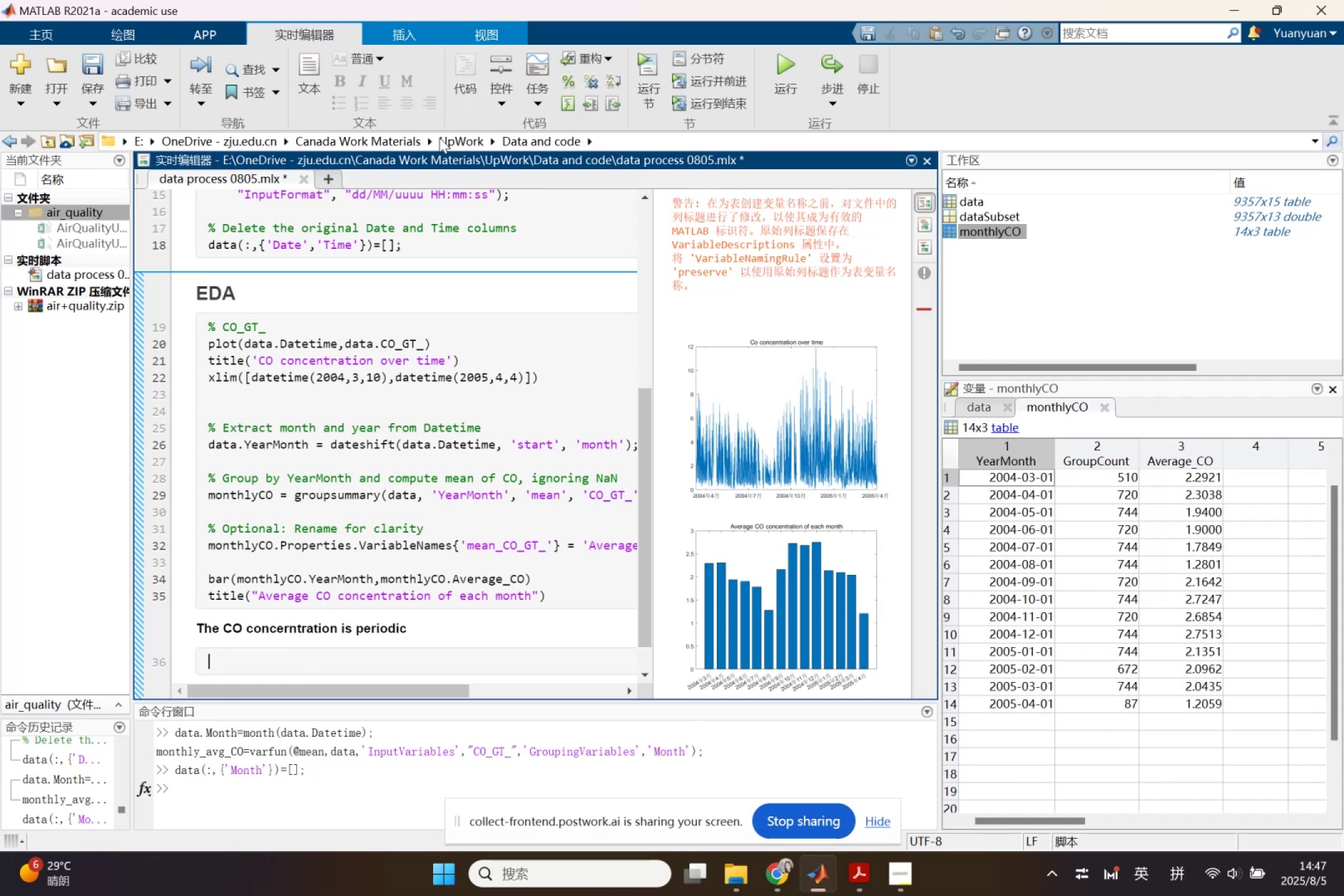 
key(Shift+ShiftLeft)
 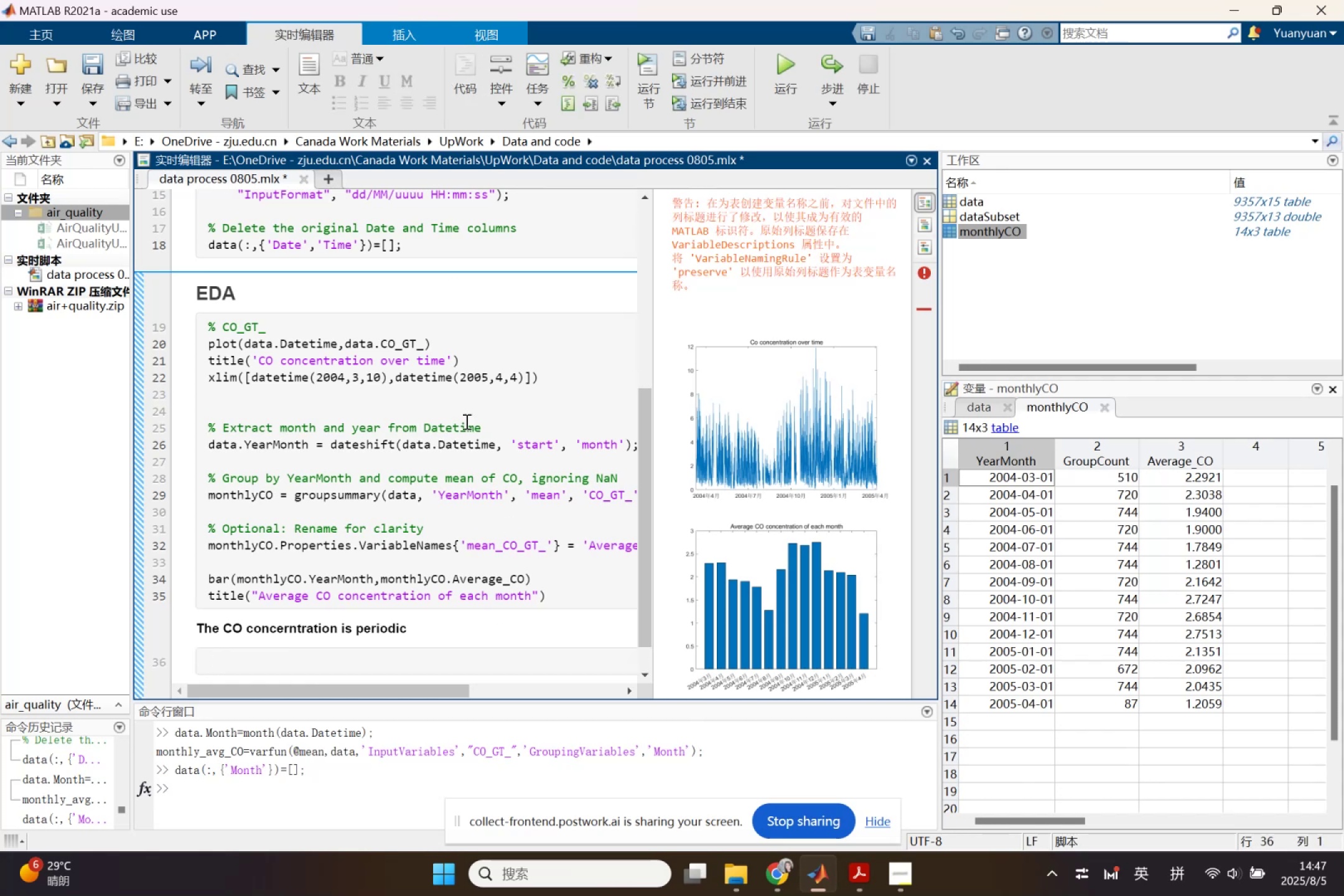 
key(Shift+5)
 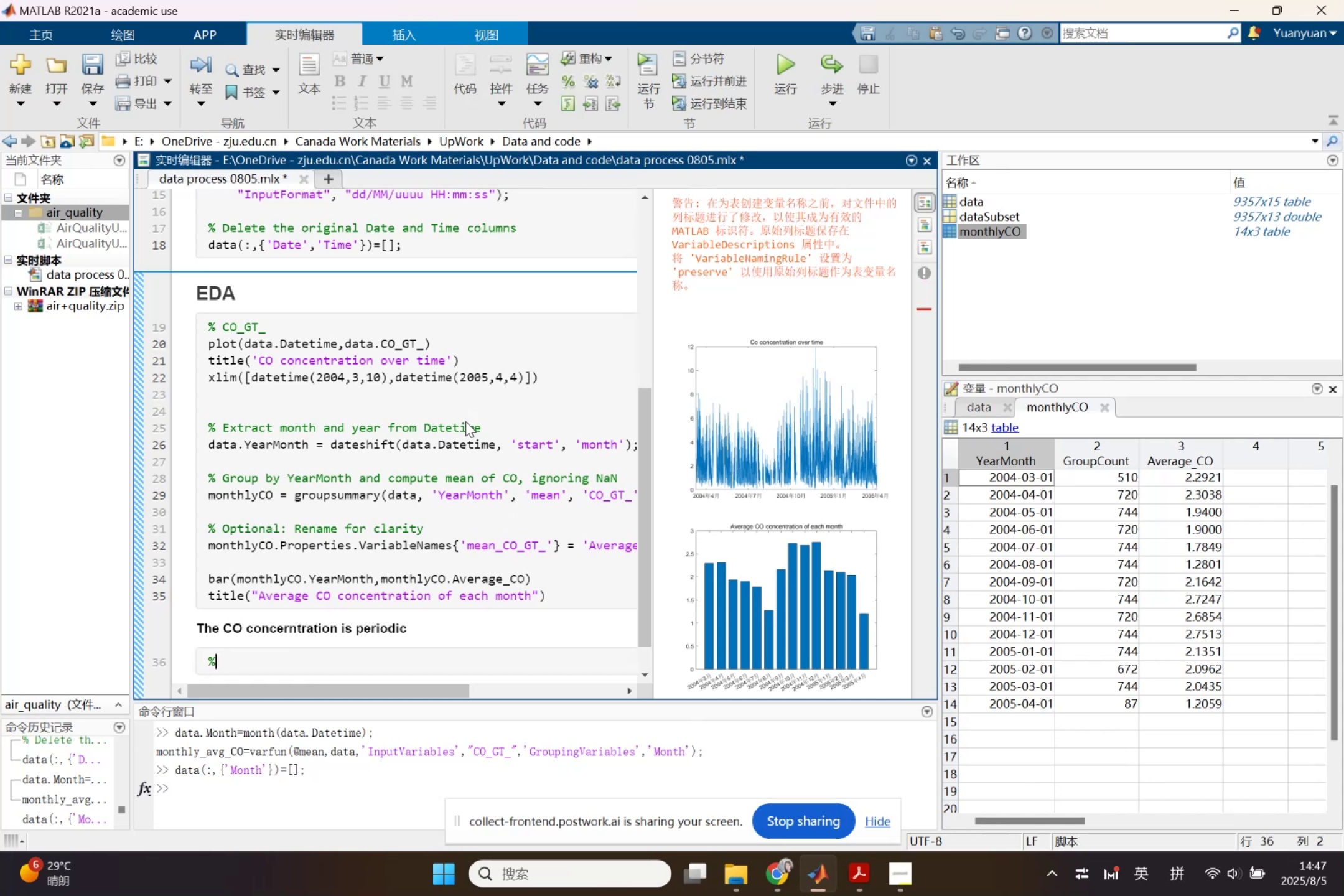 
key(Space)
 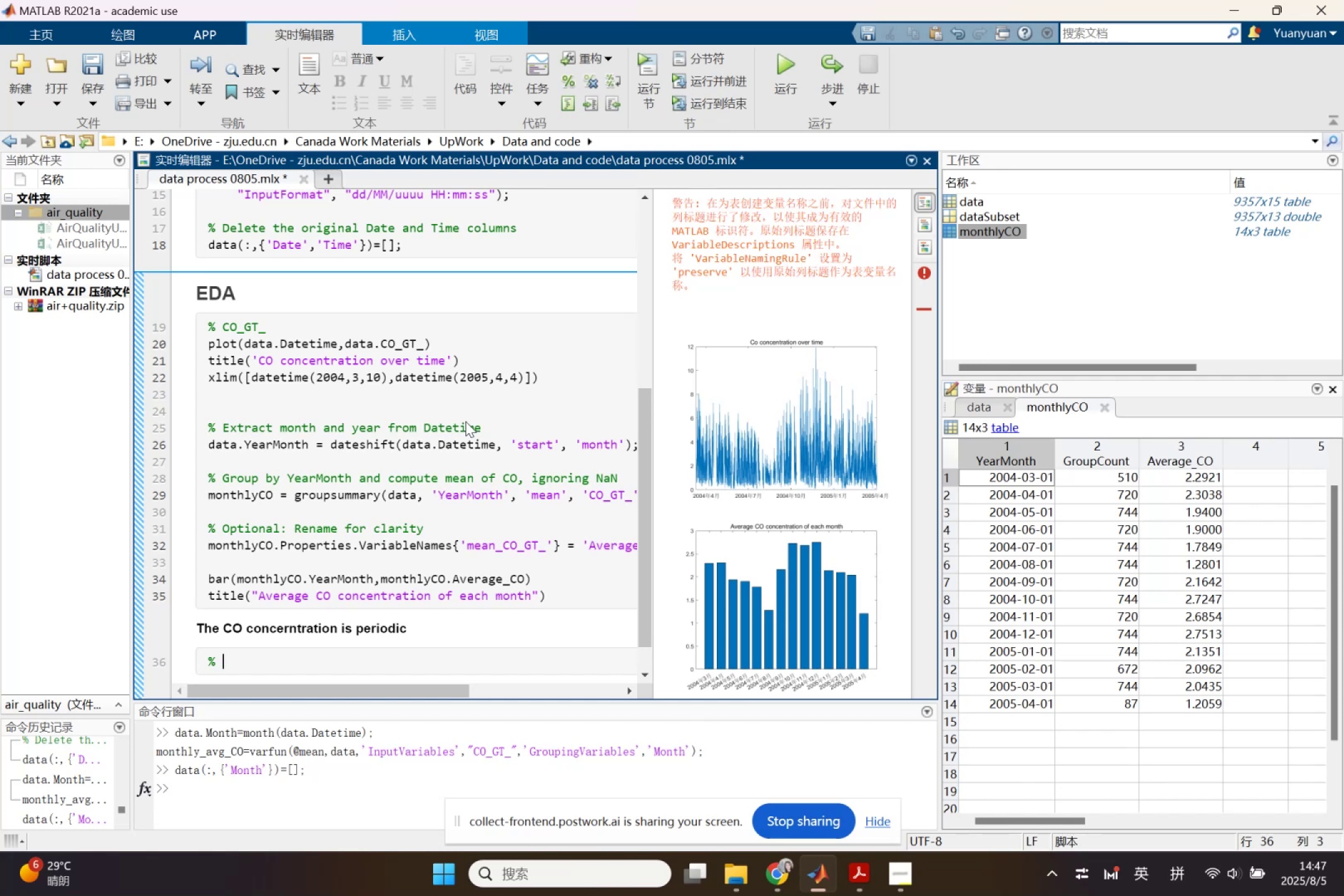 
wait(19.07)
 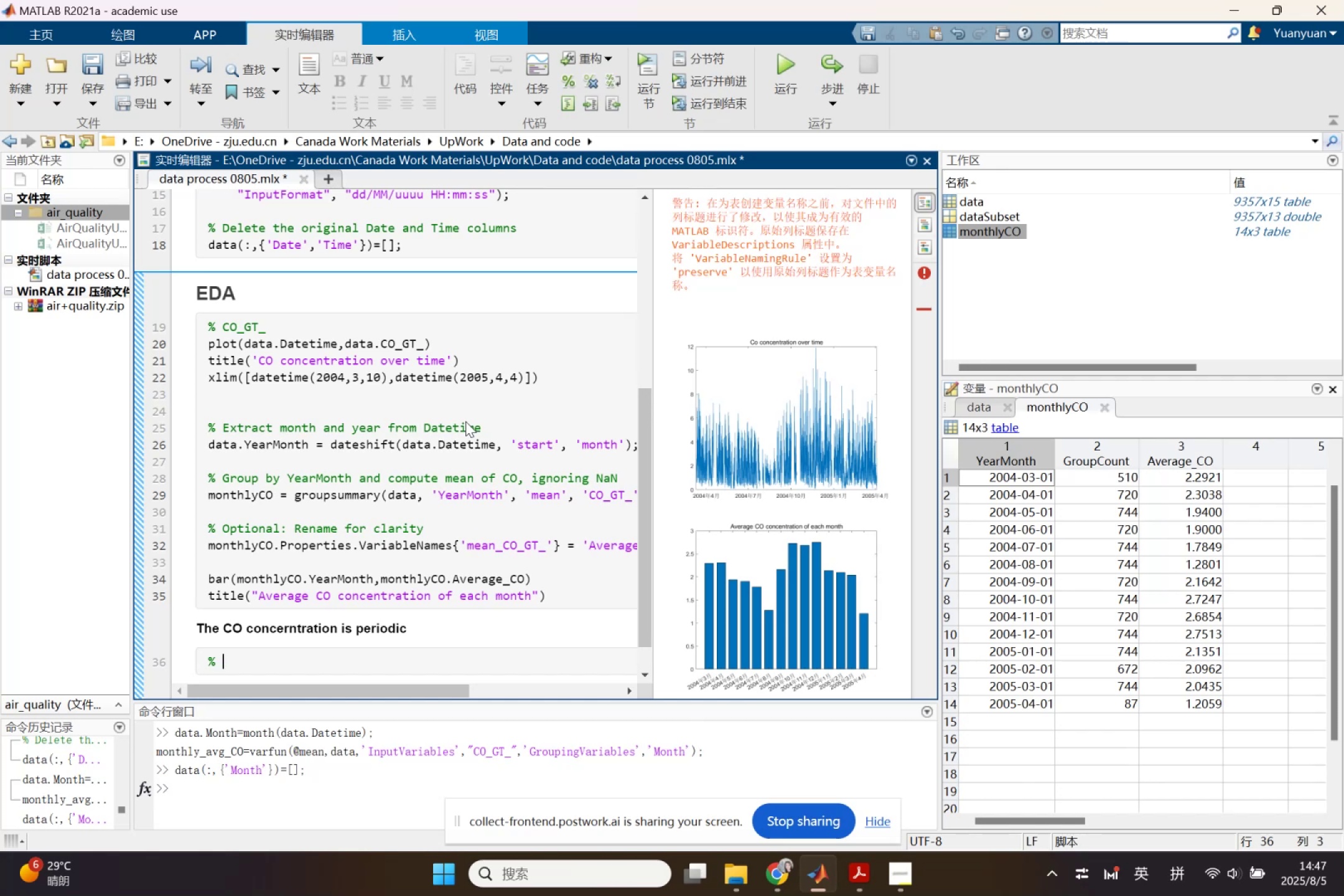 
key(Backspace)
 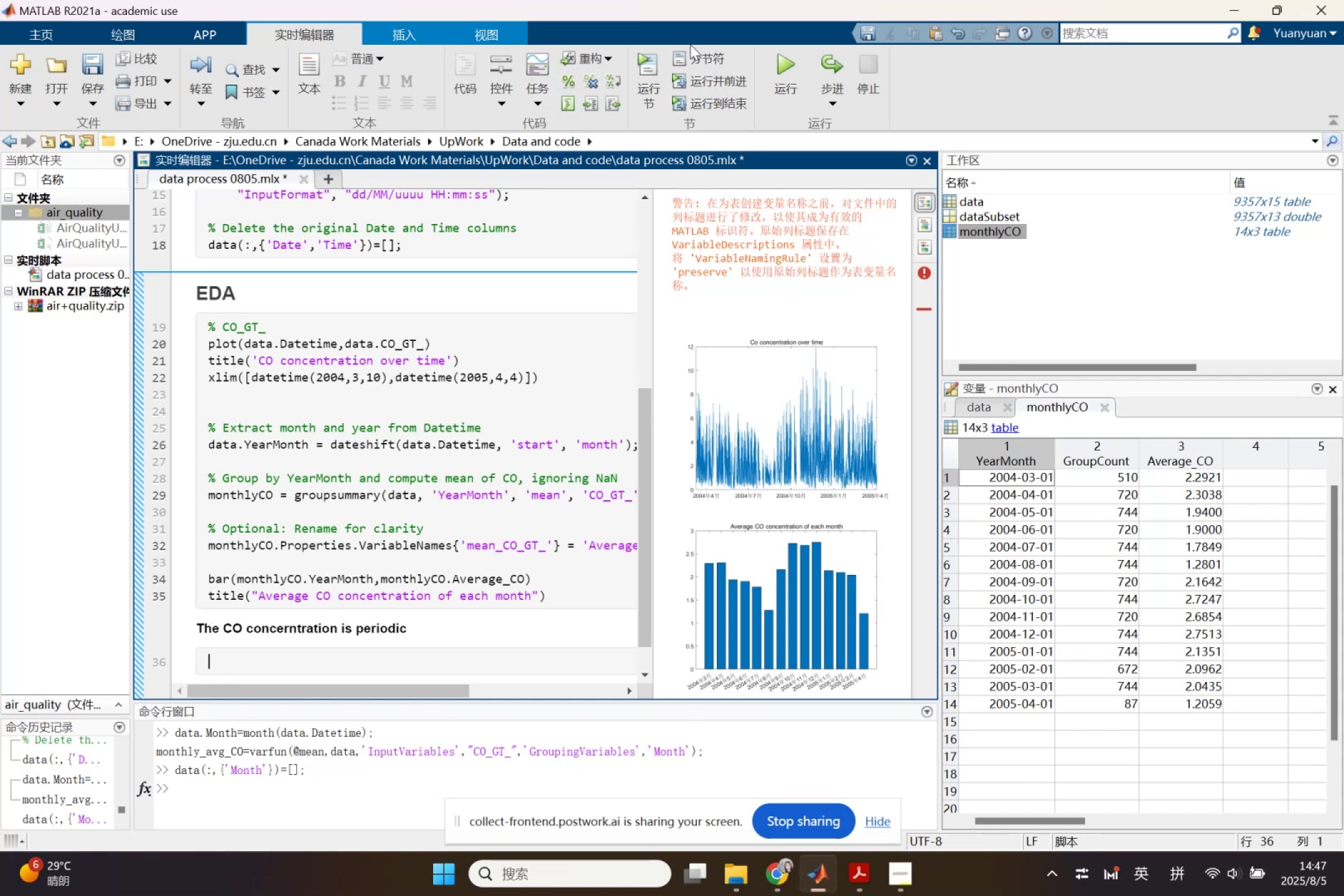 
double_click([696, 54])
 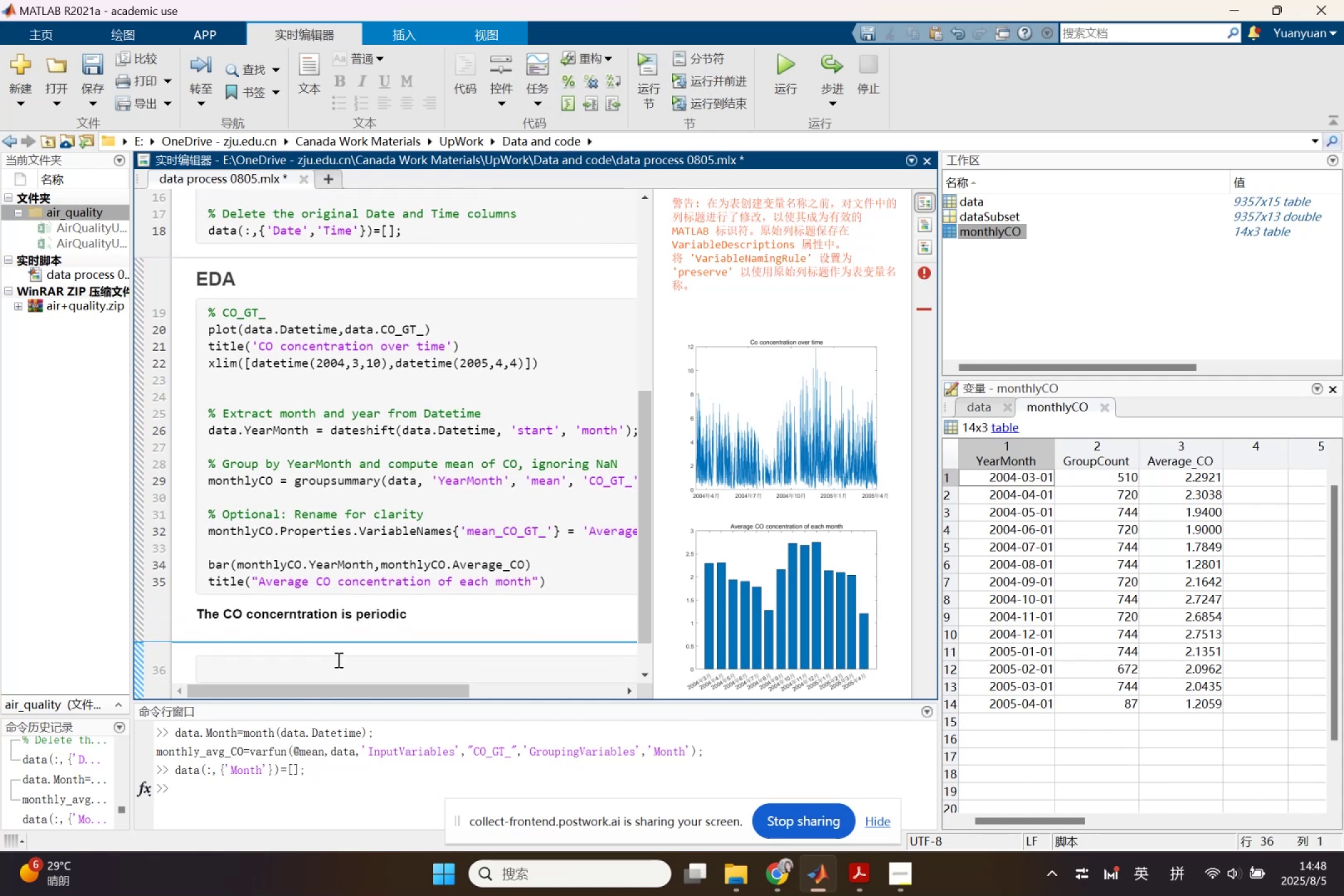 
type(function plot_data_an)
key(Backspace)
key(Backspace)
type(and o)
key(Backspace)
key(Backspace)
type(_bat)
key(Backspace)
type(r )
key(Backspace)
type(_monthly)
 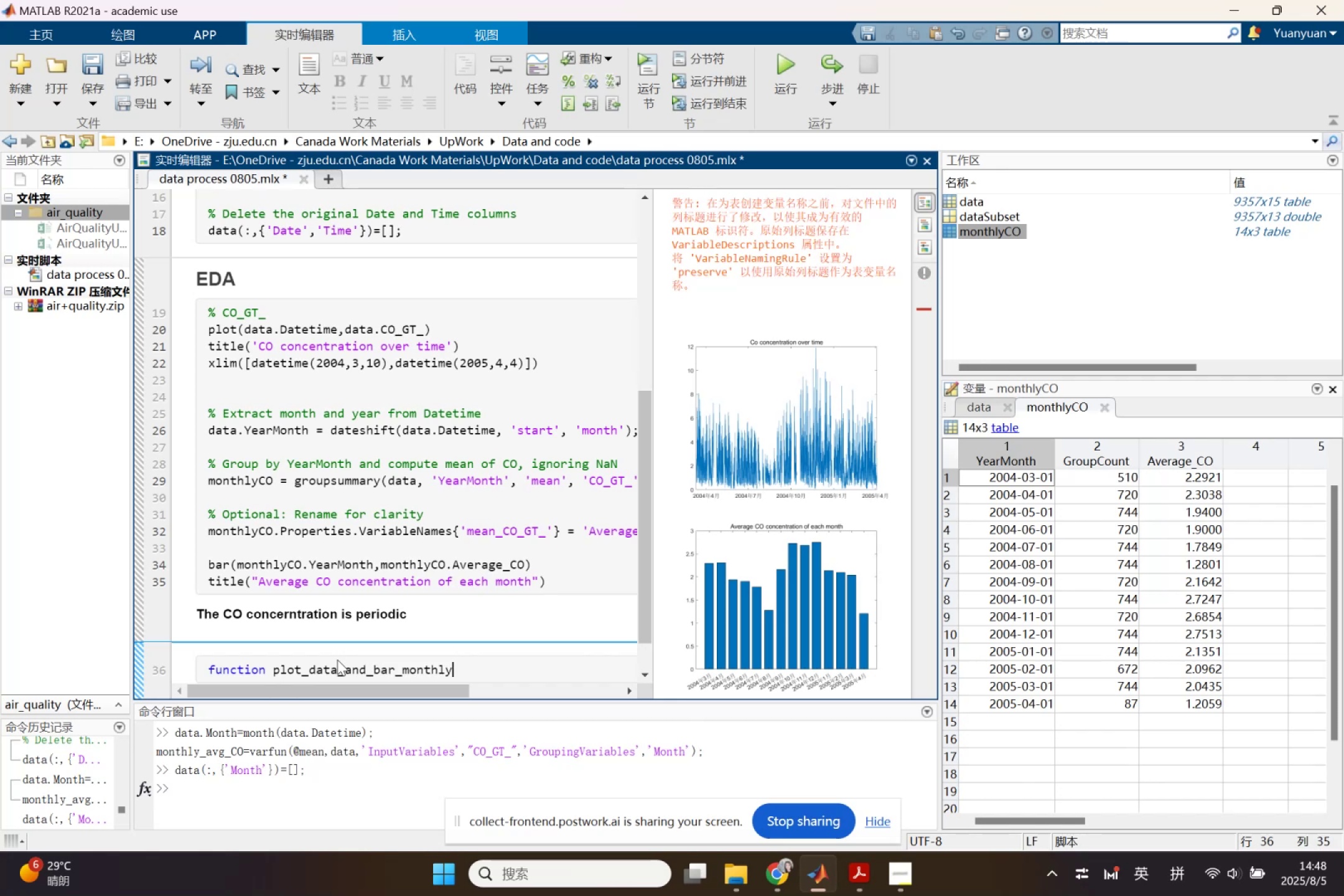 
key(Enter)
 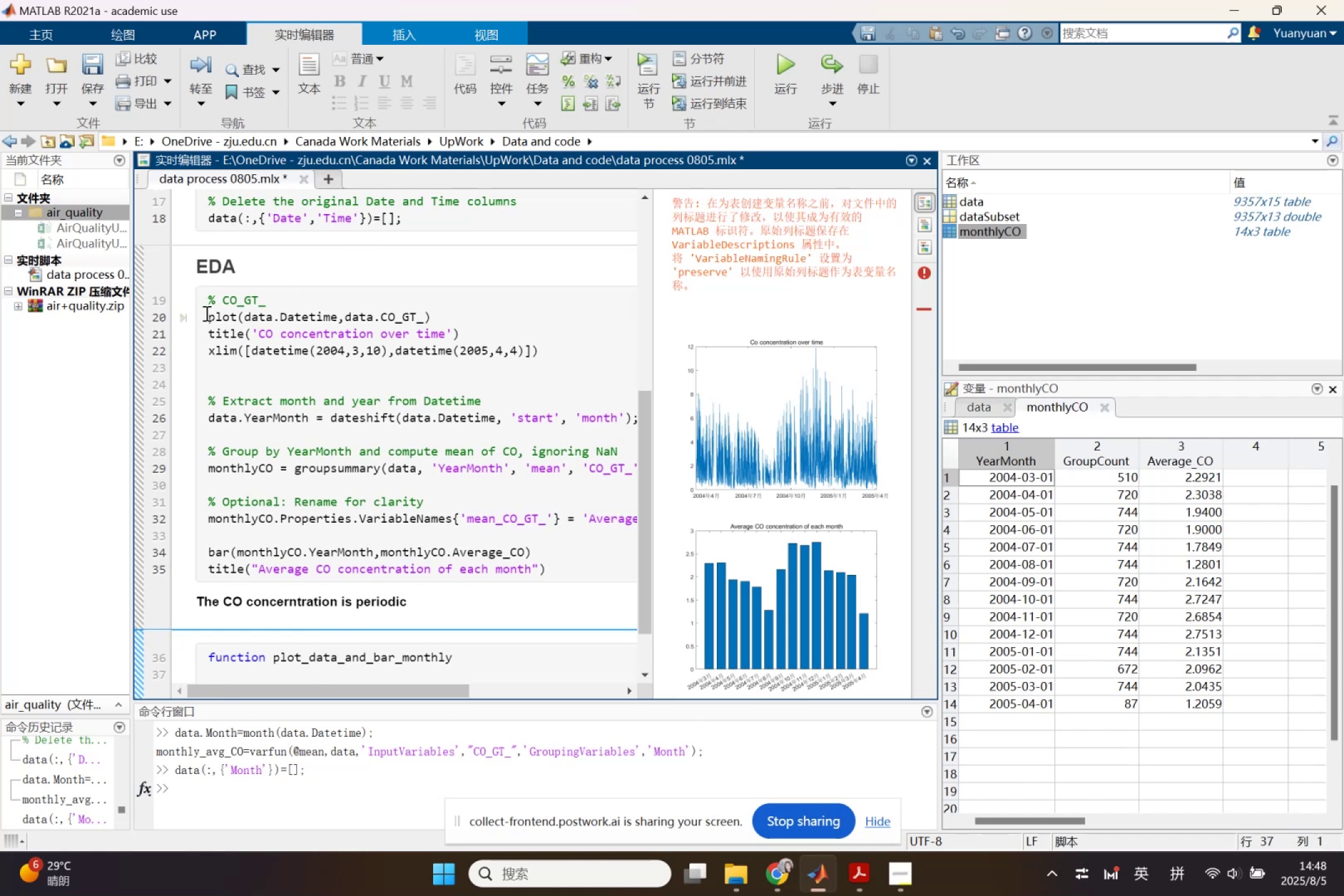 
key(Control+ControlLeft)
 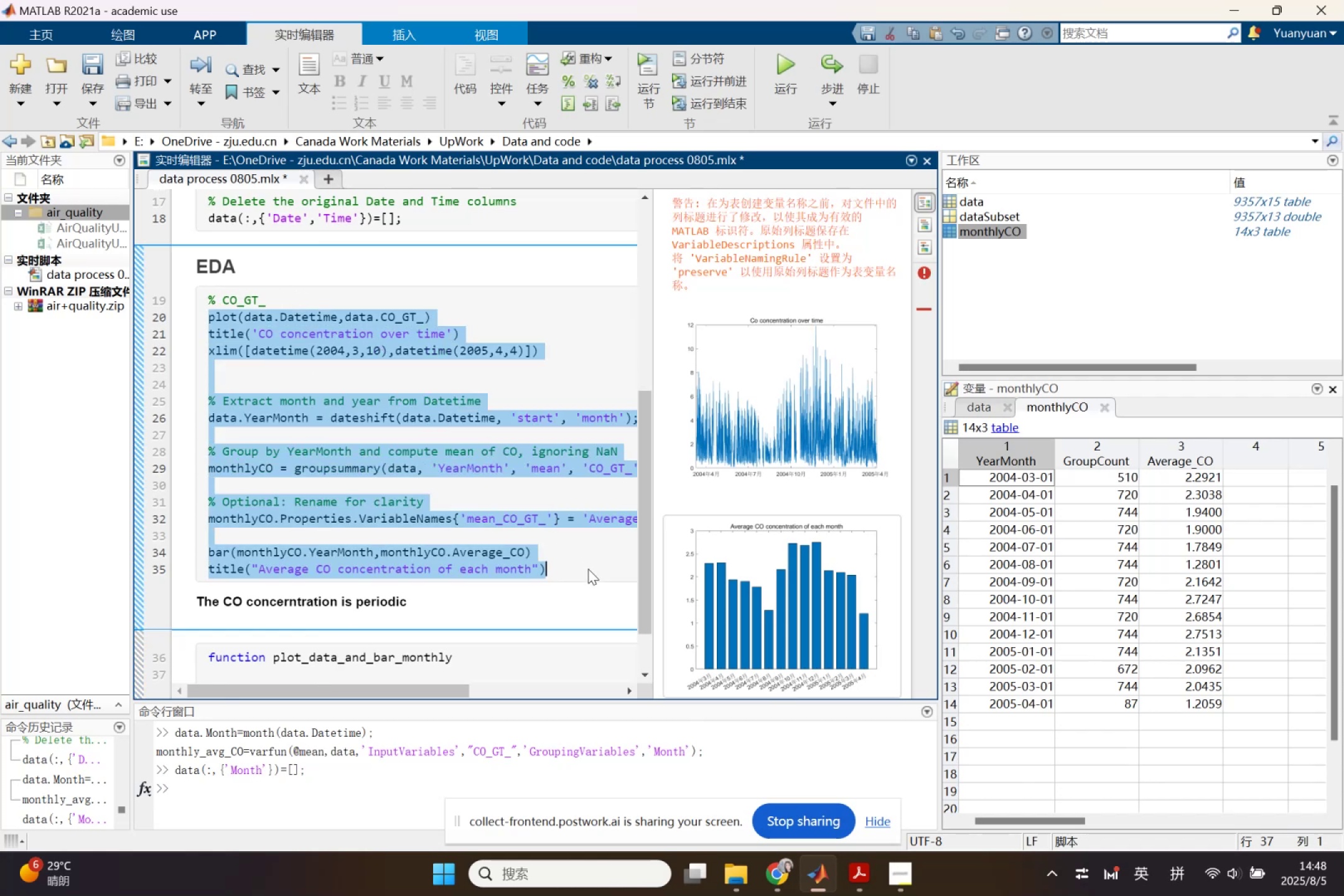 
key(Control+C)
 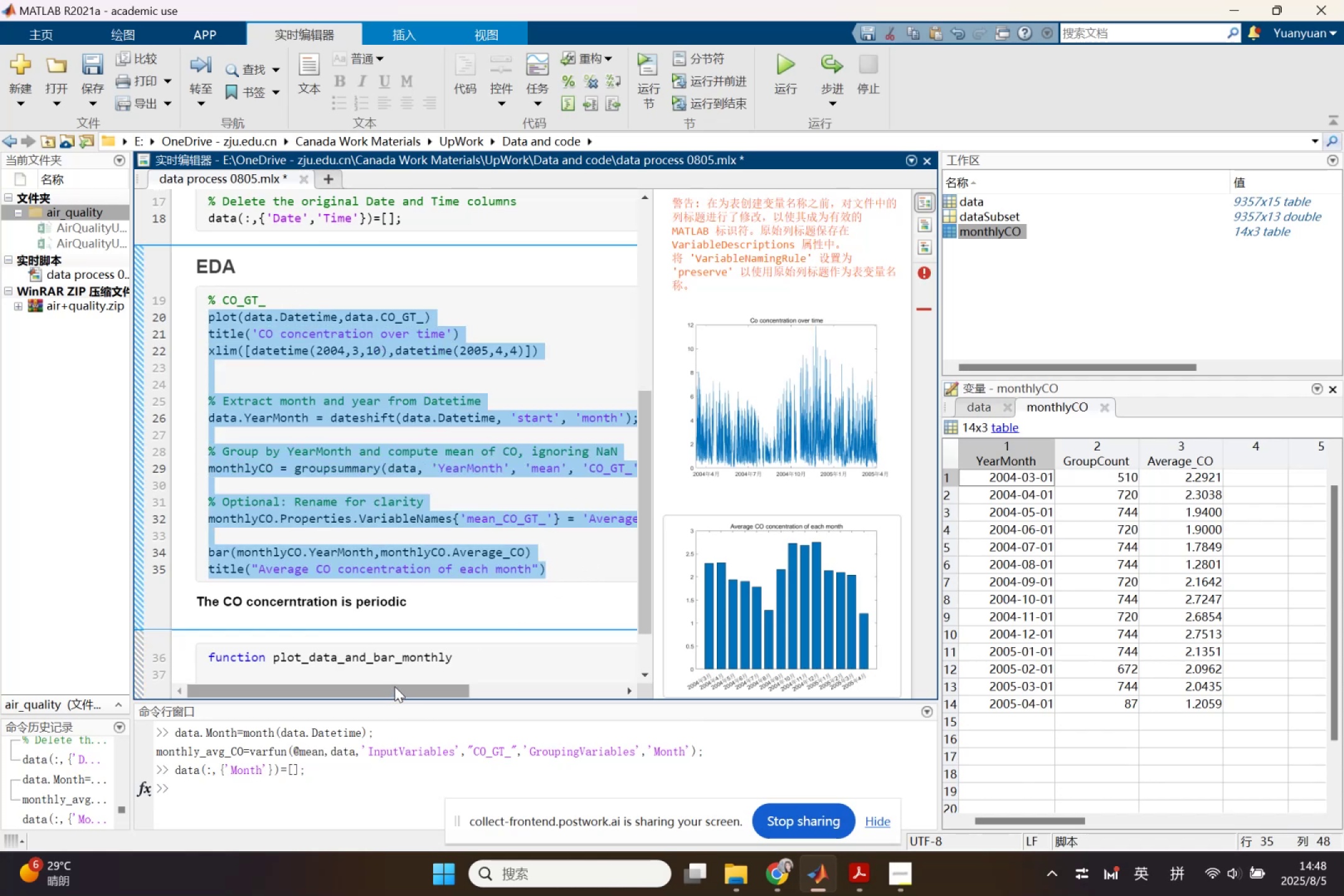 
left_click([394, 674])
 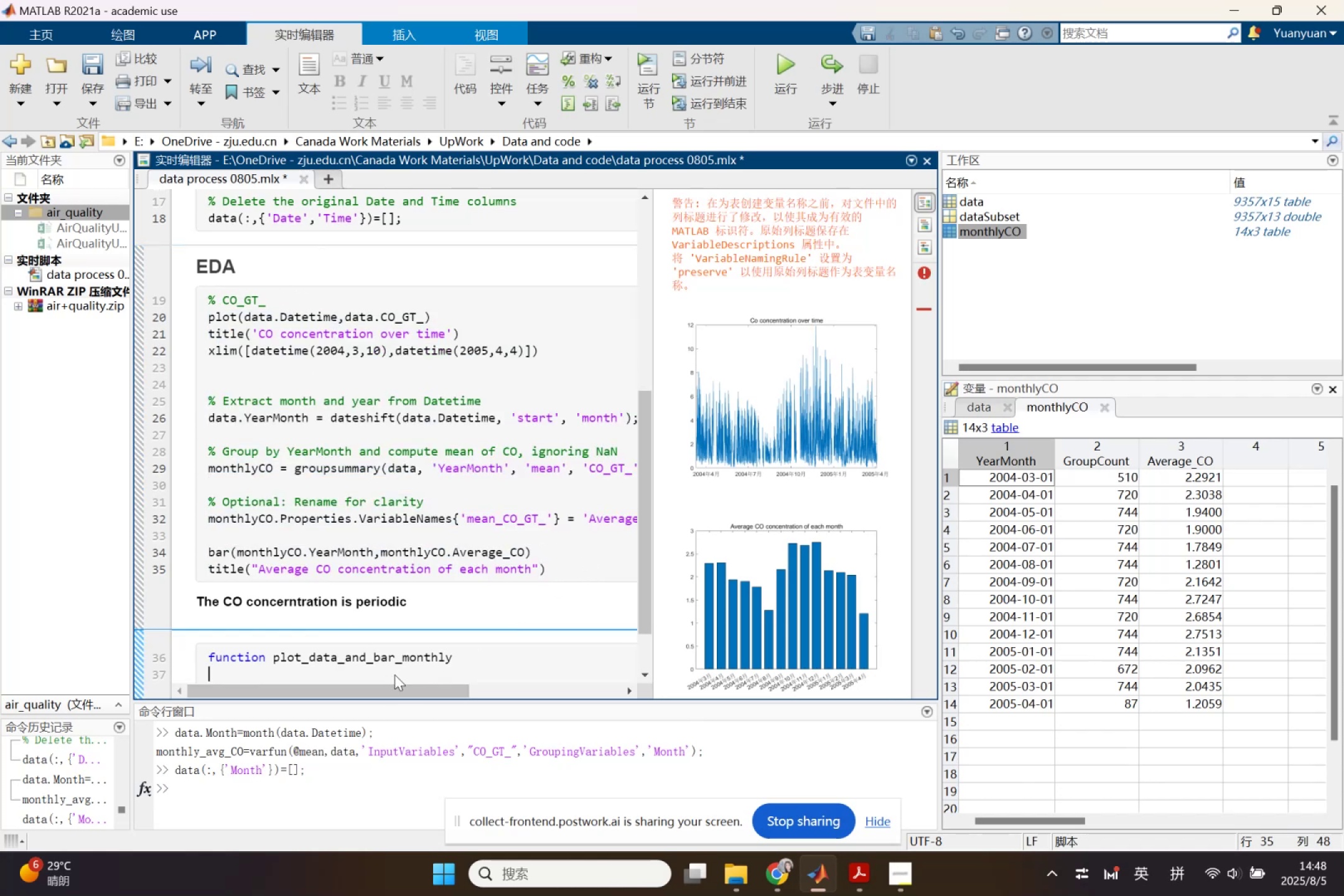 
key(Control+ControlLeft)
 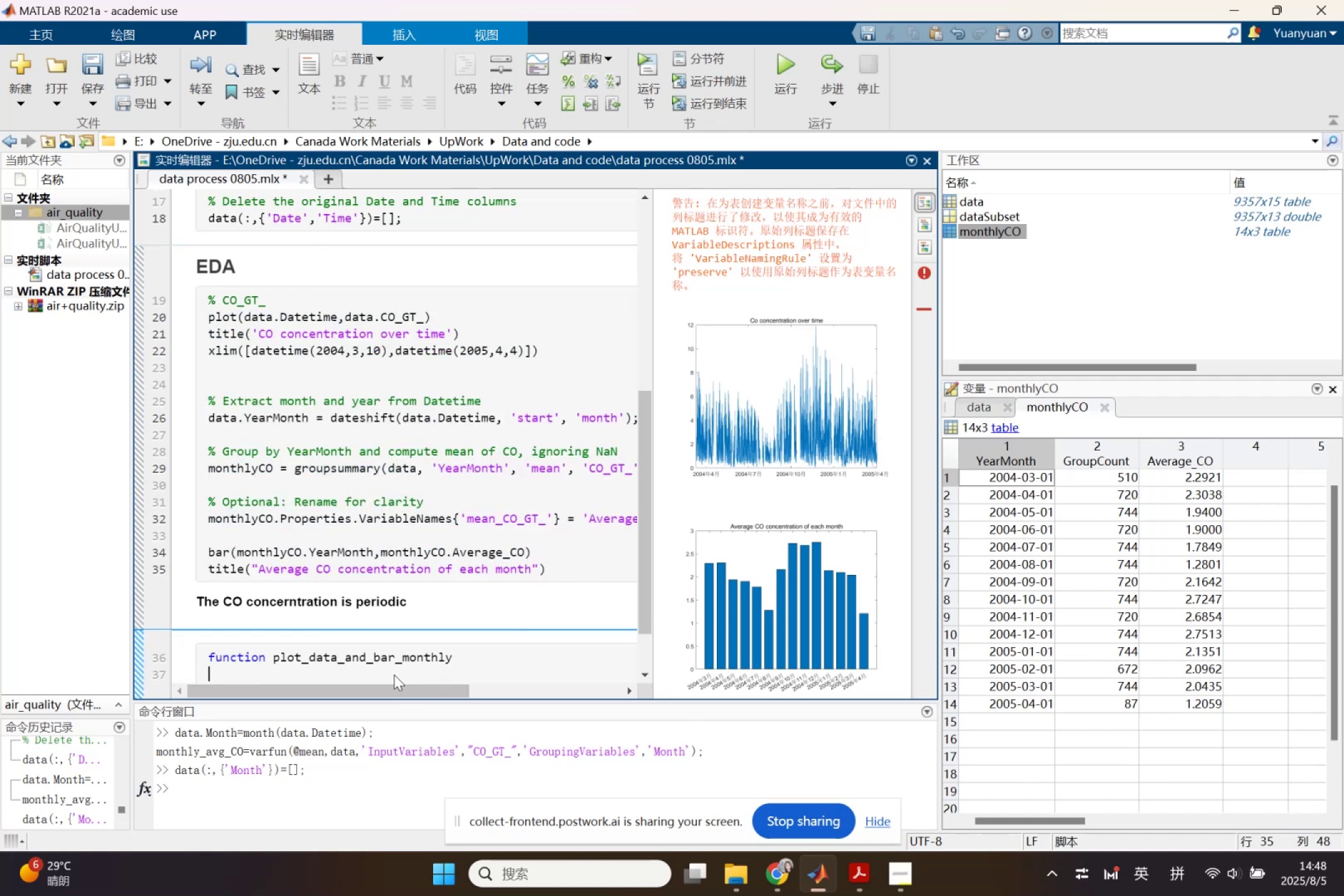 
key(Control+V)
 